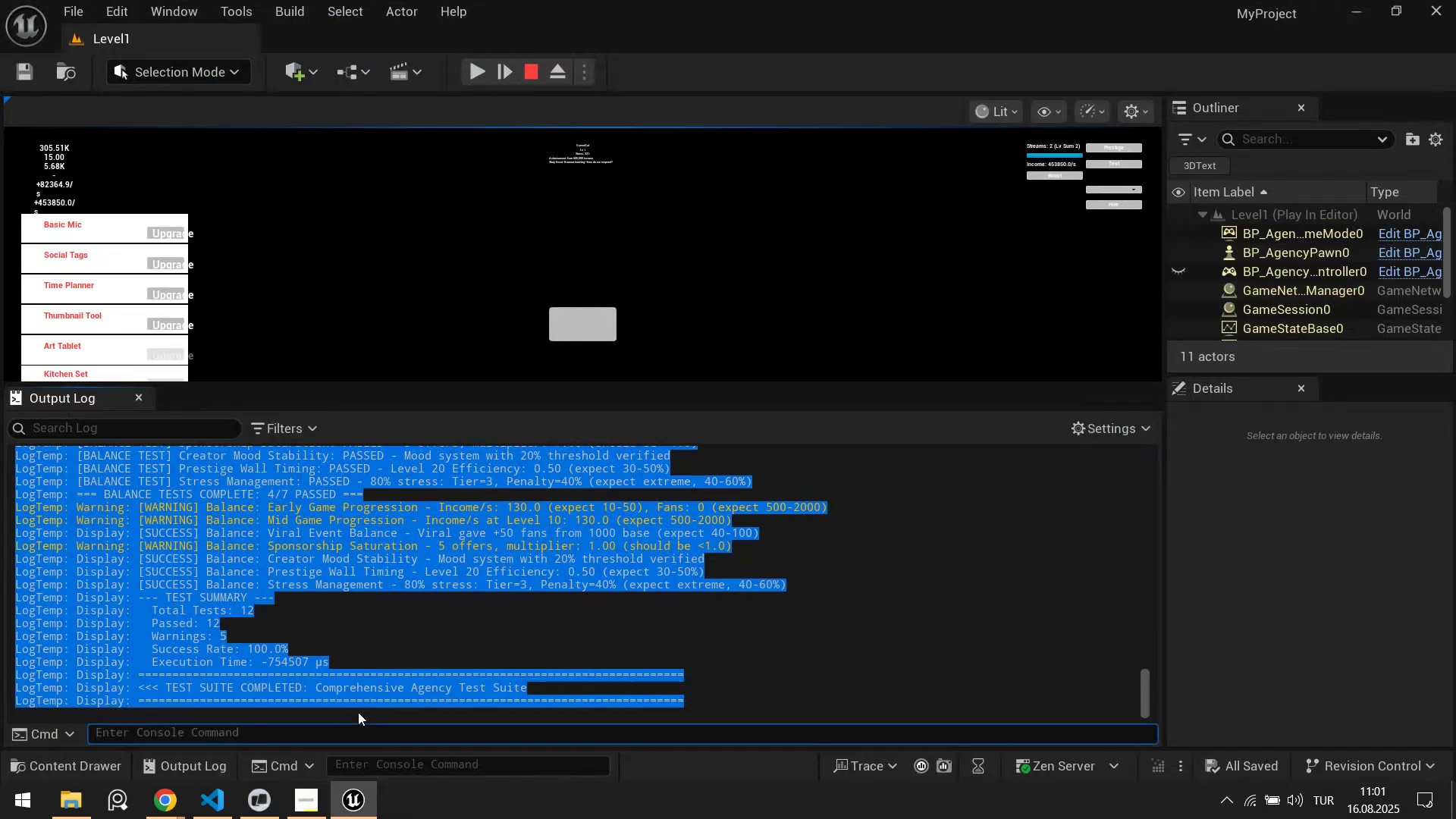 
hold_key(key=C, duration=0.32)
 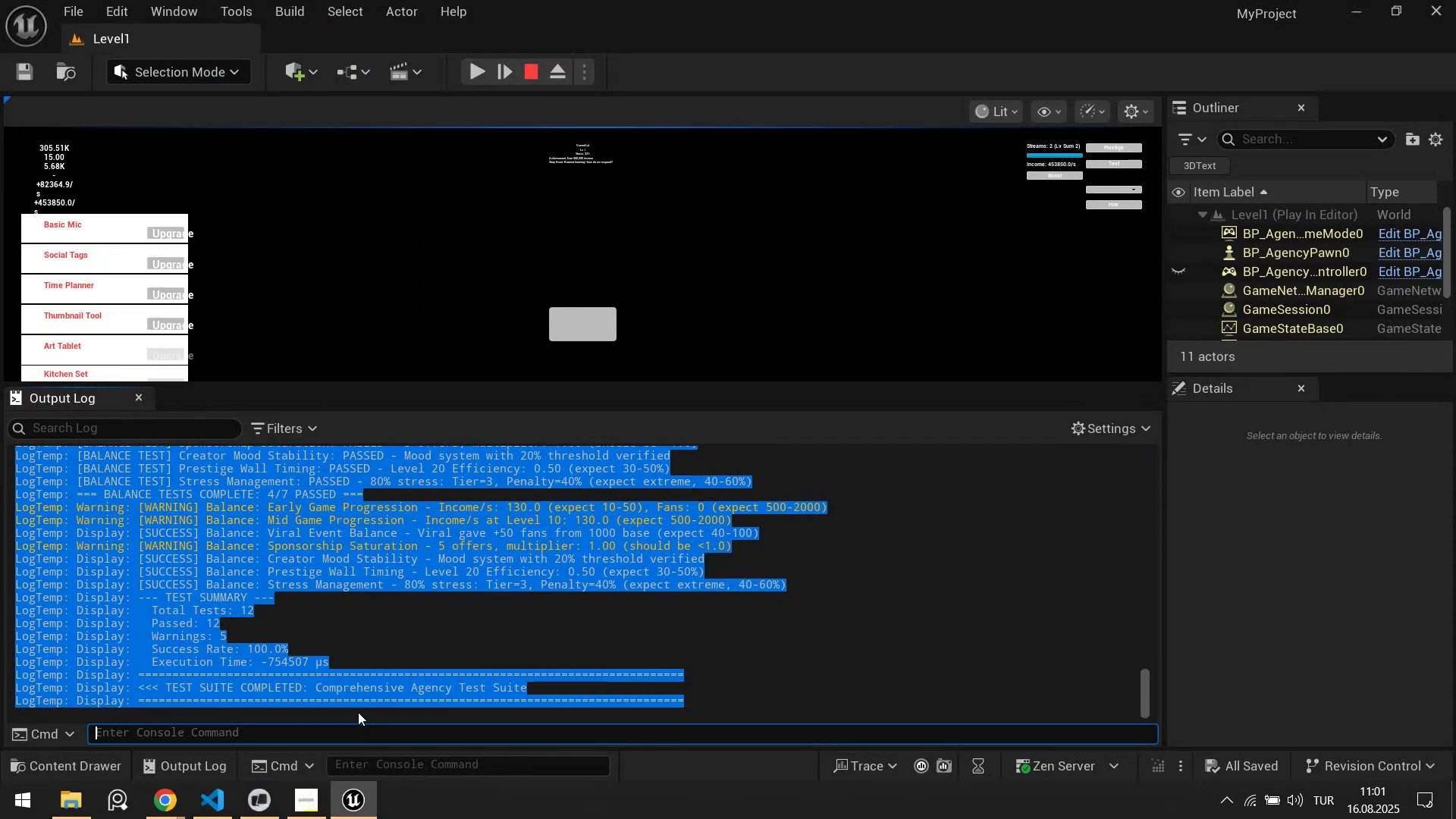 
key(Control+C)
 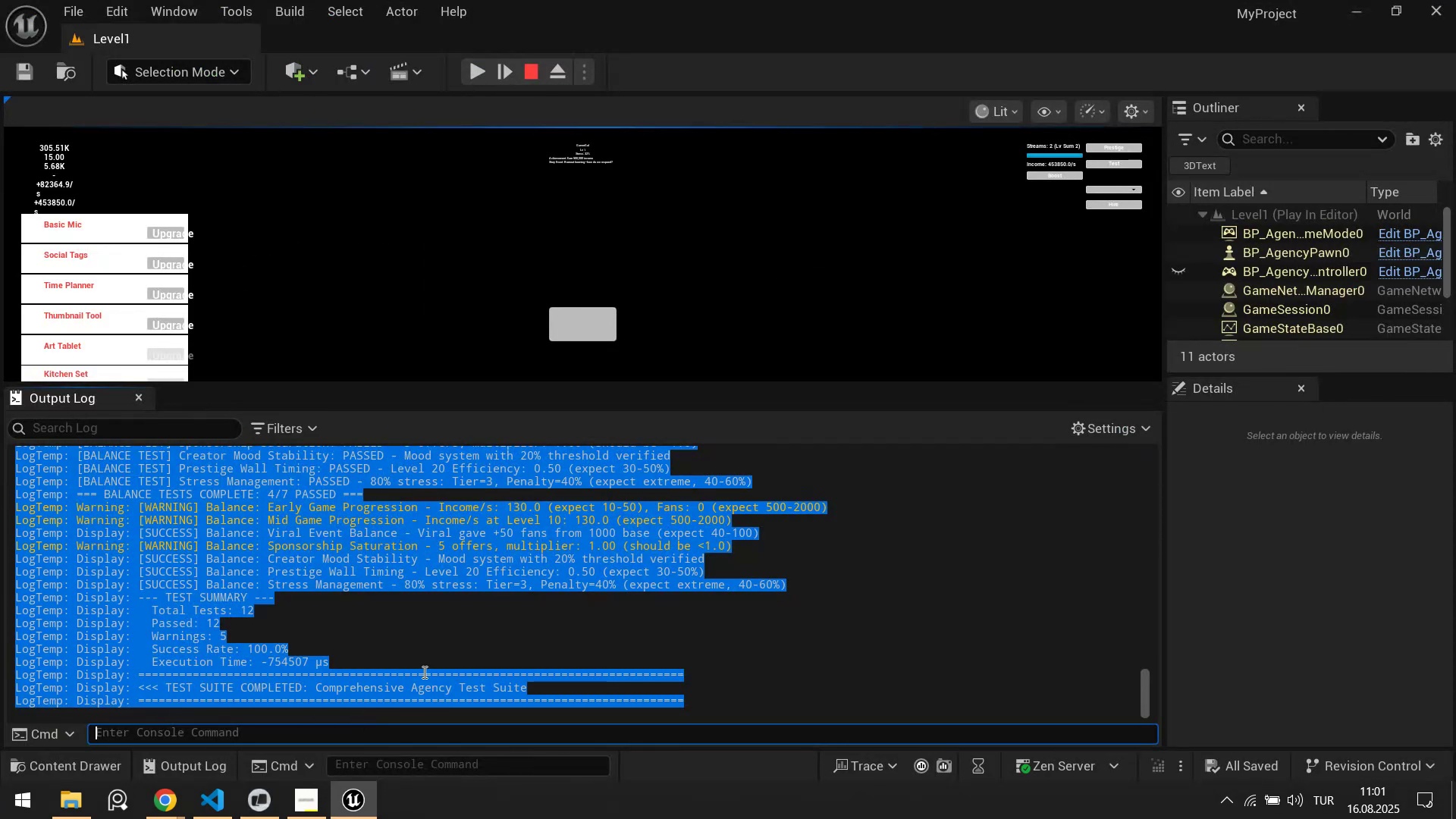 
left_click([483, 641])
 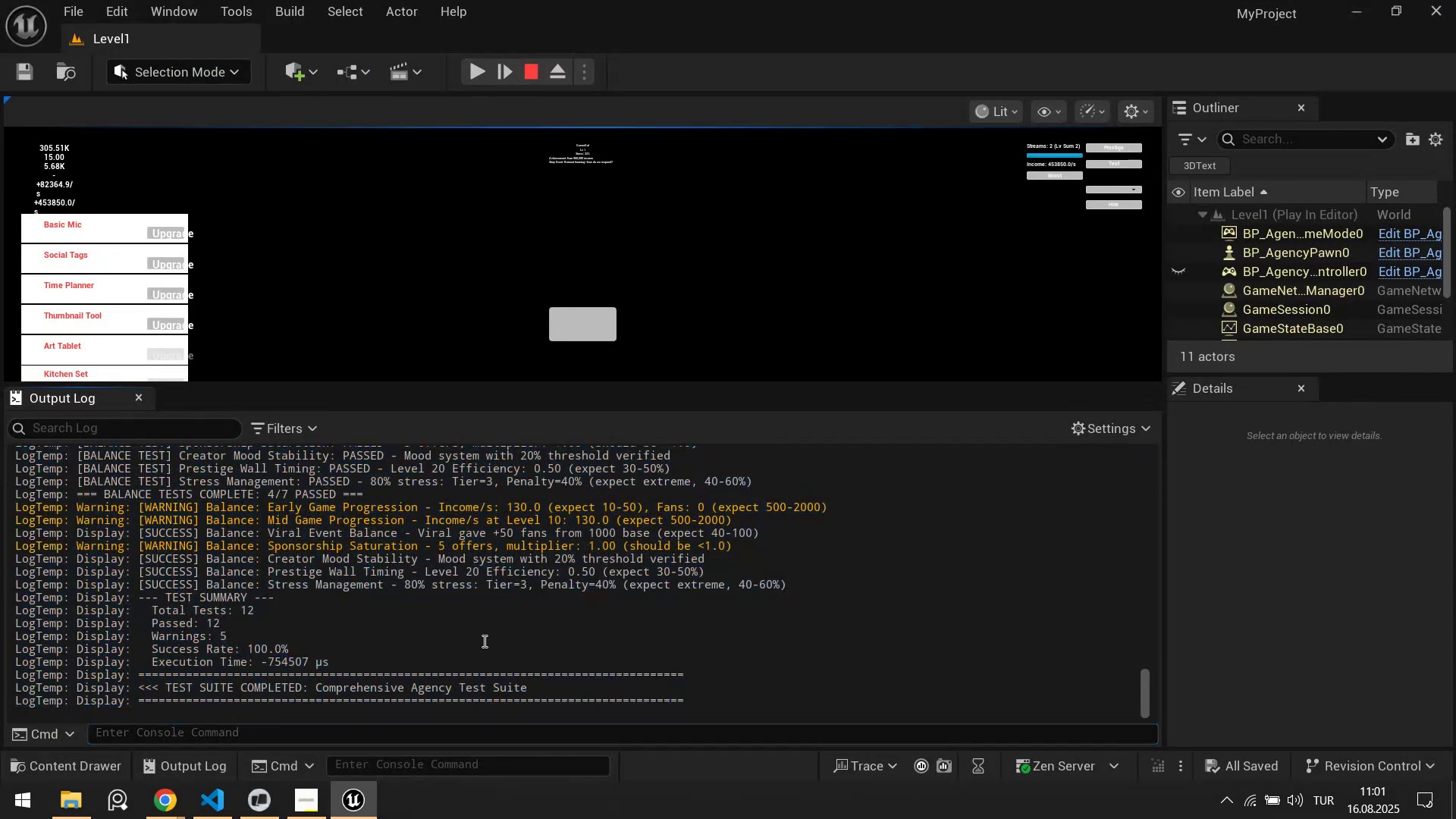 
key(Control+A)
 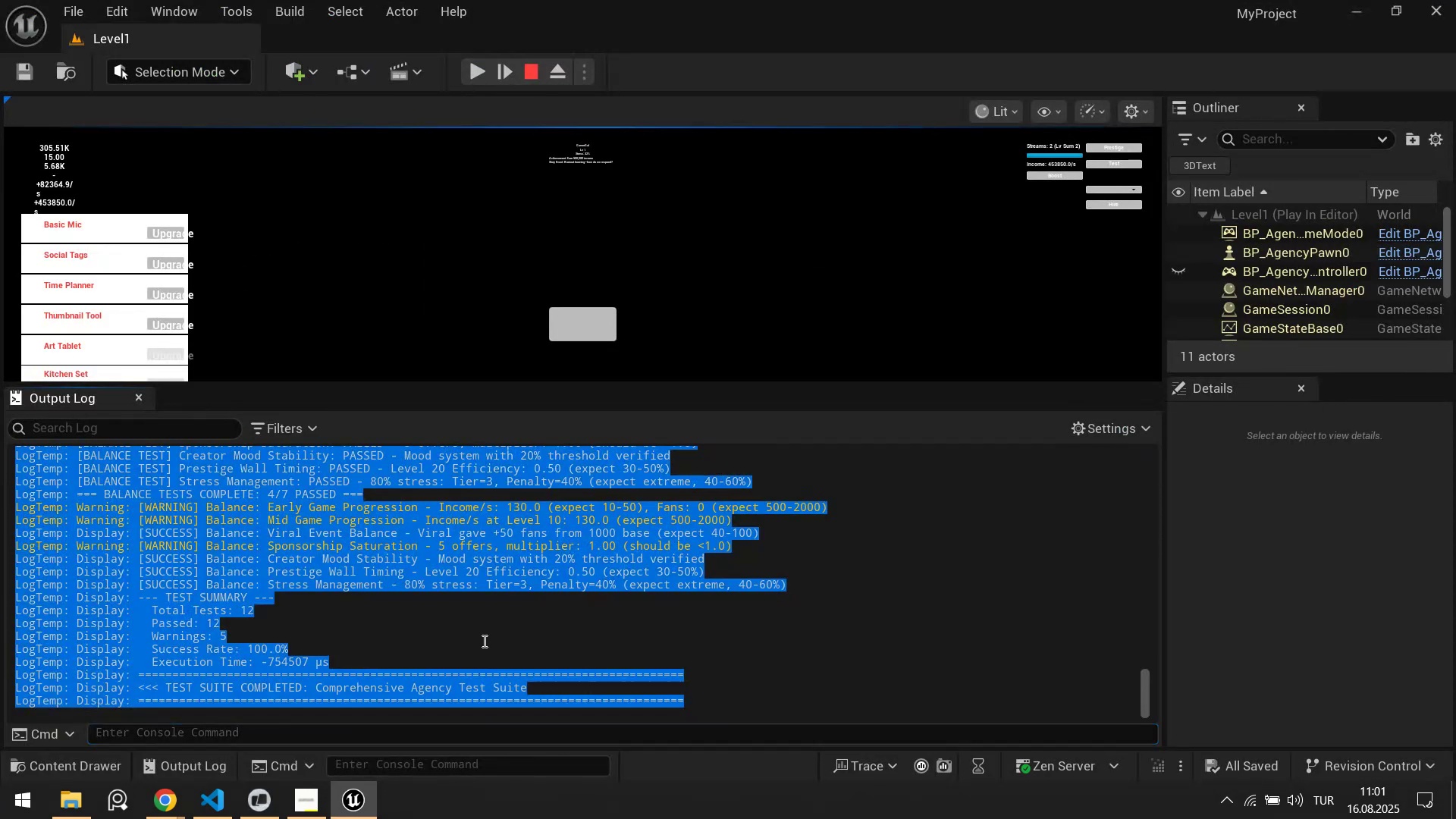 
key(Control+C)
 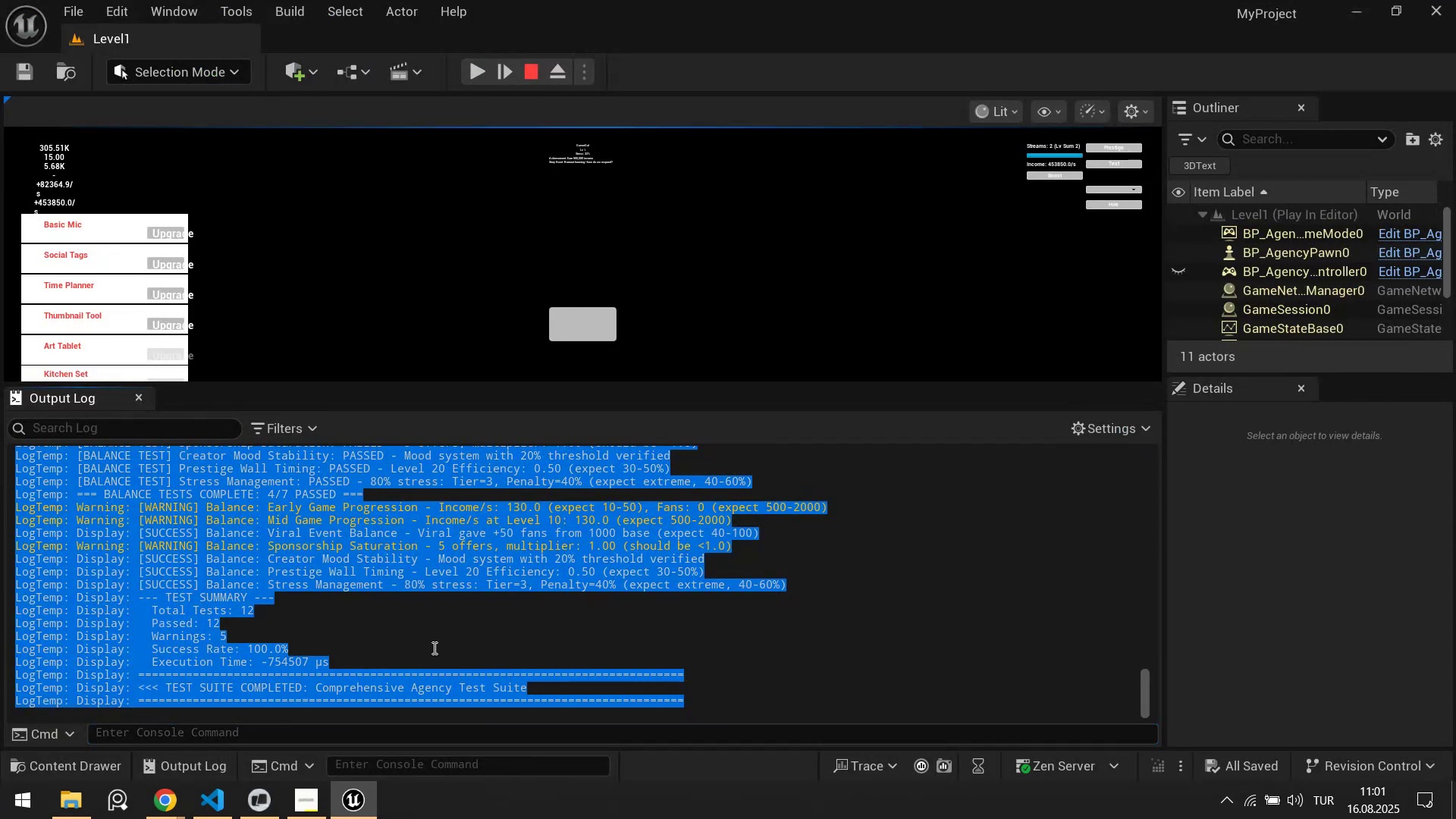 
key(Alt+AltLeft)
 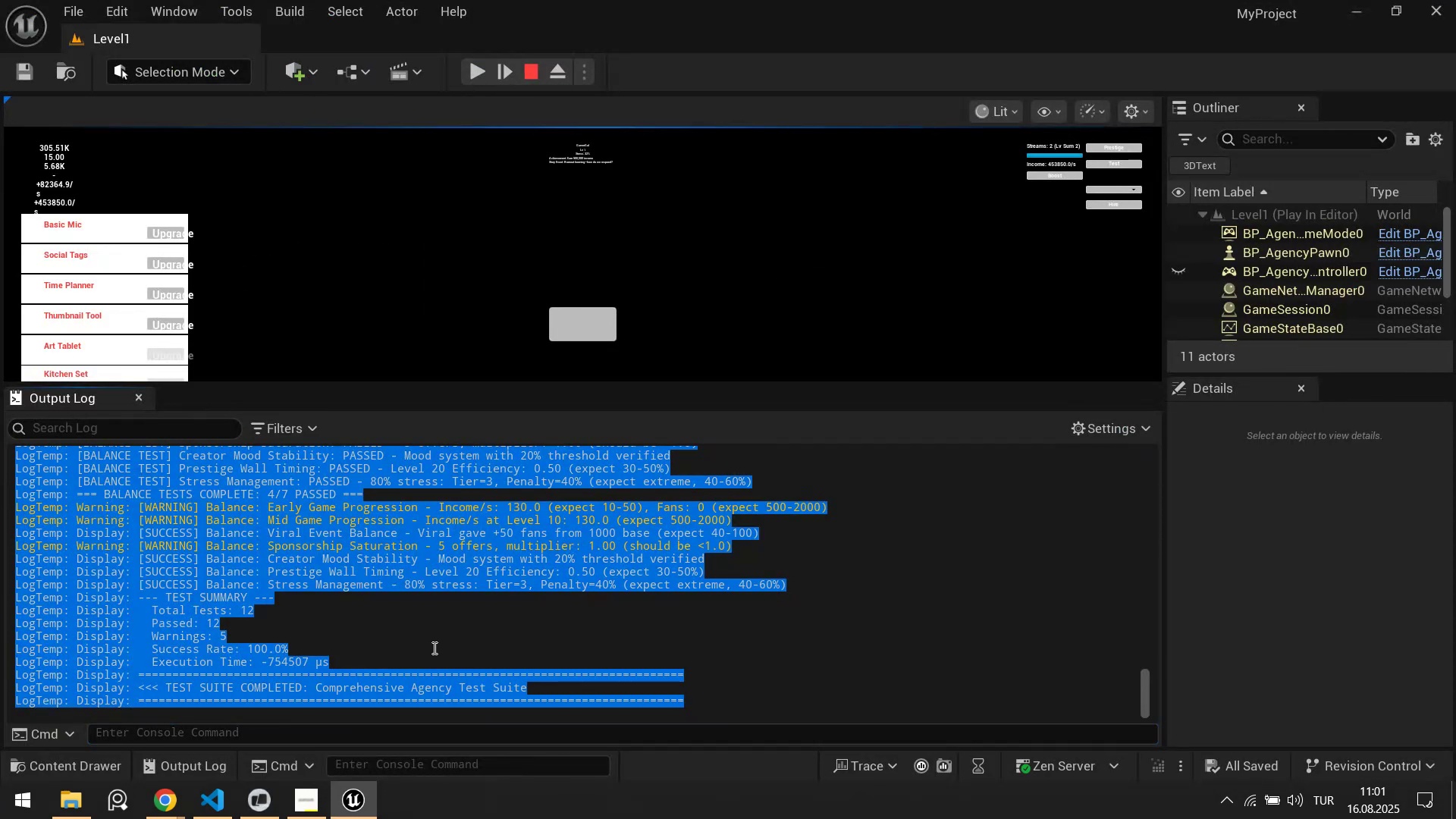 
key(Alt+Tab)
 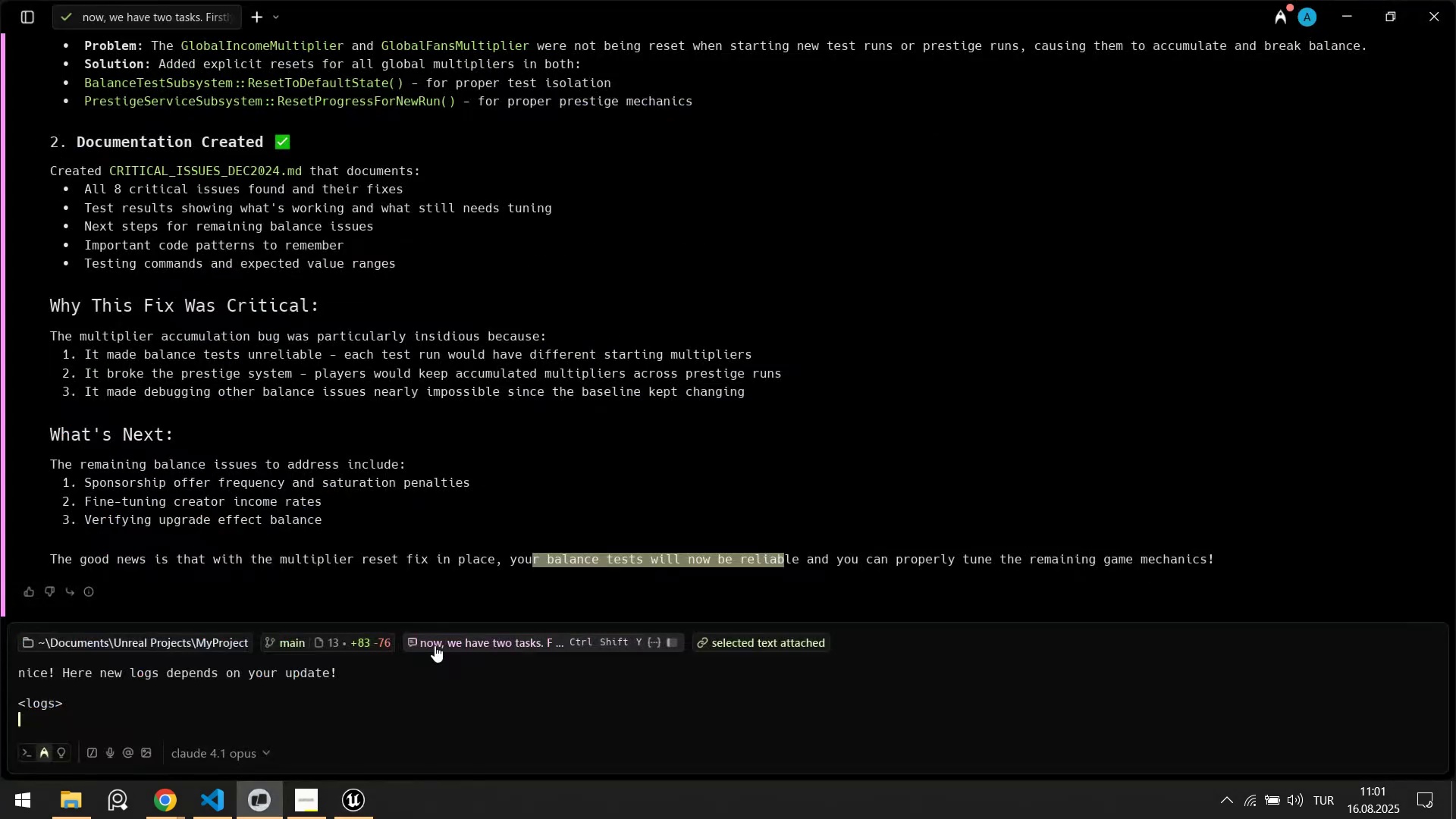 
key(Control+ControlLeft)
 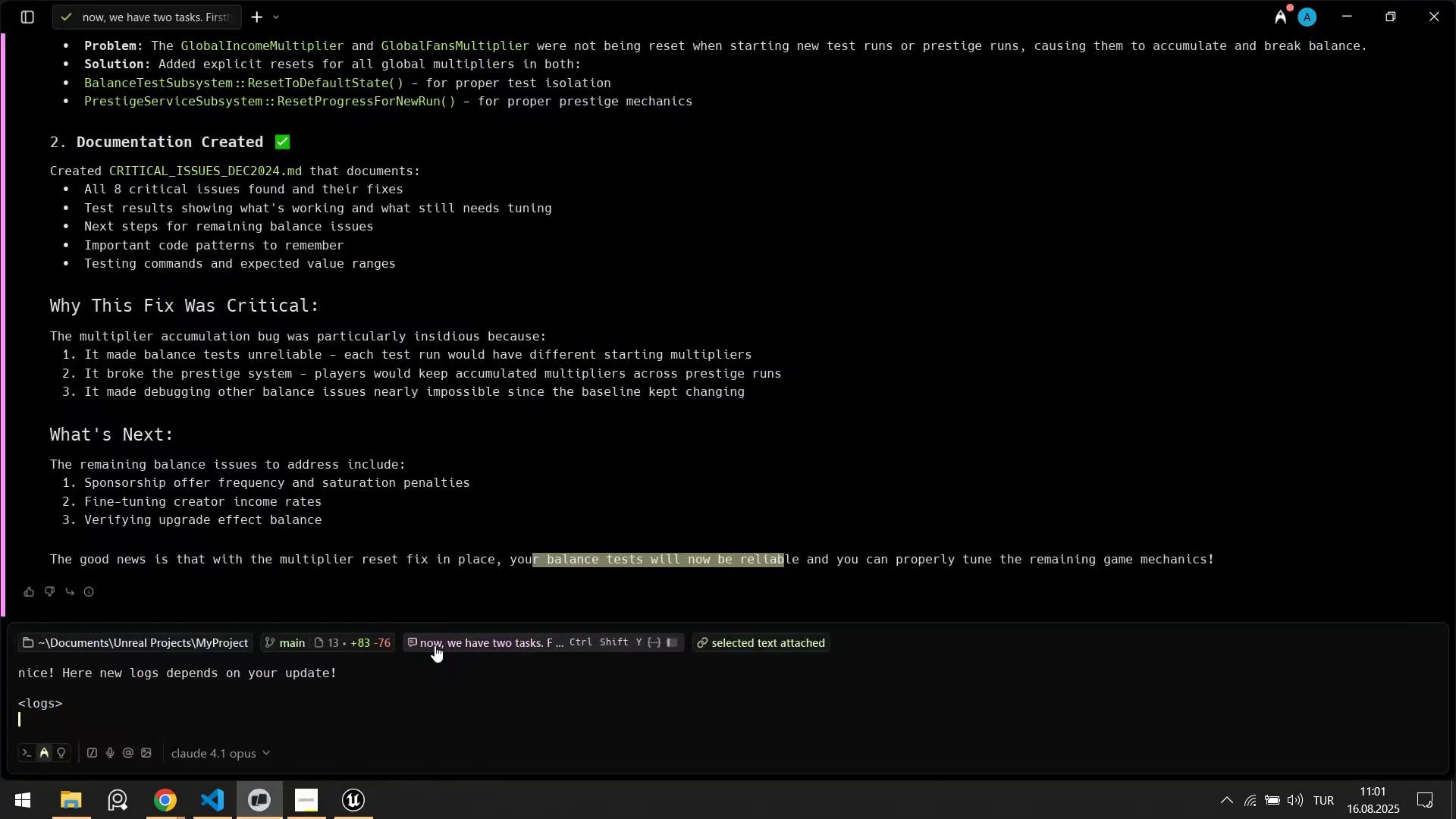 
key(Control+V)
 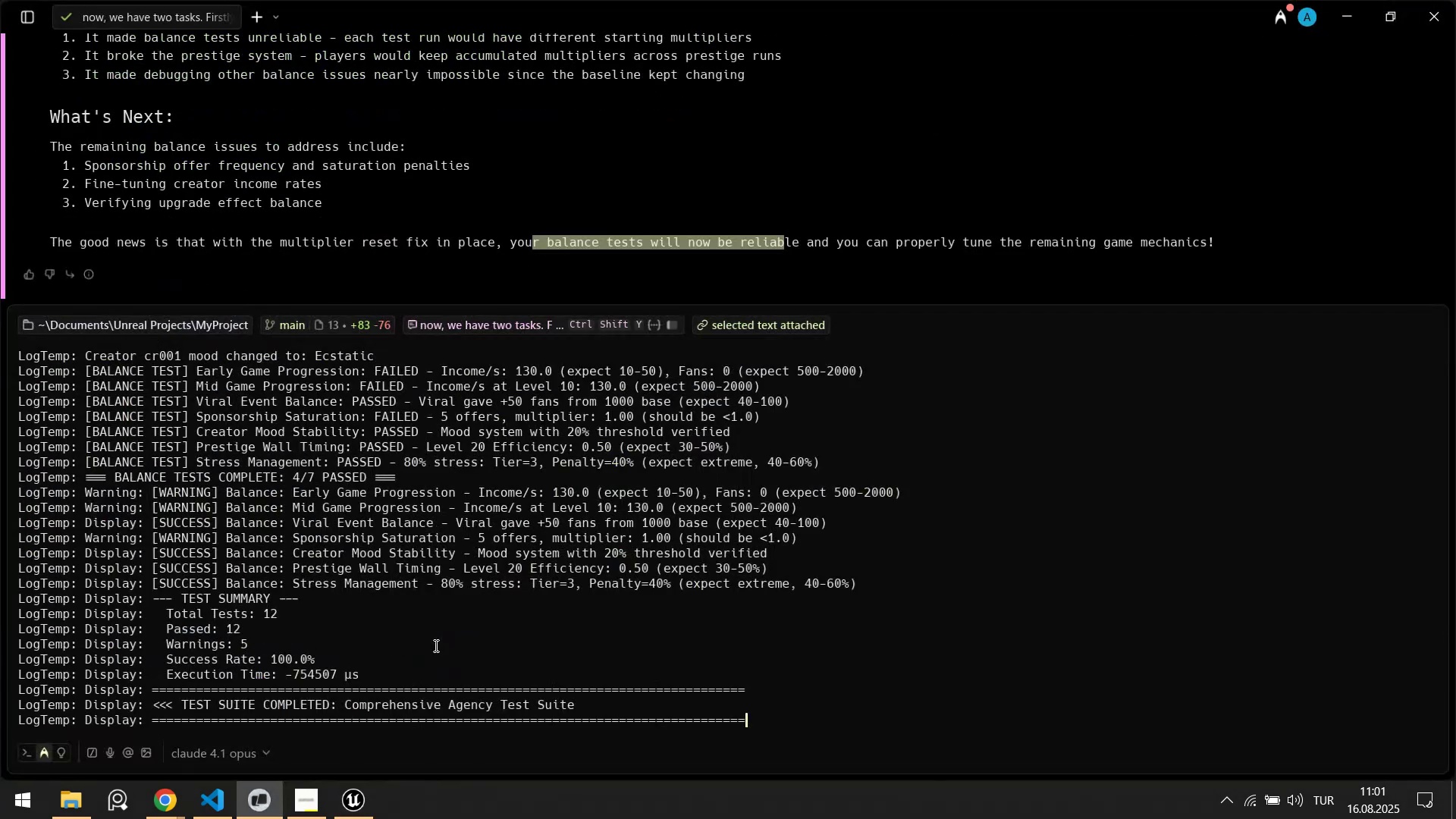 
key(Shift+Enter)
 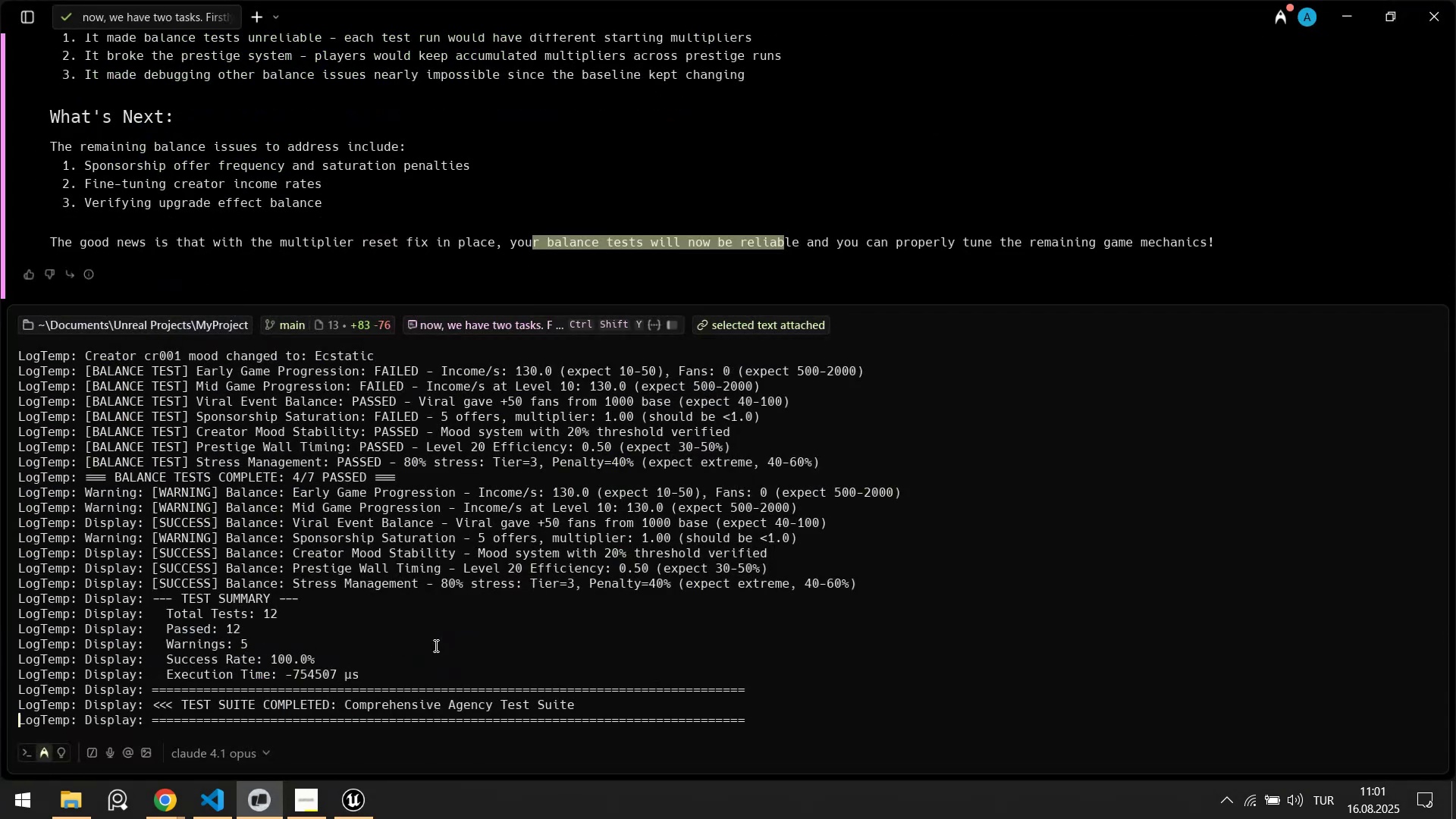 
type([Break]&logs[Break])
 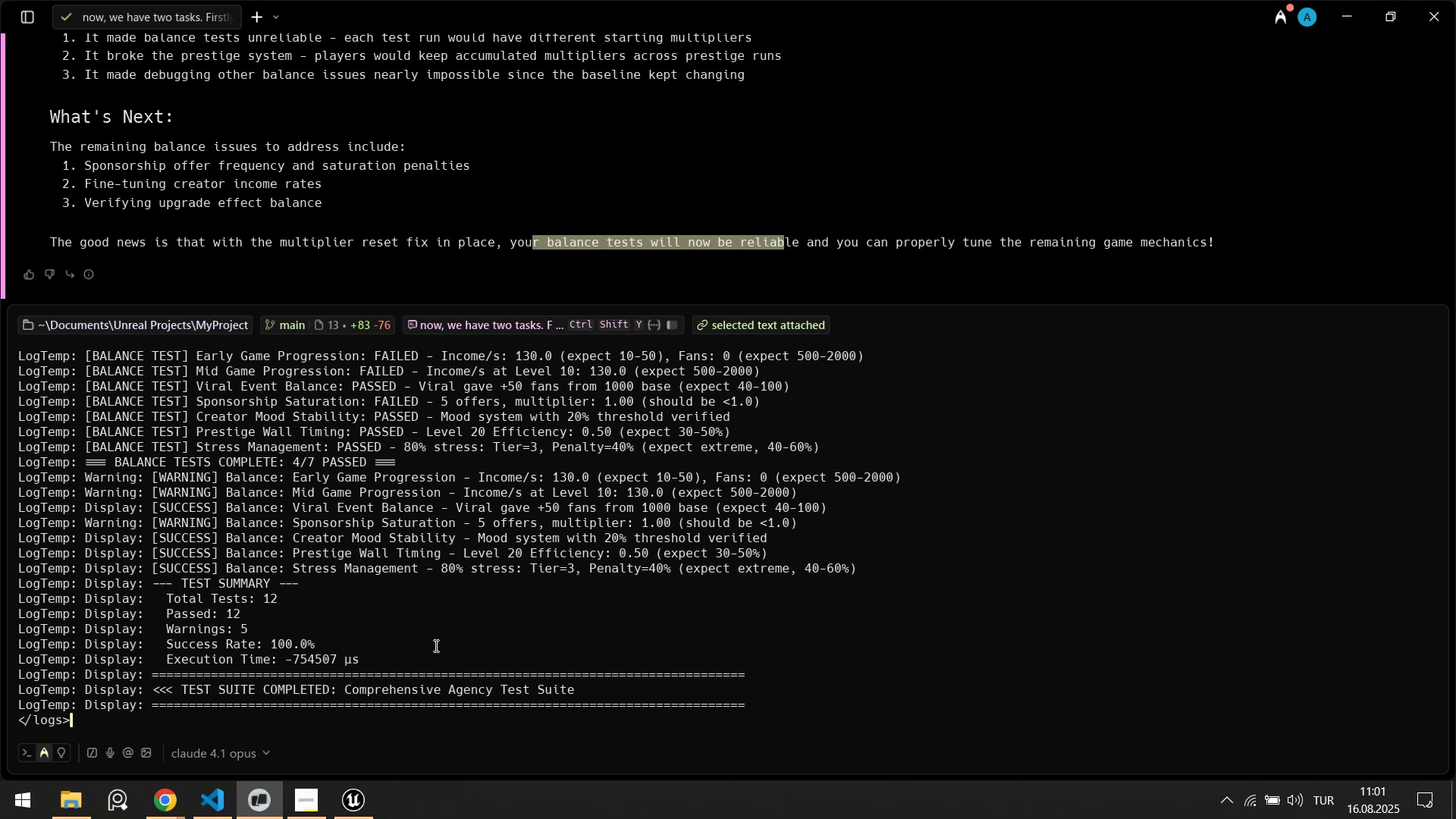 
 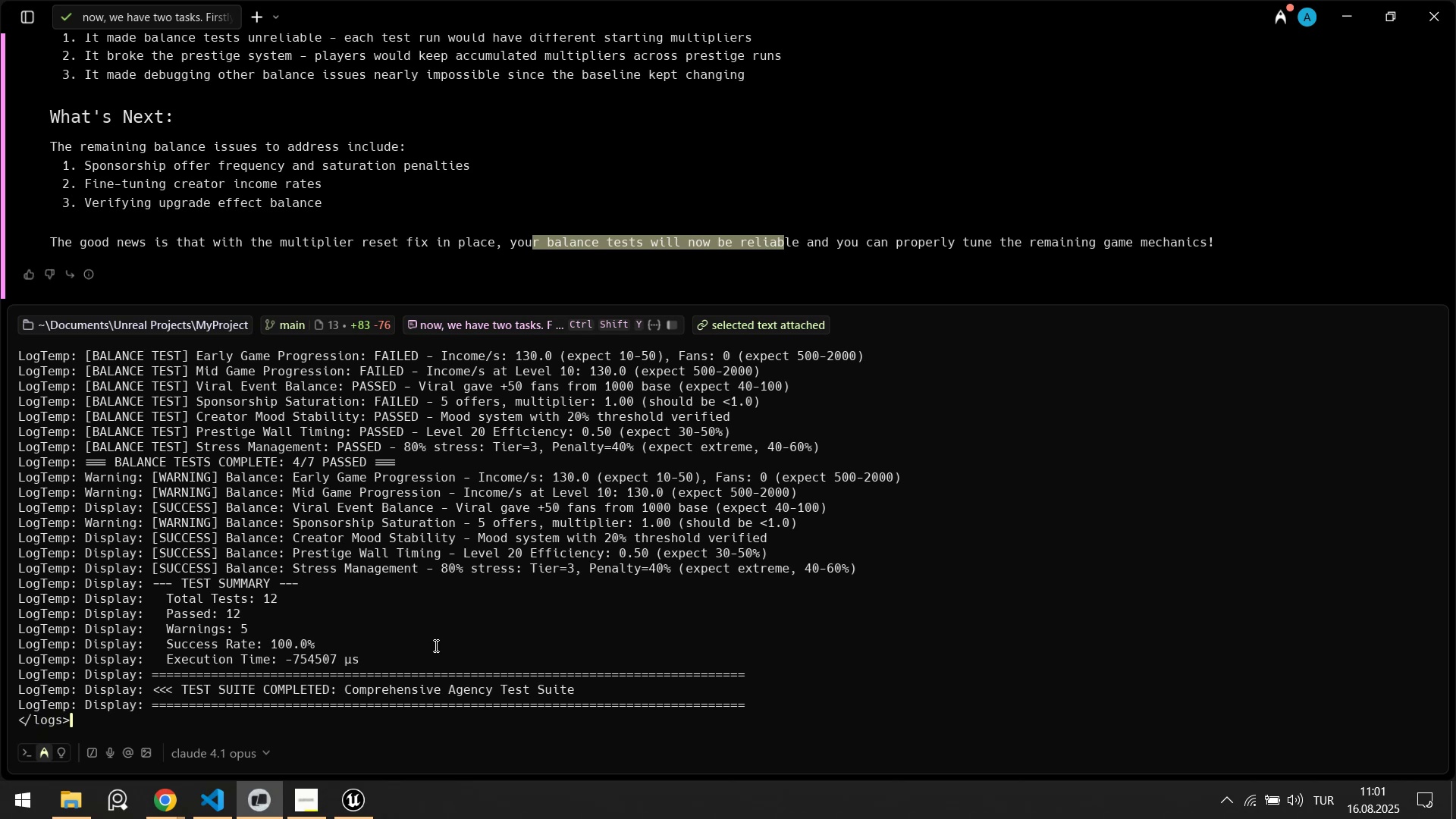 
key(Enter)
 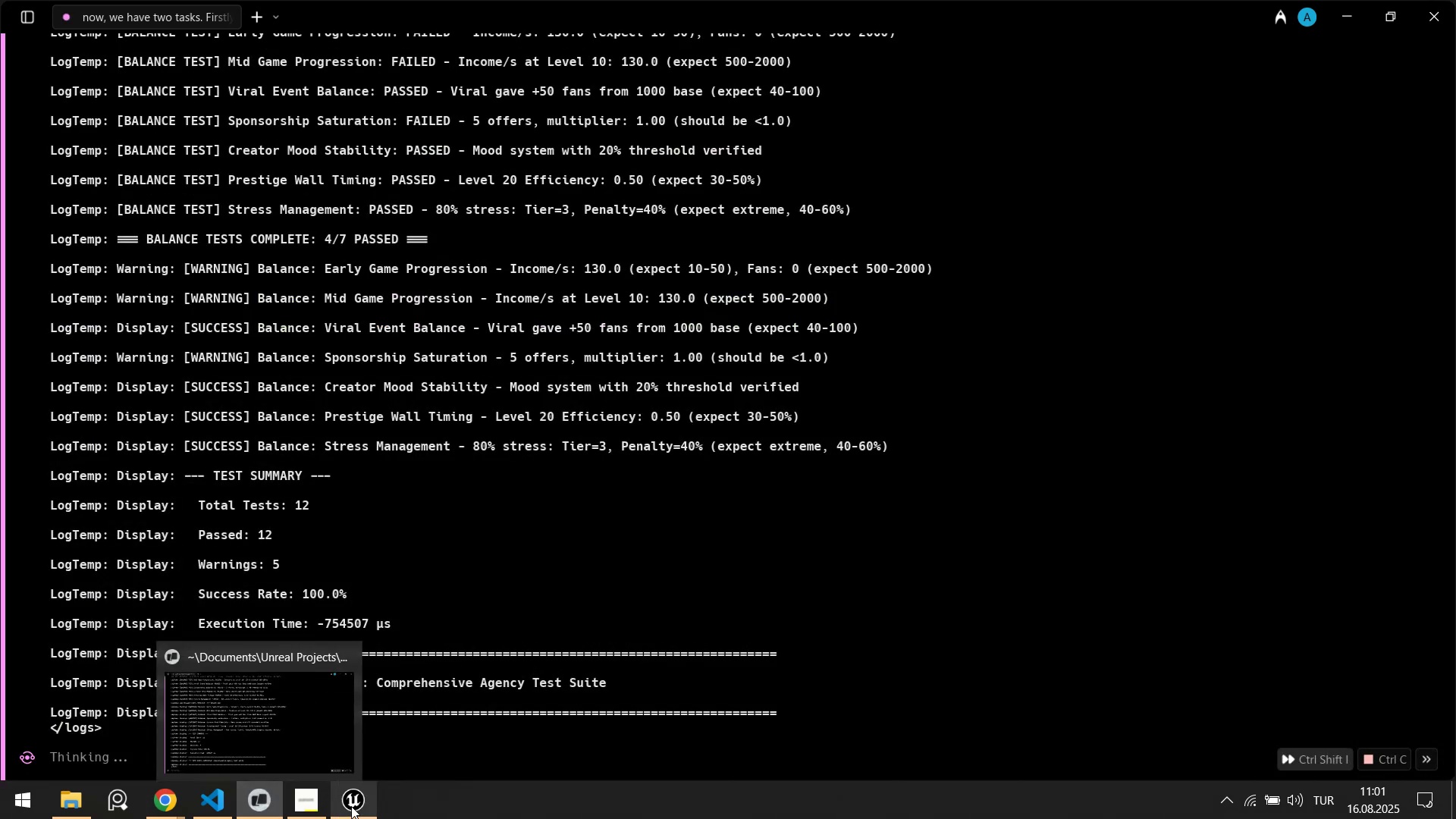 
left_click([349, 805])
 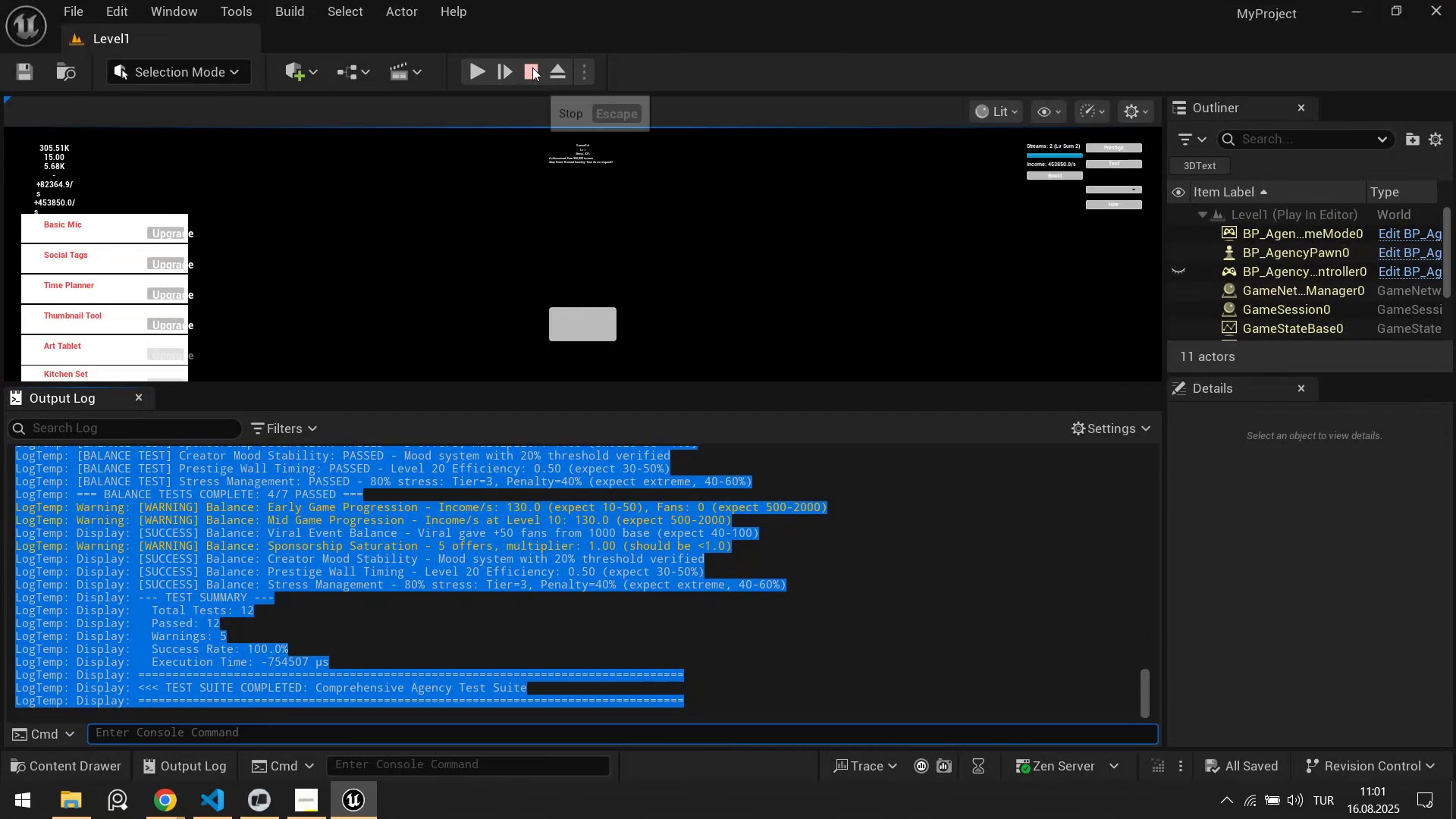 
left_click([535, 67])
 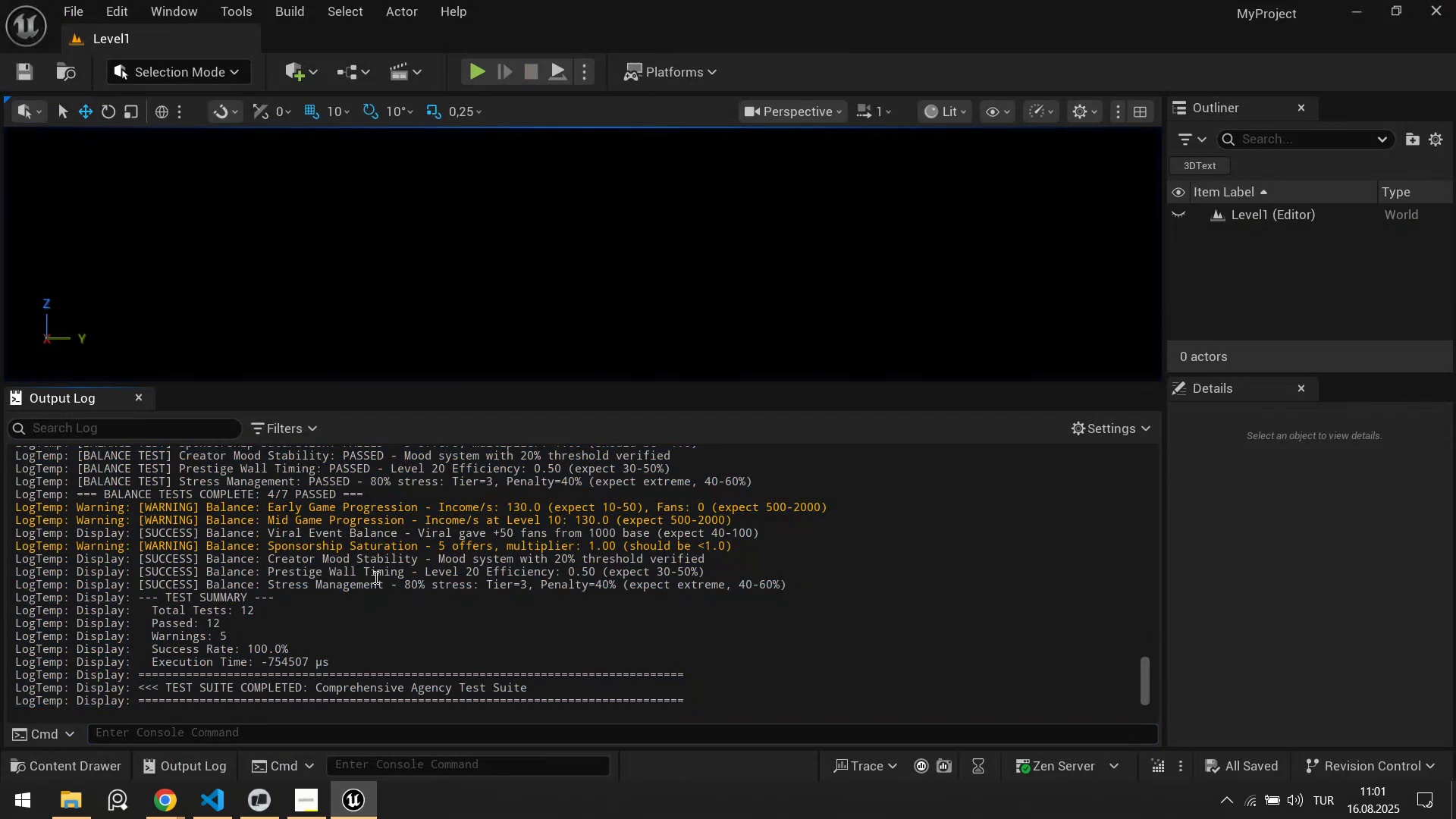 
right_click([375, 576])
 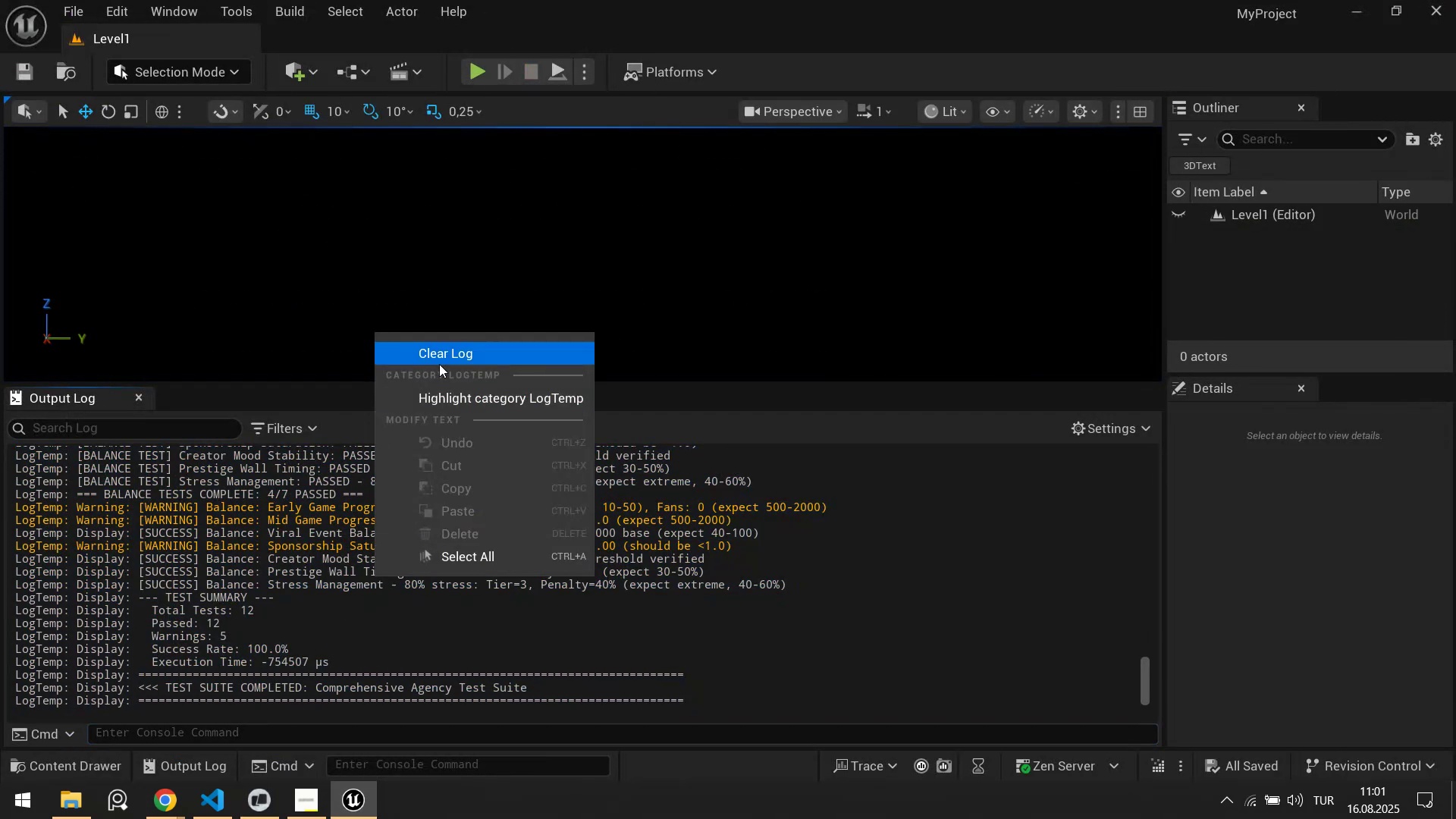 
left_click([439, 363])
 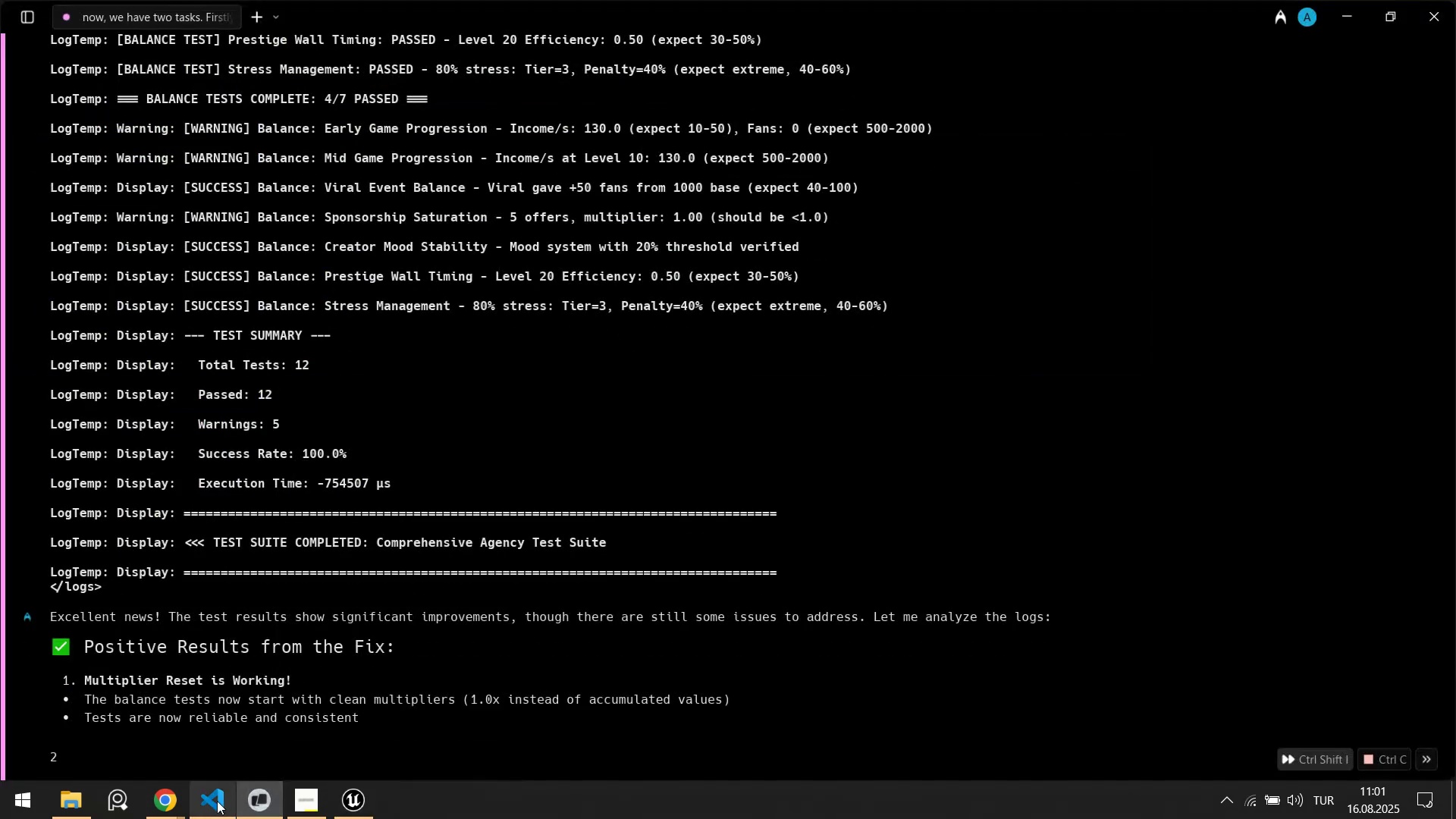 
double_click([208, 799])
 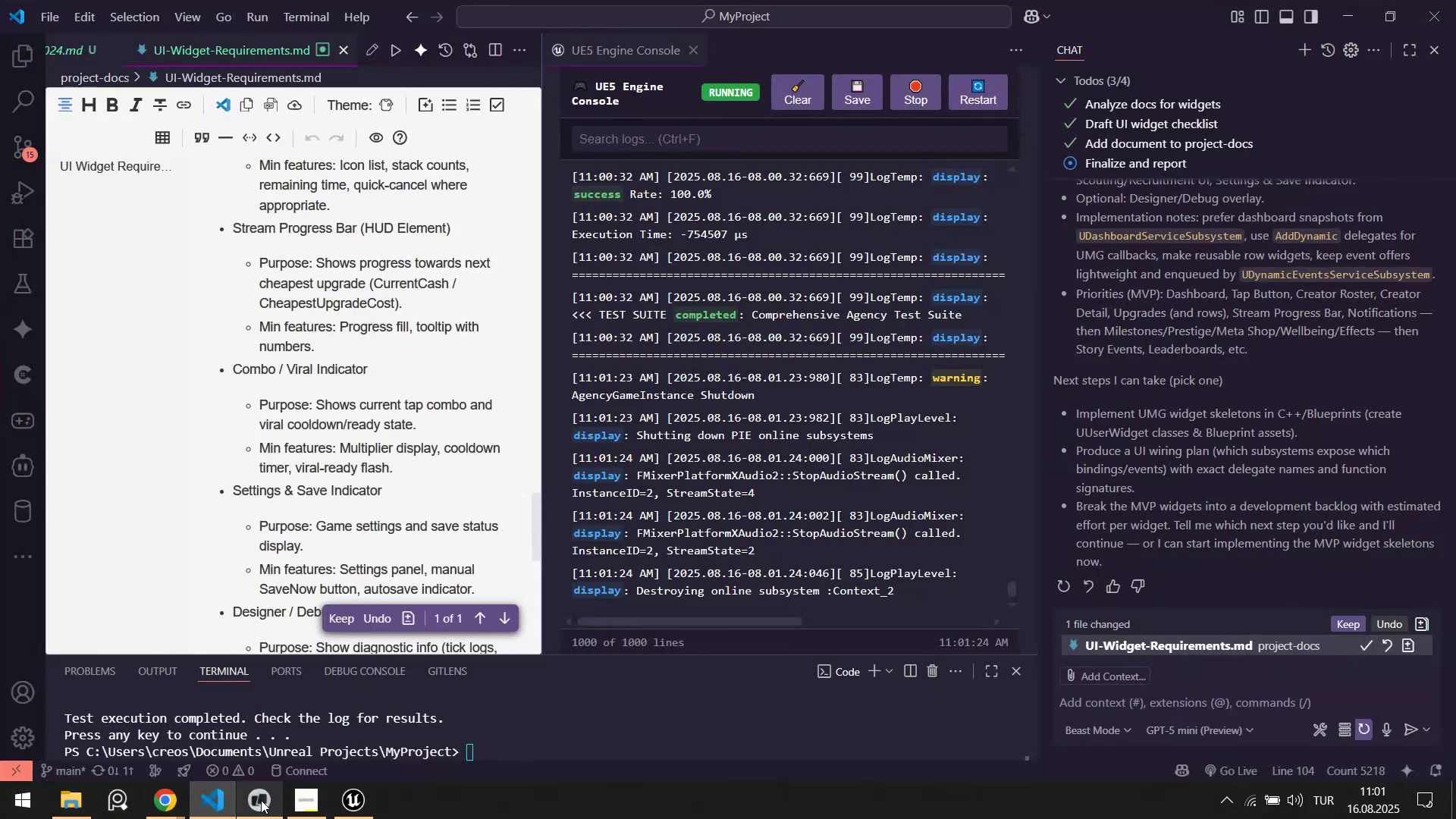 
left_click([240, 799])
 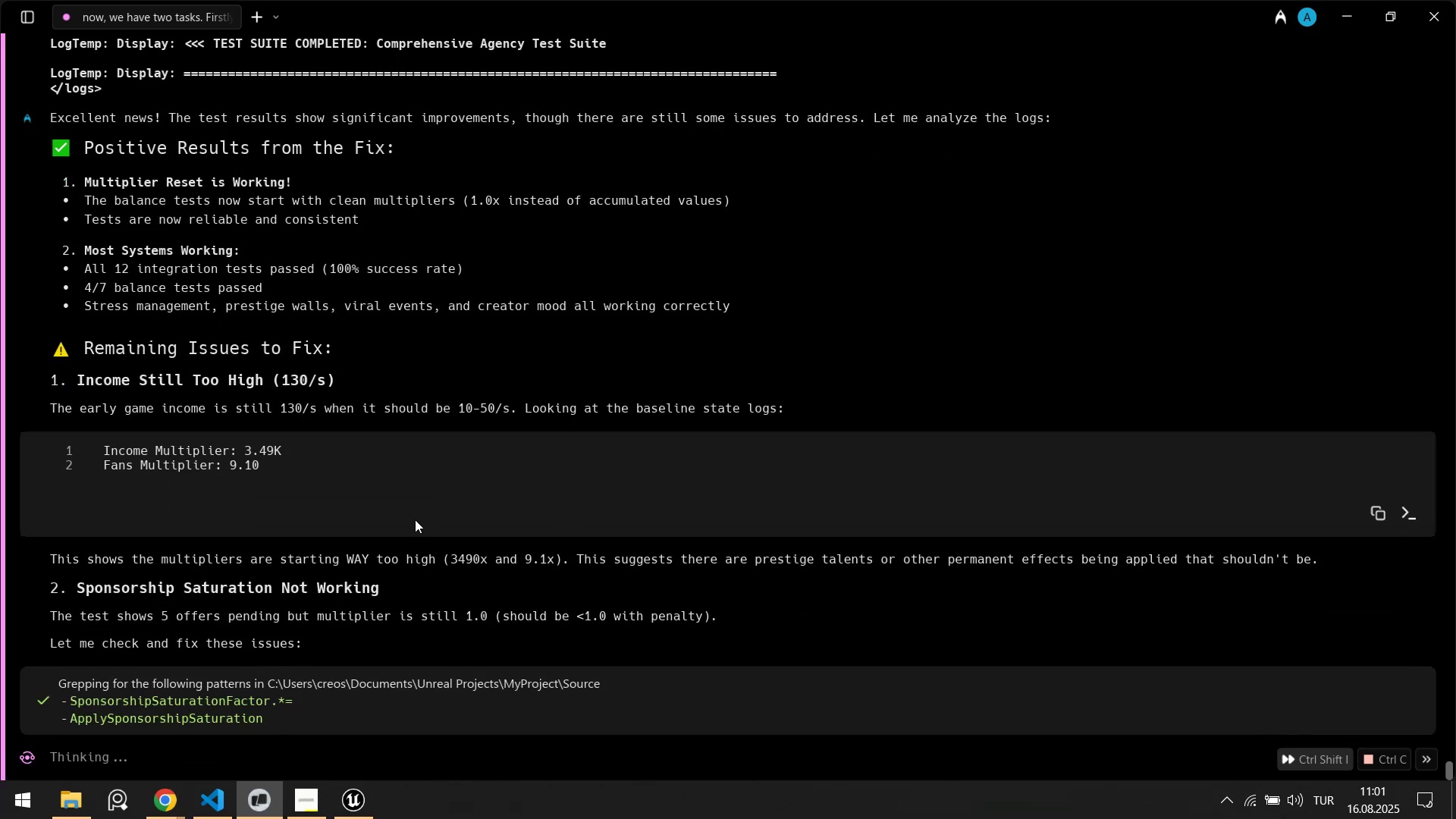 
wait(15.02)
 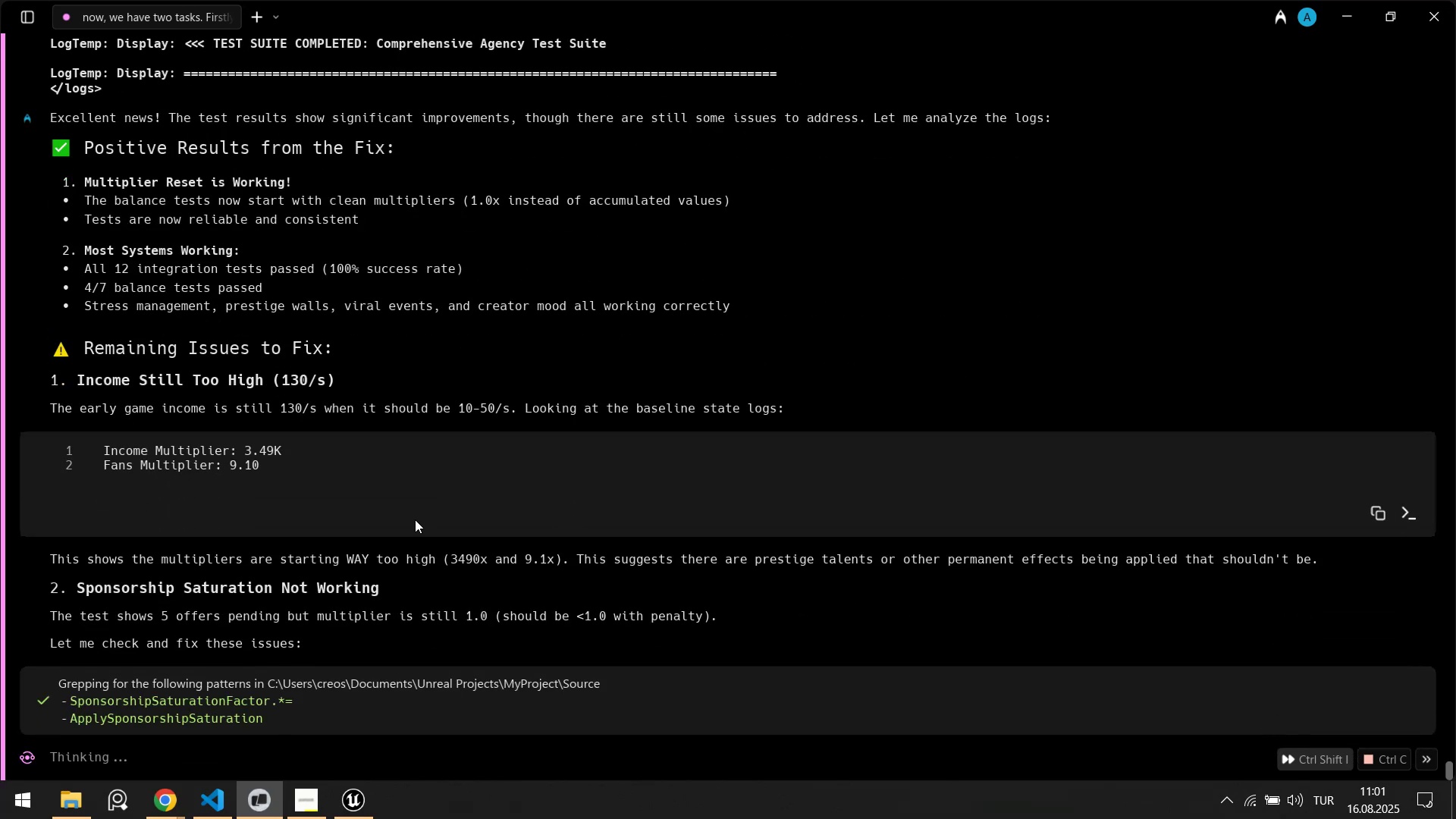 
scroll: coordinate [425, 552], scroll_direction: up, amount: 4.0
 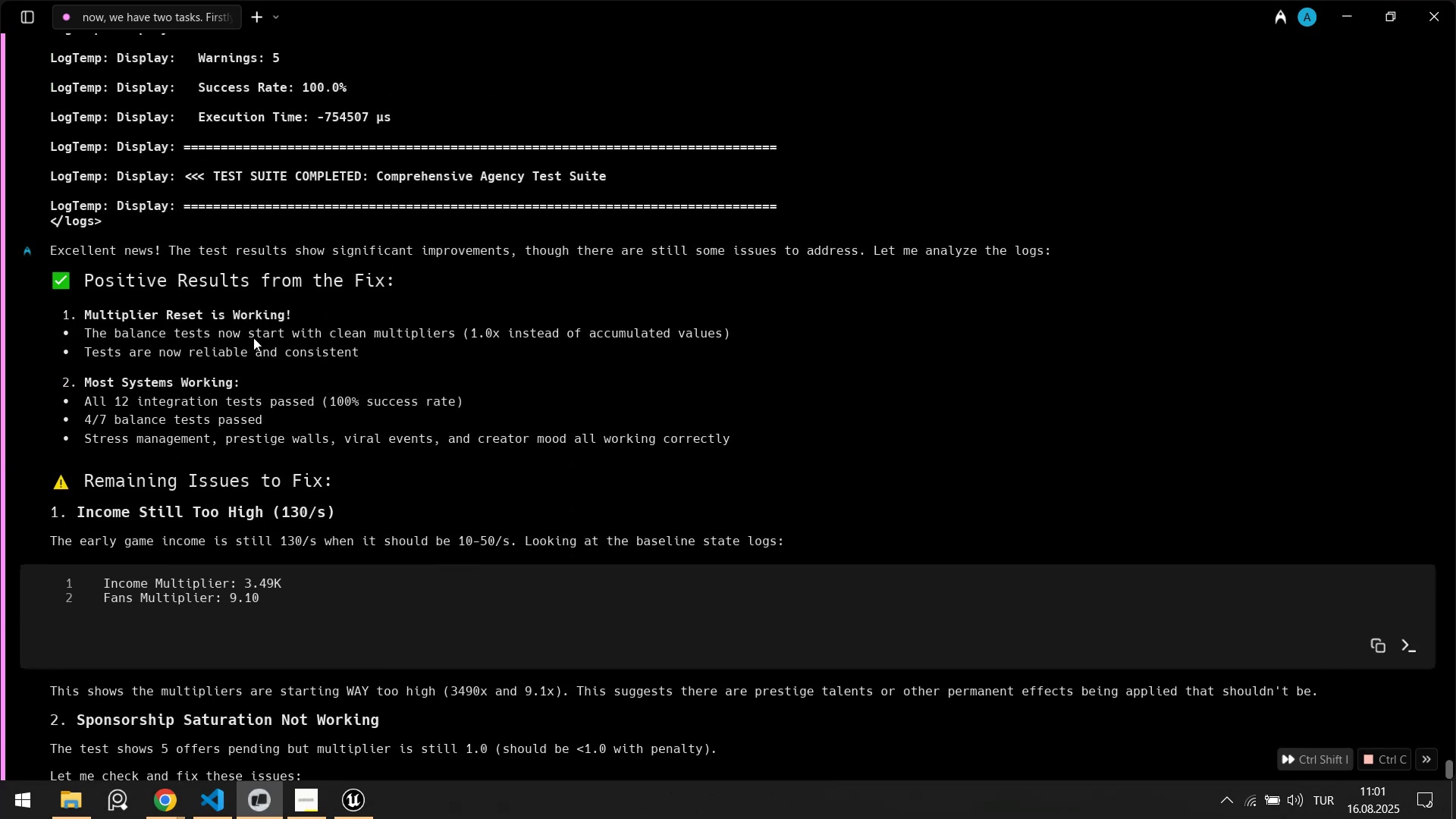 
wait(8.97)
 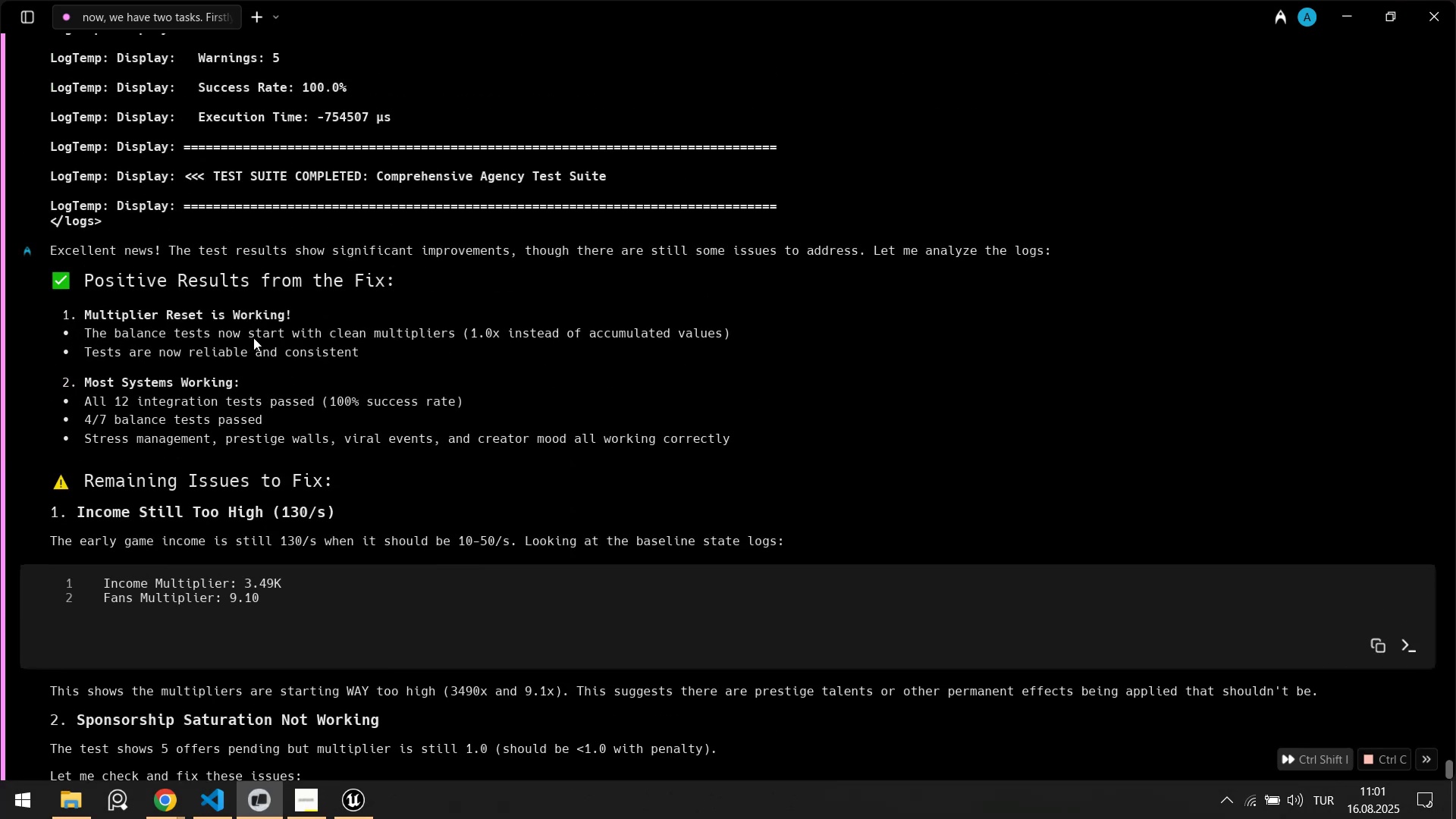 
scroll: coordinate [108, 500], scroll_direction: down, amount: 6.0
 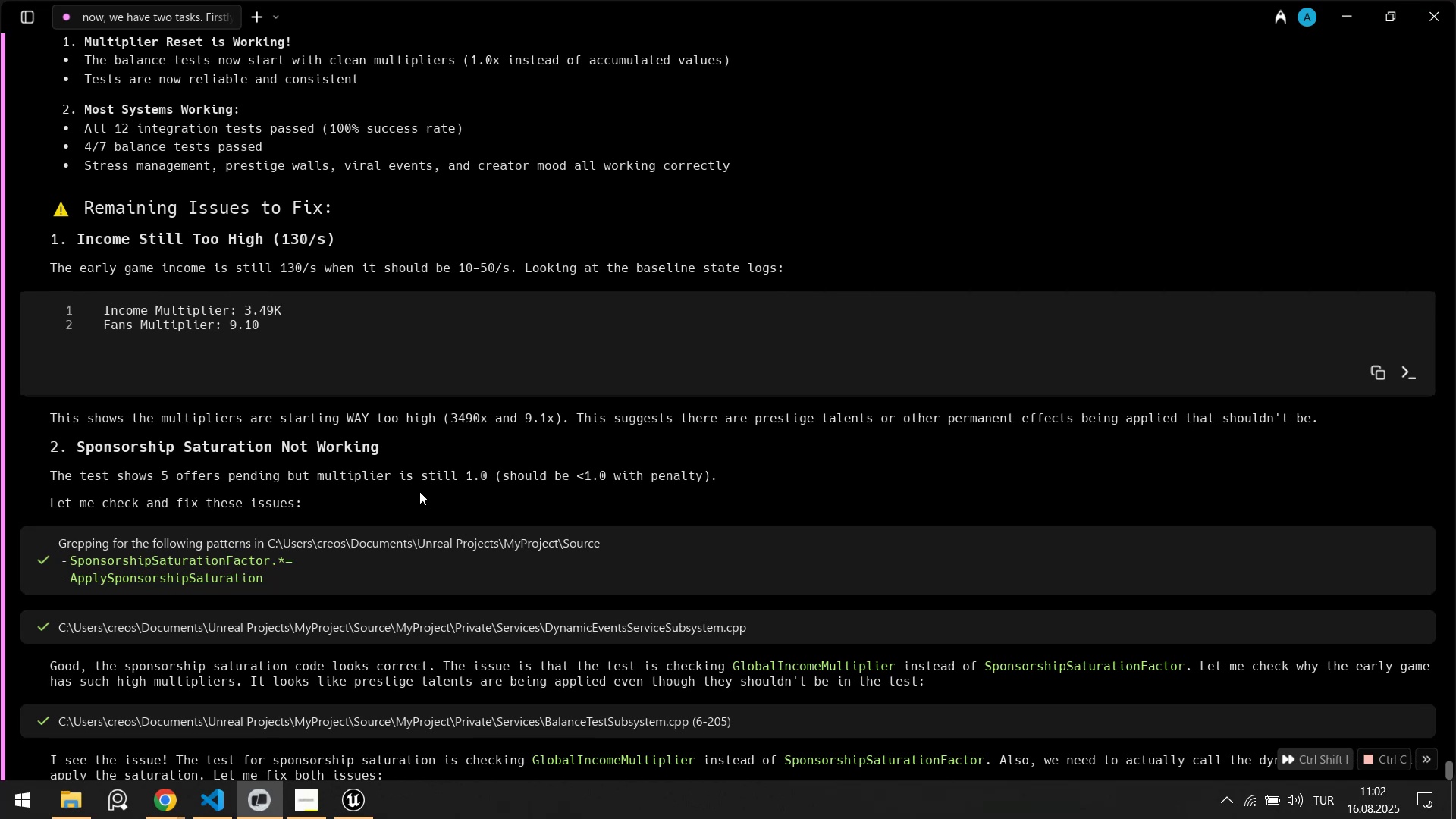 
wait(5.62)
 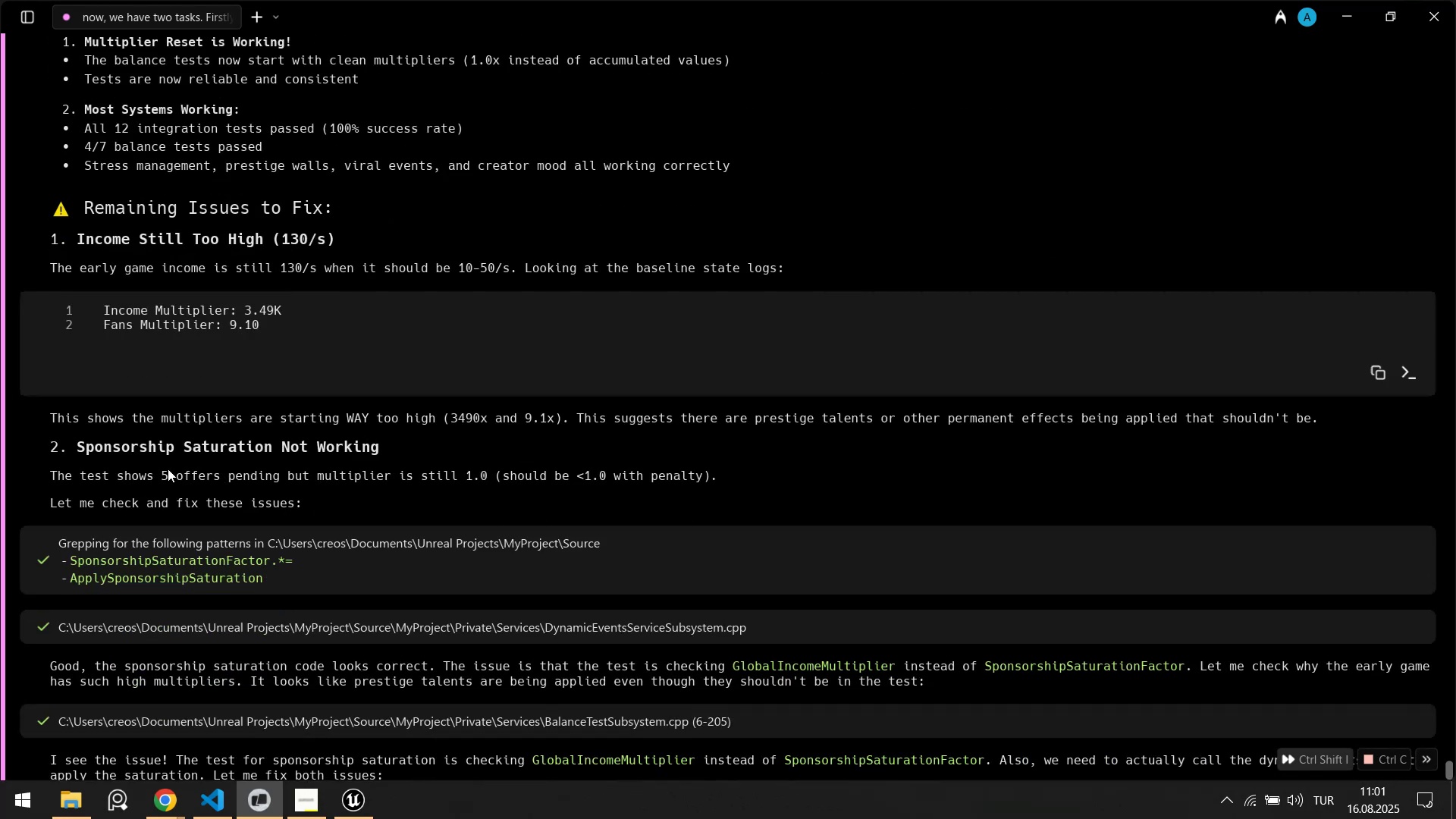 
scroll: coordinate [179, 459], scroll_direction: down, amount: 3.0
 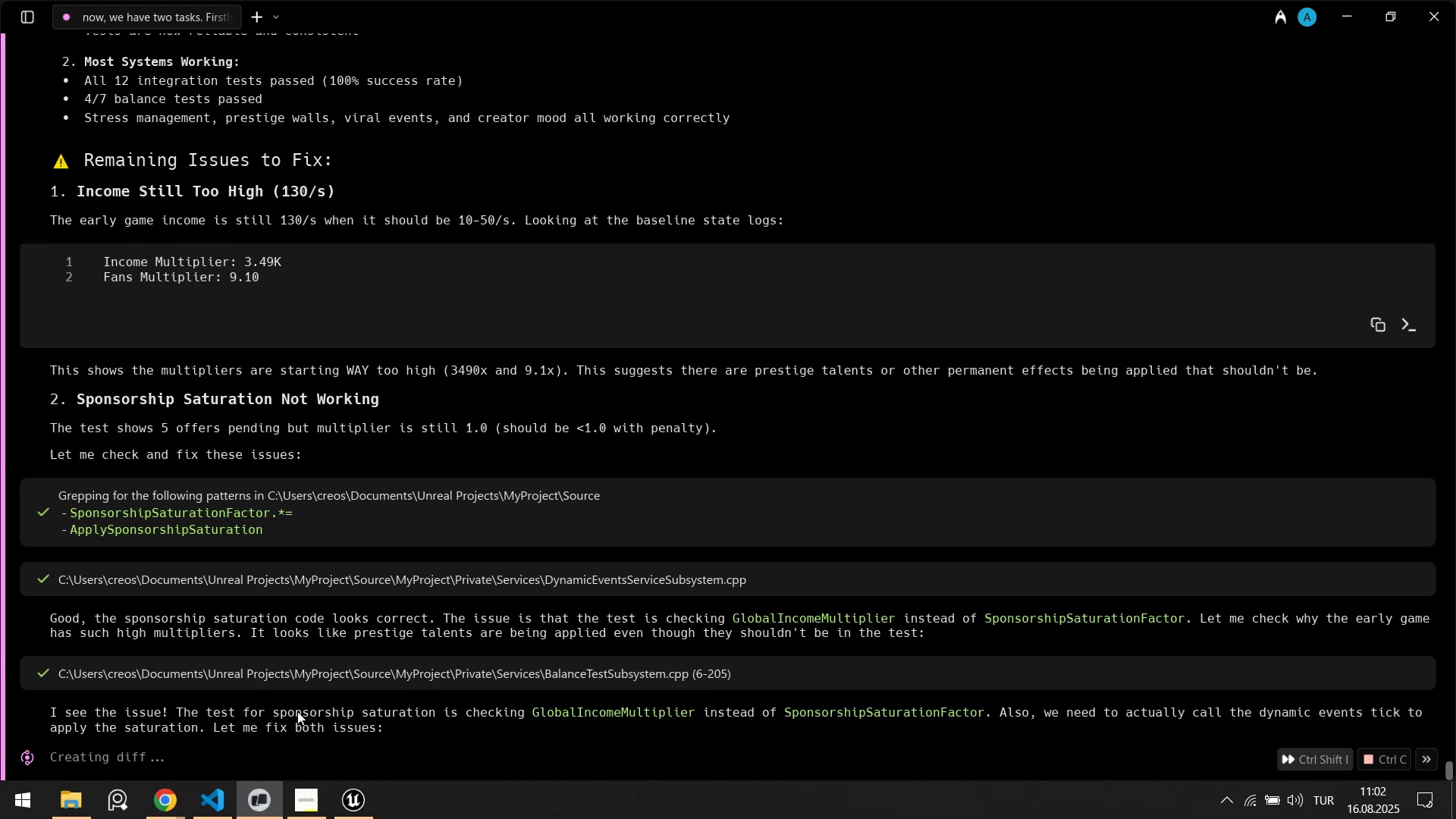 
left_click([224, 796])
 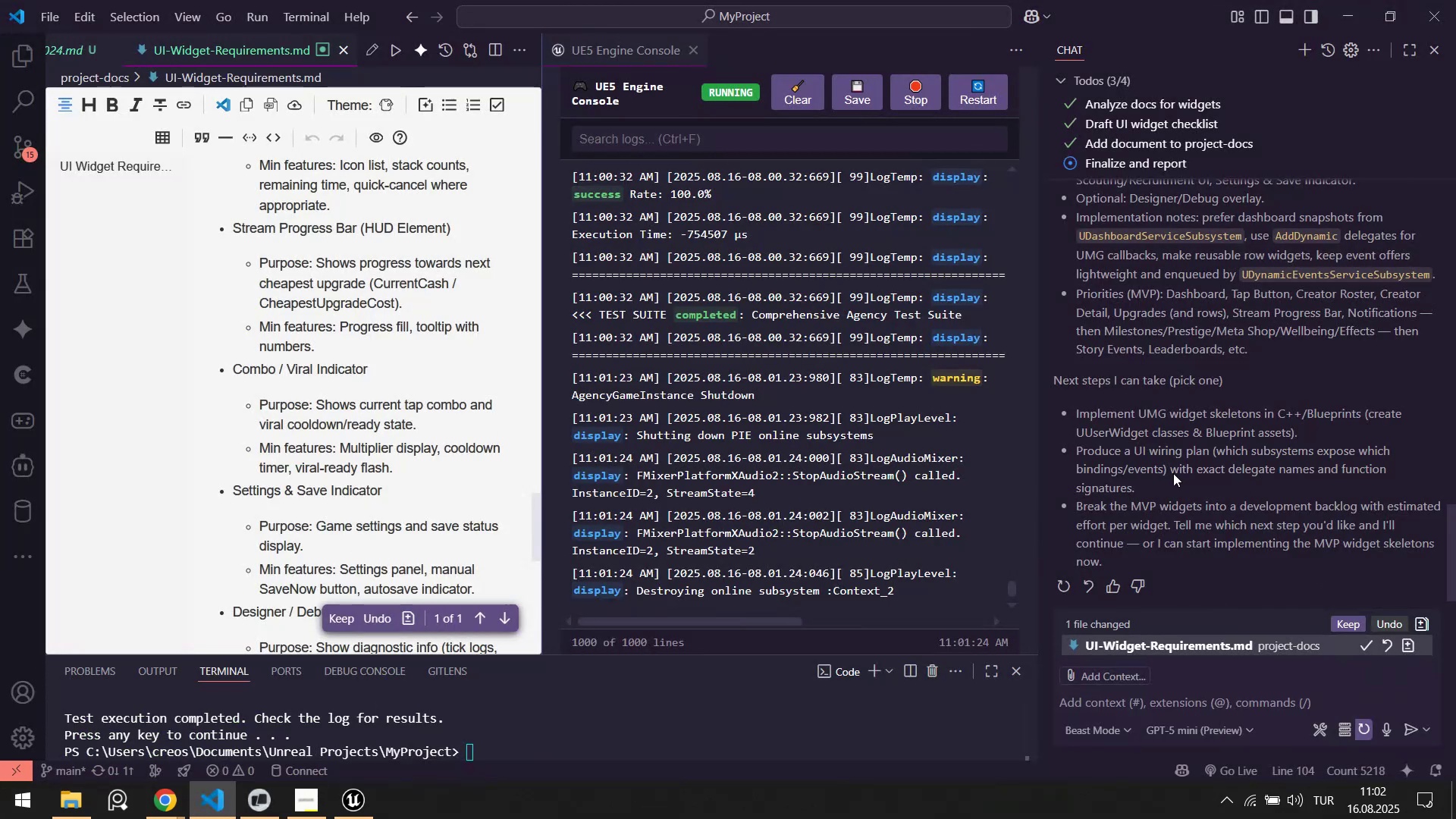 
left_click([1181, 459])
 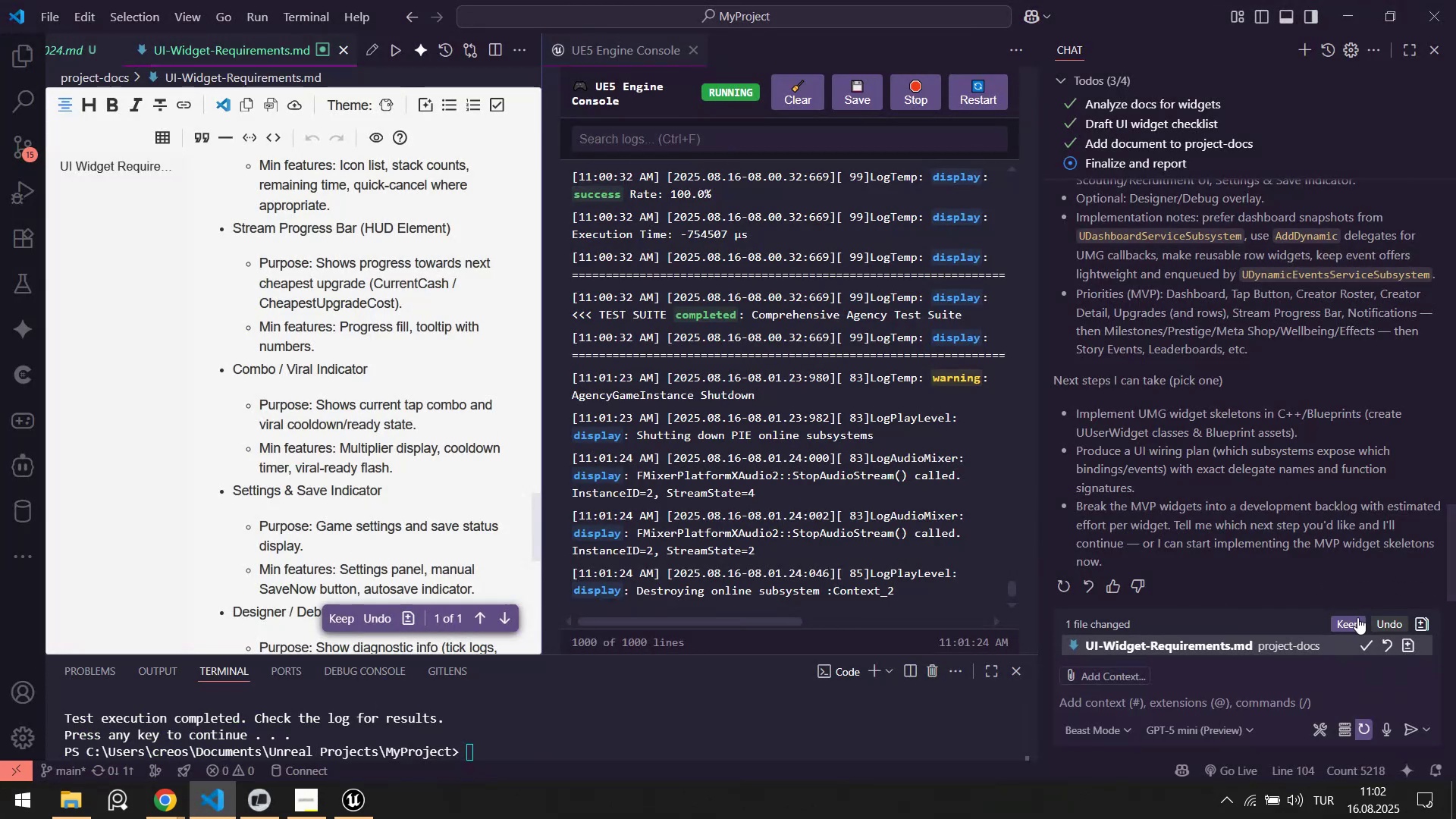 
left_click([1351, 619])
 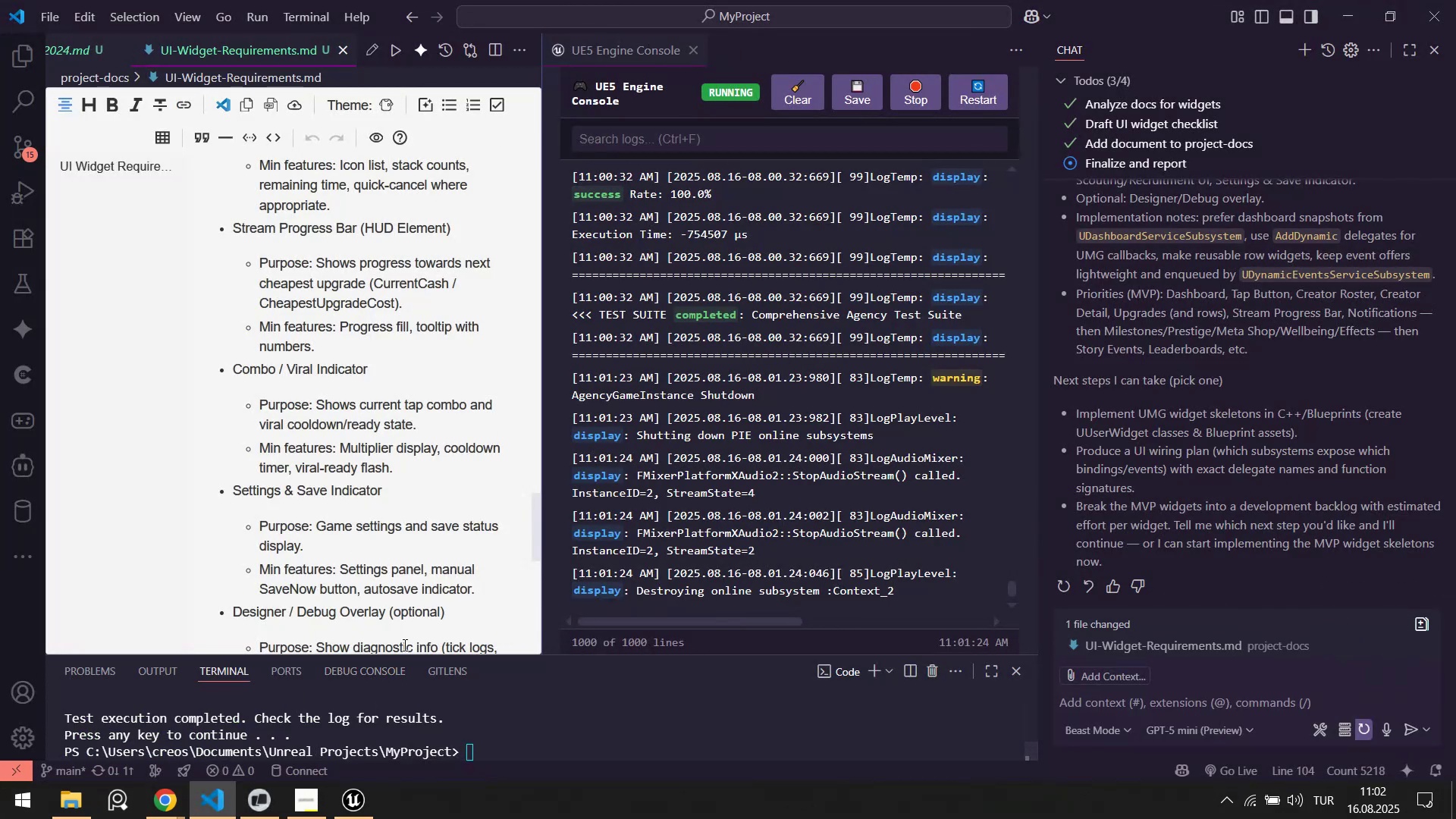 
scroll: coordinate [343, 519], scroll_direction: down, amount: 3.0
 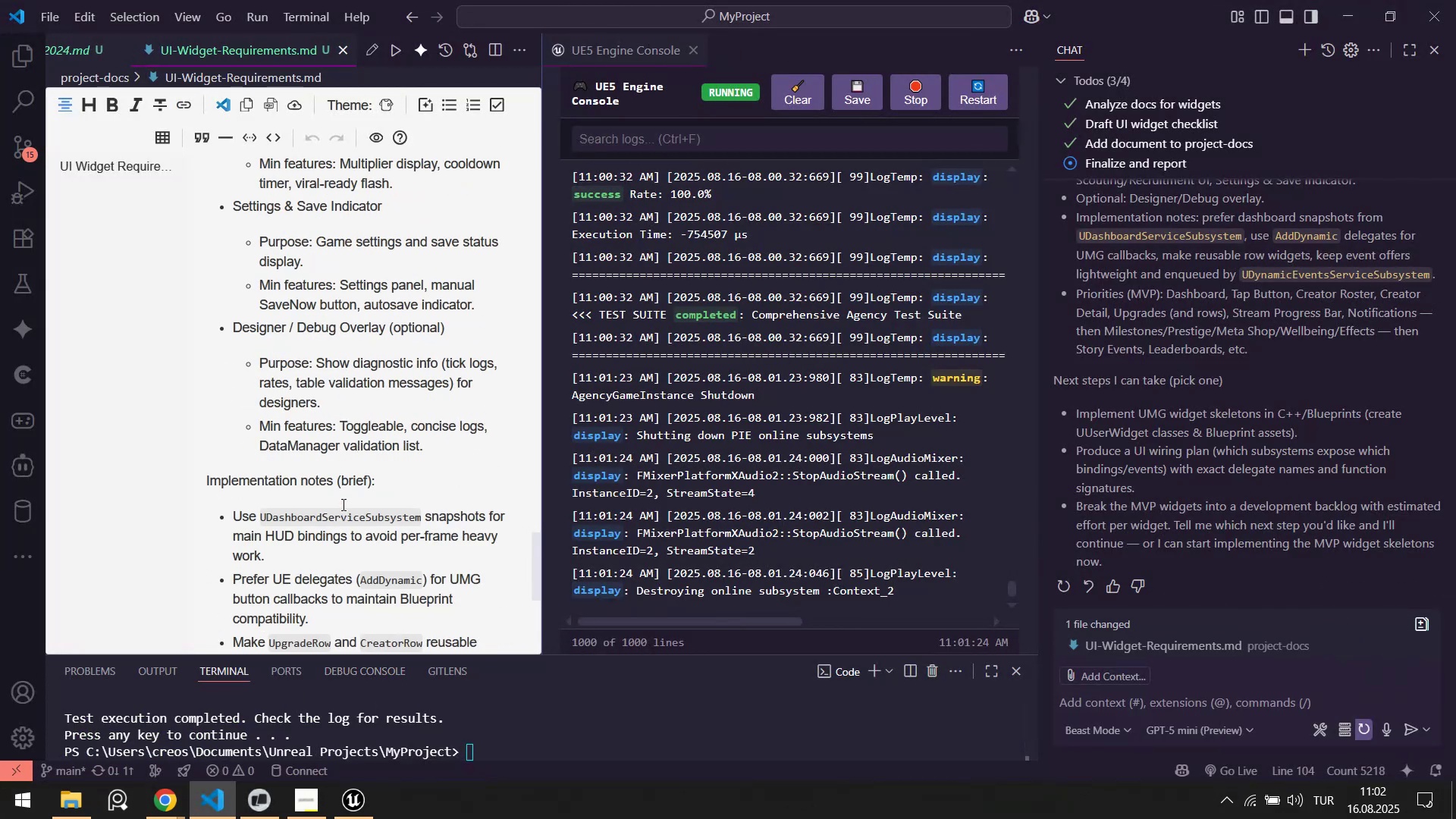 
scroll: coordinate [338, 491], scroll_direction: up, amount: 1.0
 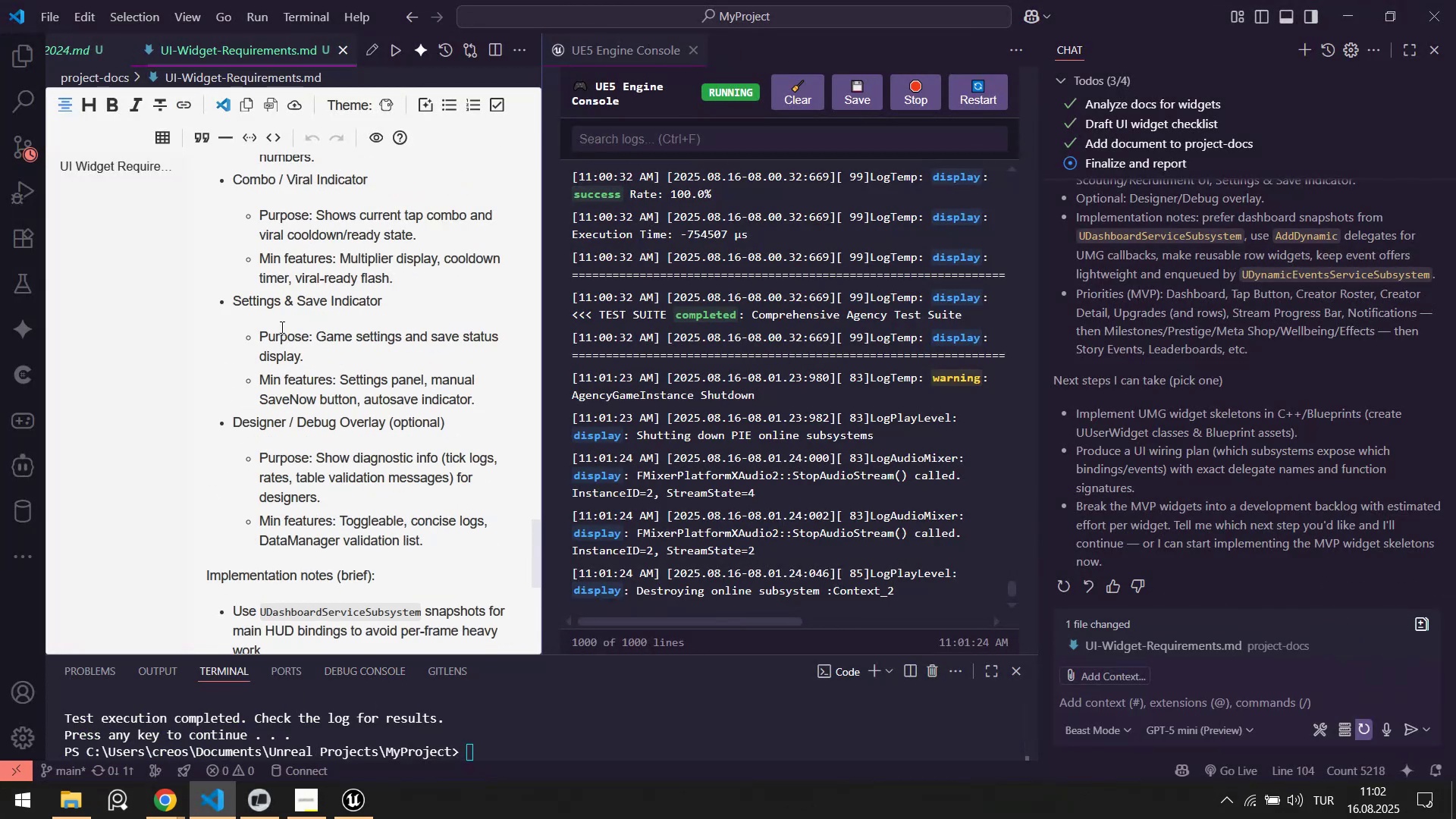 
left_click_drag(start_coordinate=[262, 305], to_coordinate=[346, 385])
 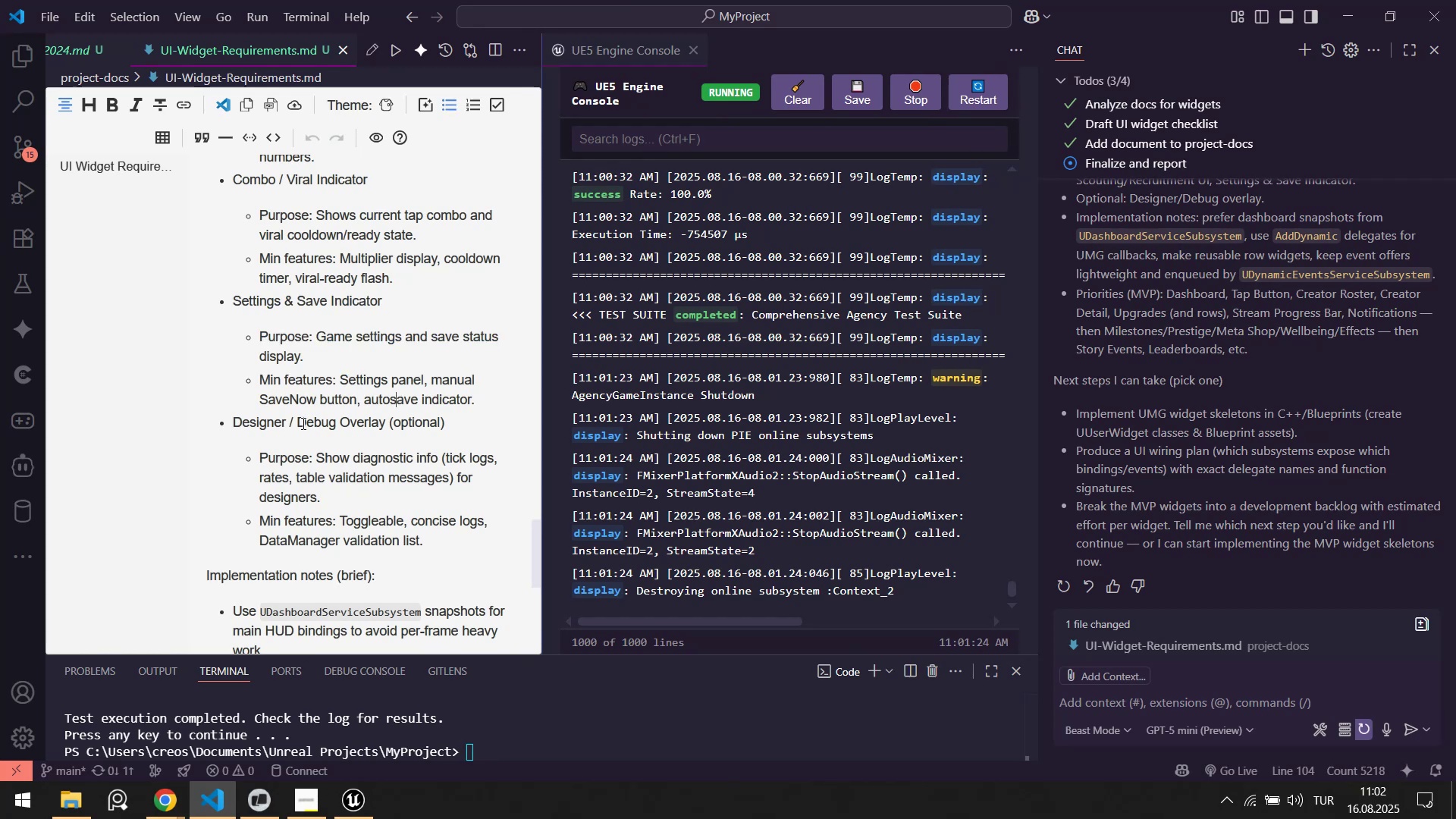 
left_click_drag(start_coordinate=[273, 423], to_coordinate=[365, 499])
 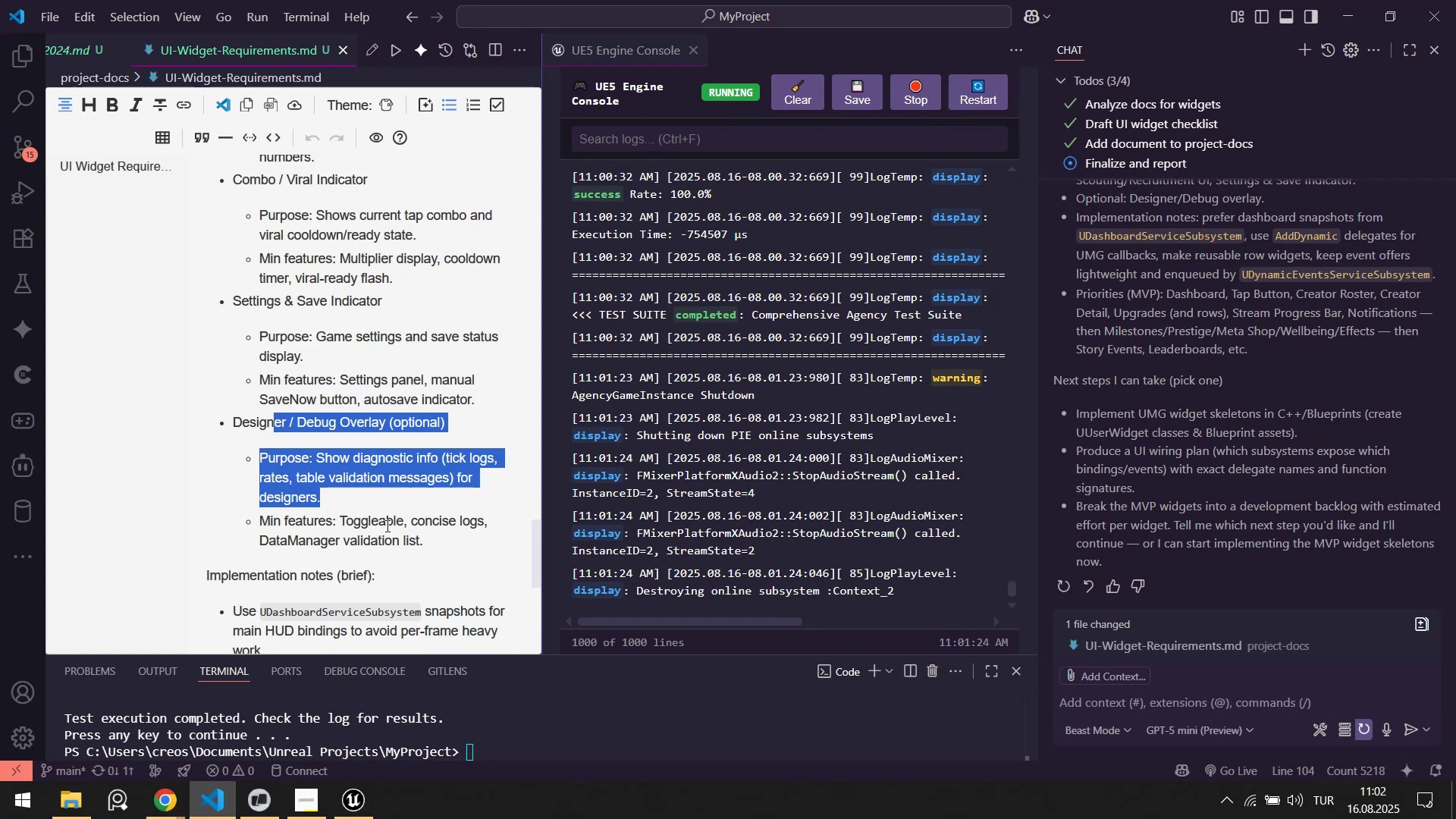 
left_click([386, 526])
 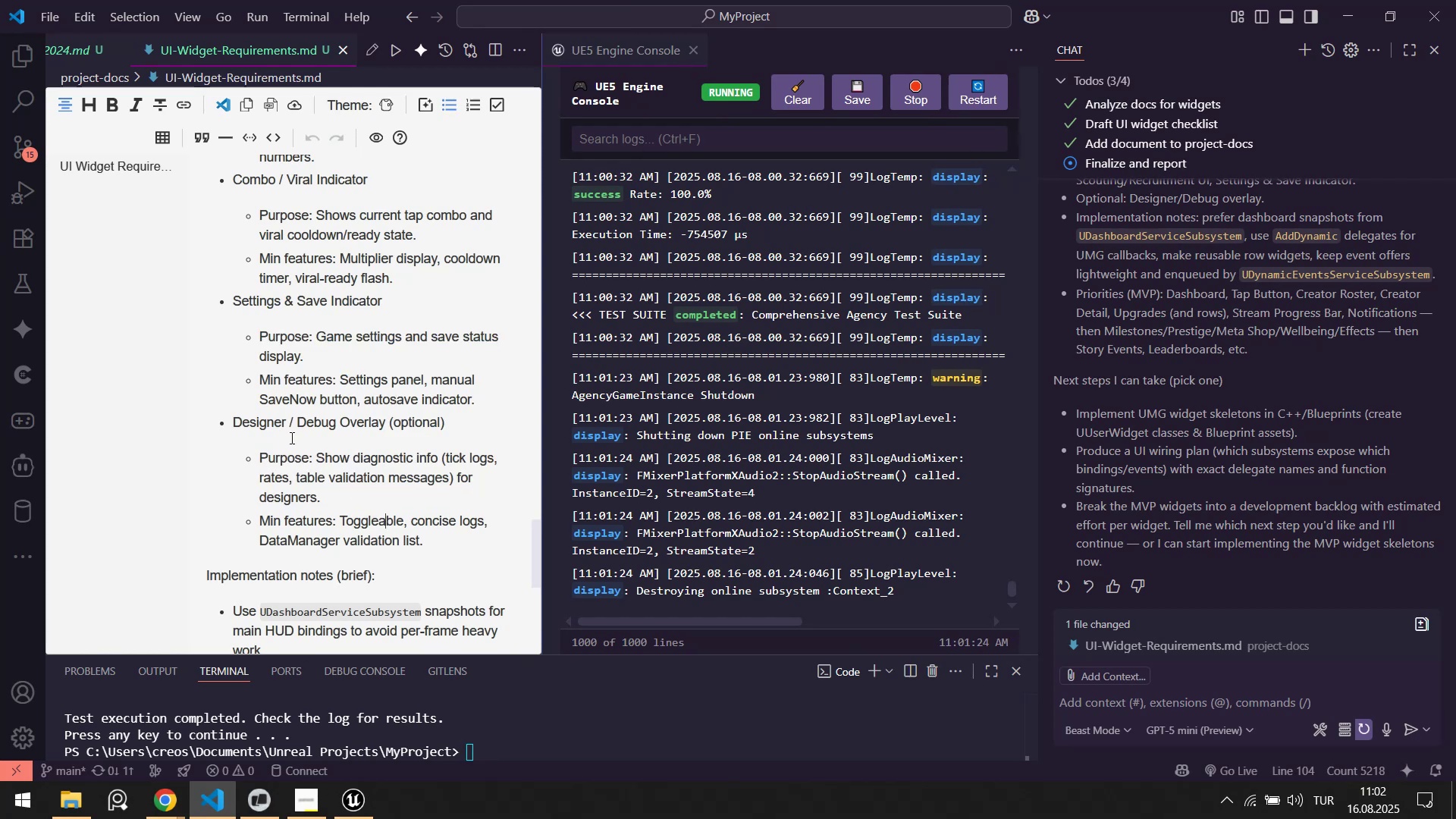 
left_click_drag(start_coordinate=[318, 456], to_coordinate=[326, 509])
 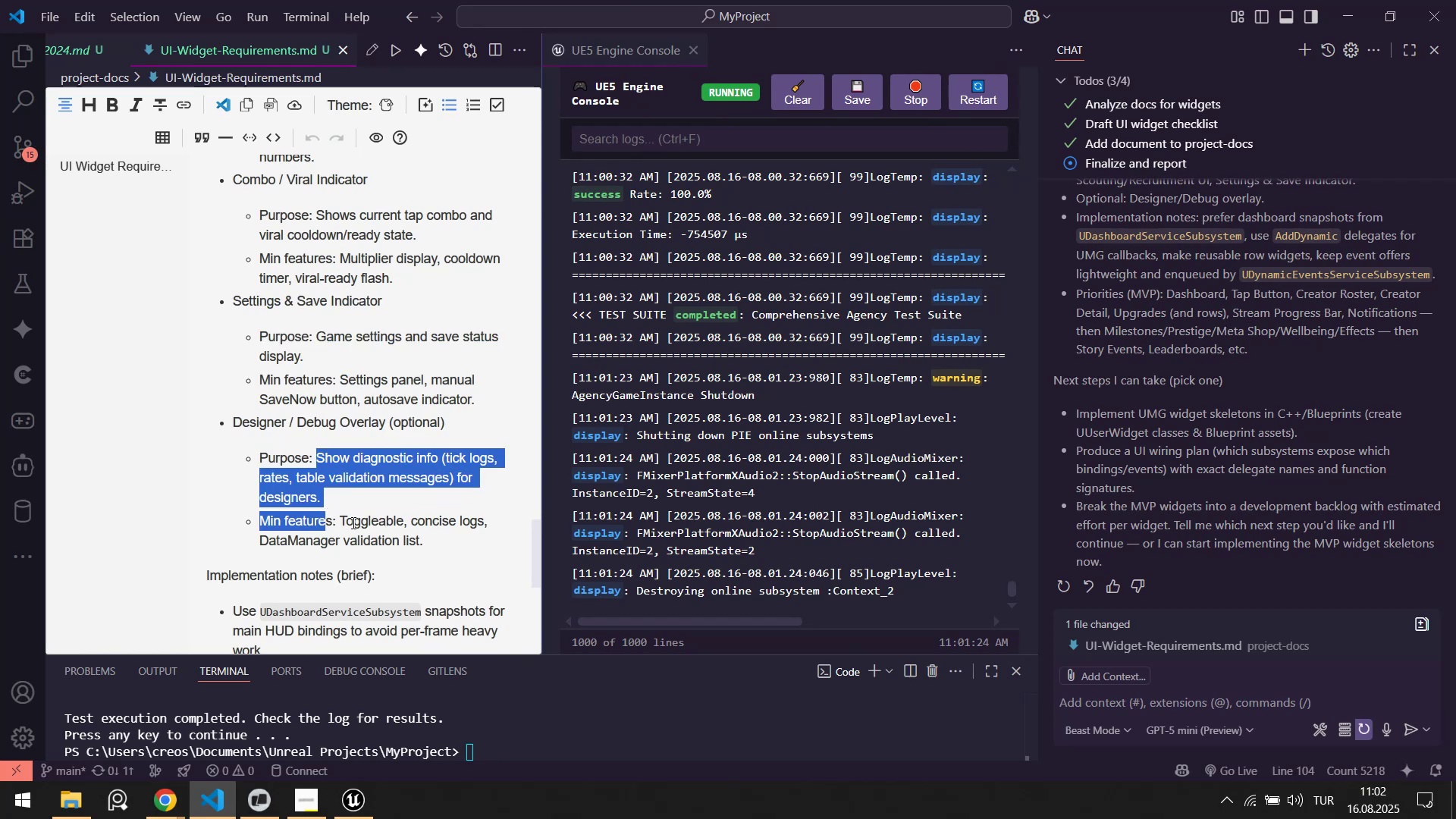 
left_click([352, 522])
 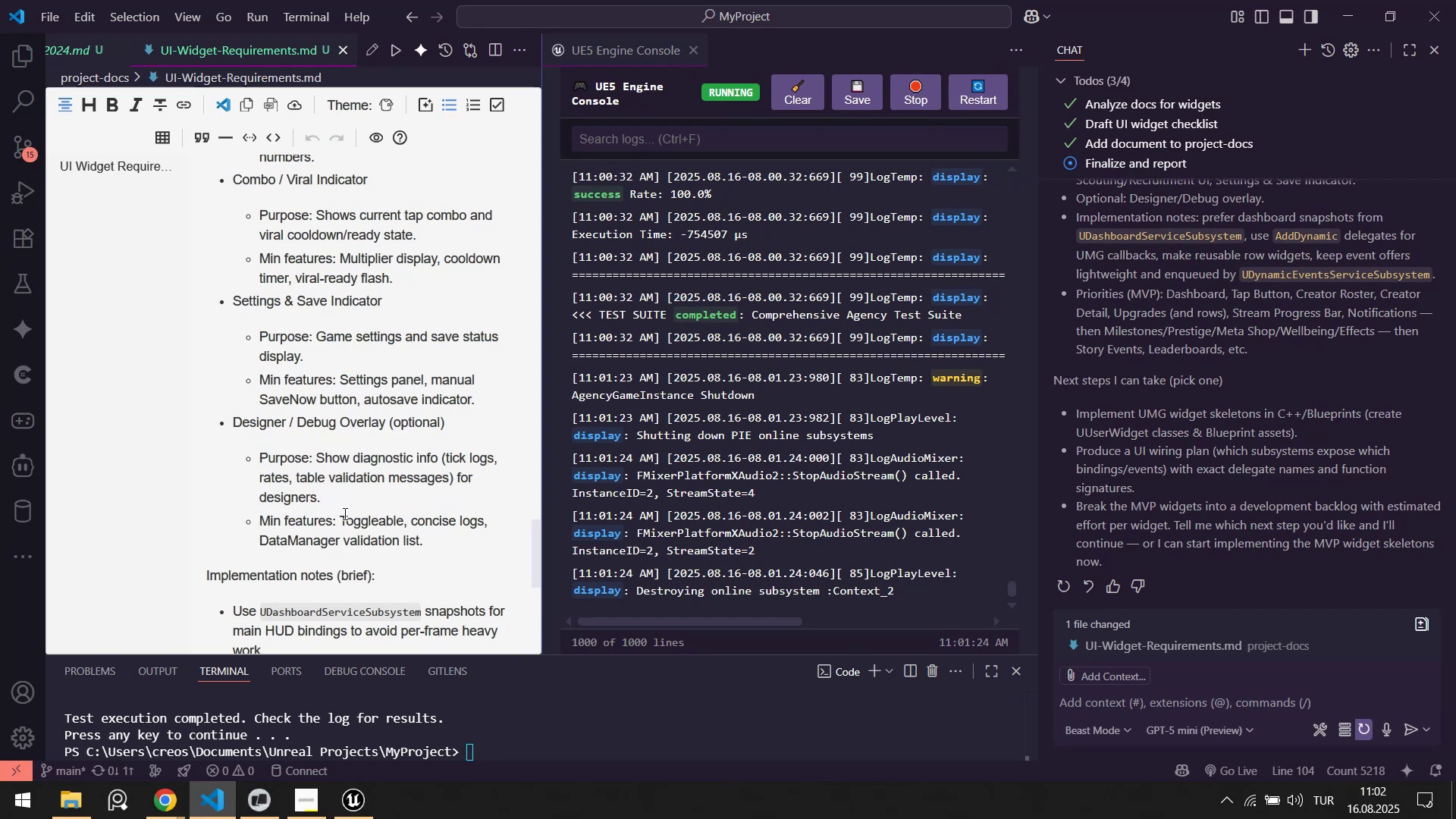 
left_click_drag(start_coordinate=[274, 515], to_coordinate=[372, 541])
 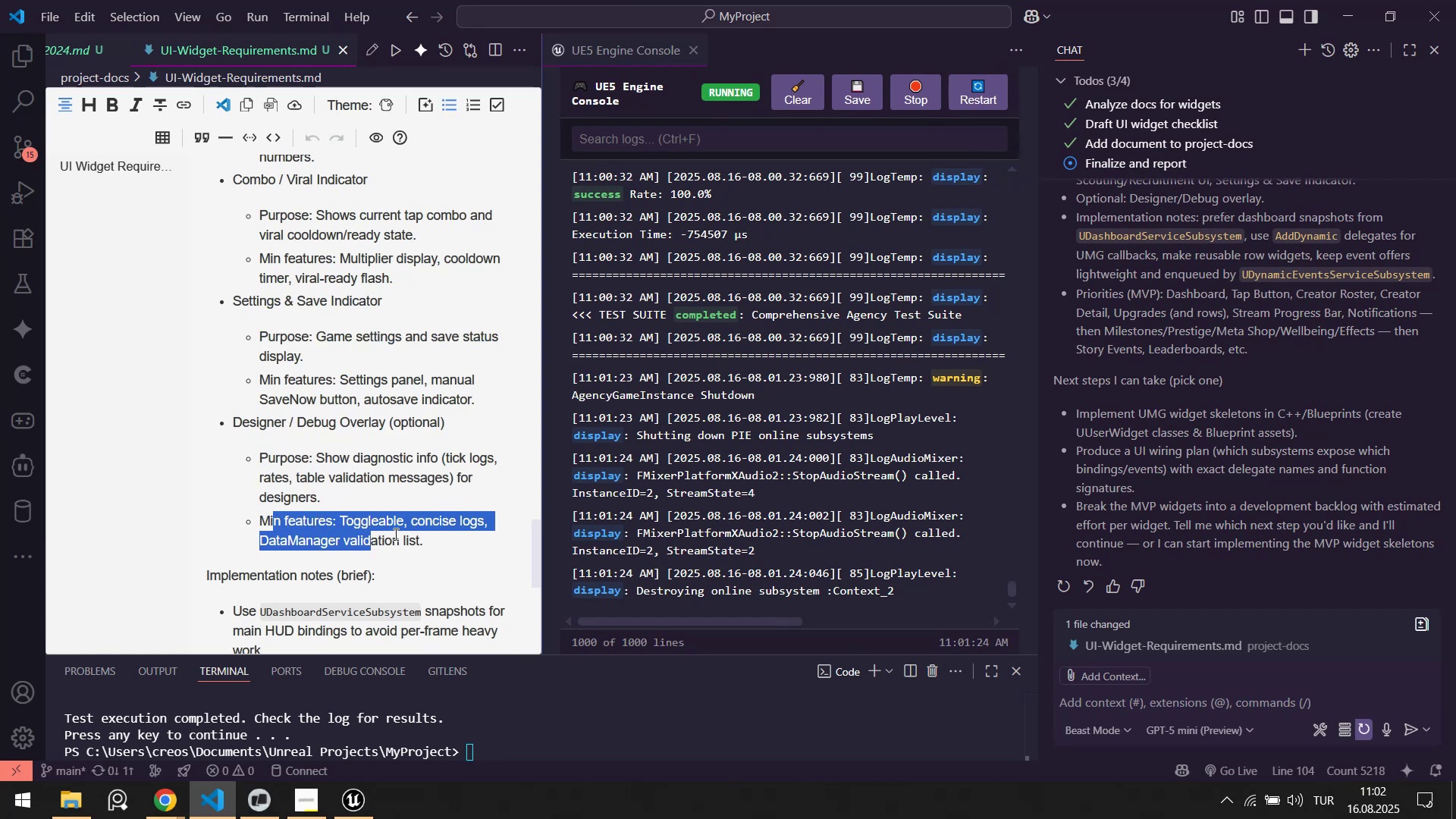 
scroll: coordinate [394, 485], scroll_direction: down, amount: 5.0
 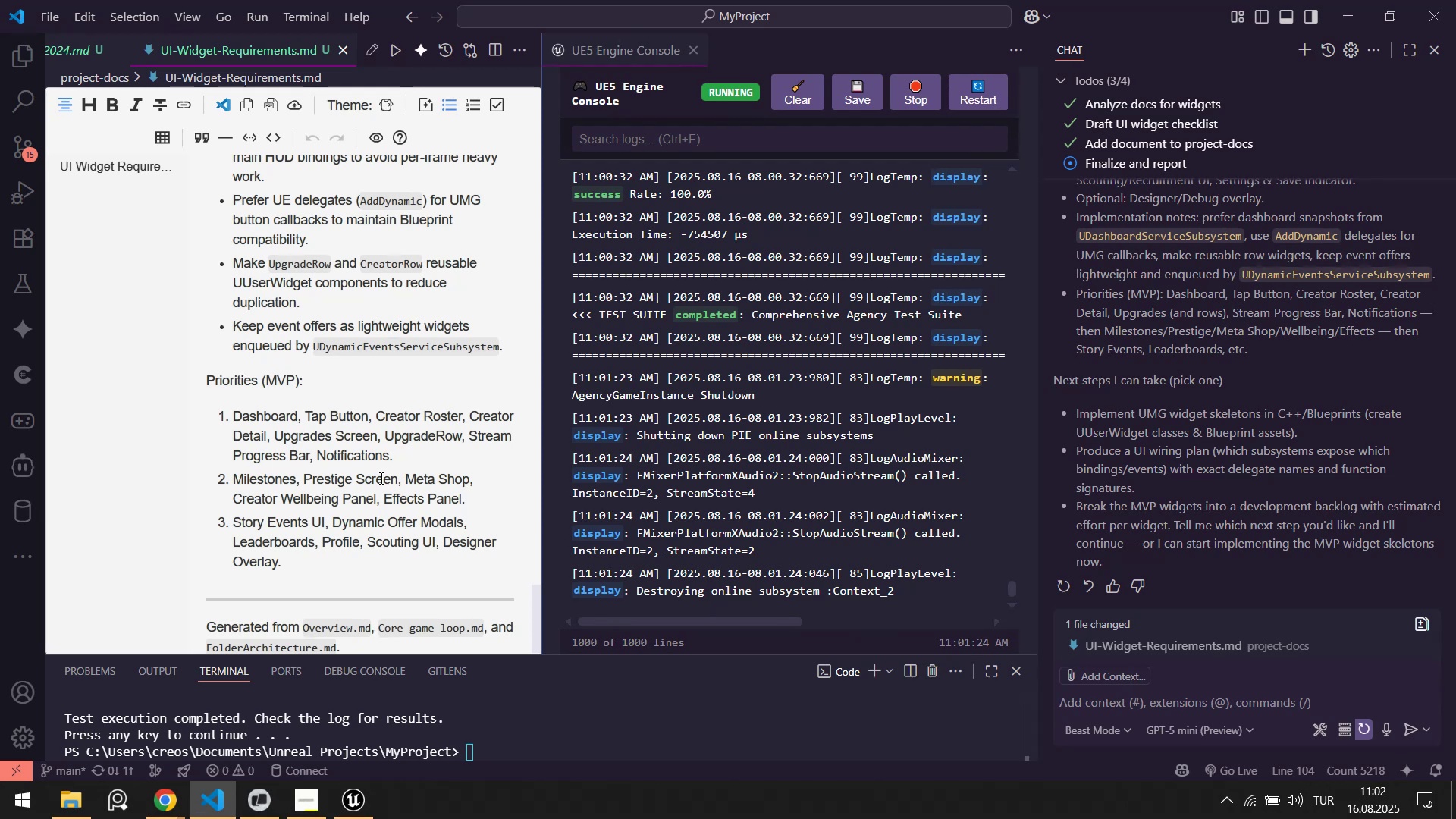 
left_click_drag(start_coordinate=[254, 418], to_coordinate=[377, 453])
 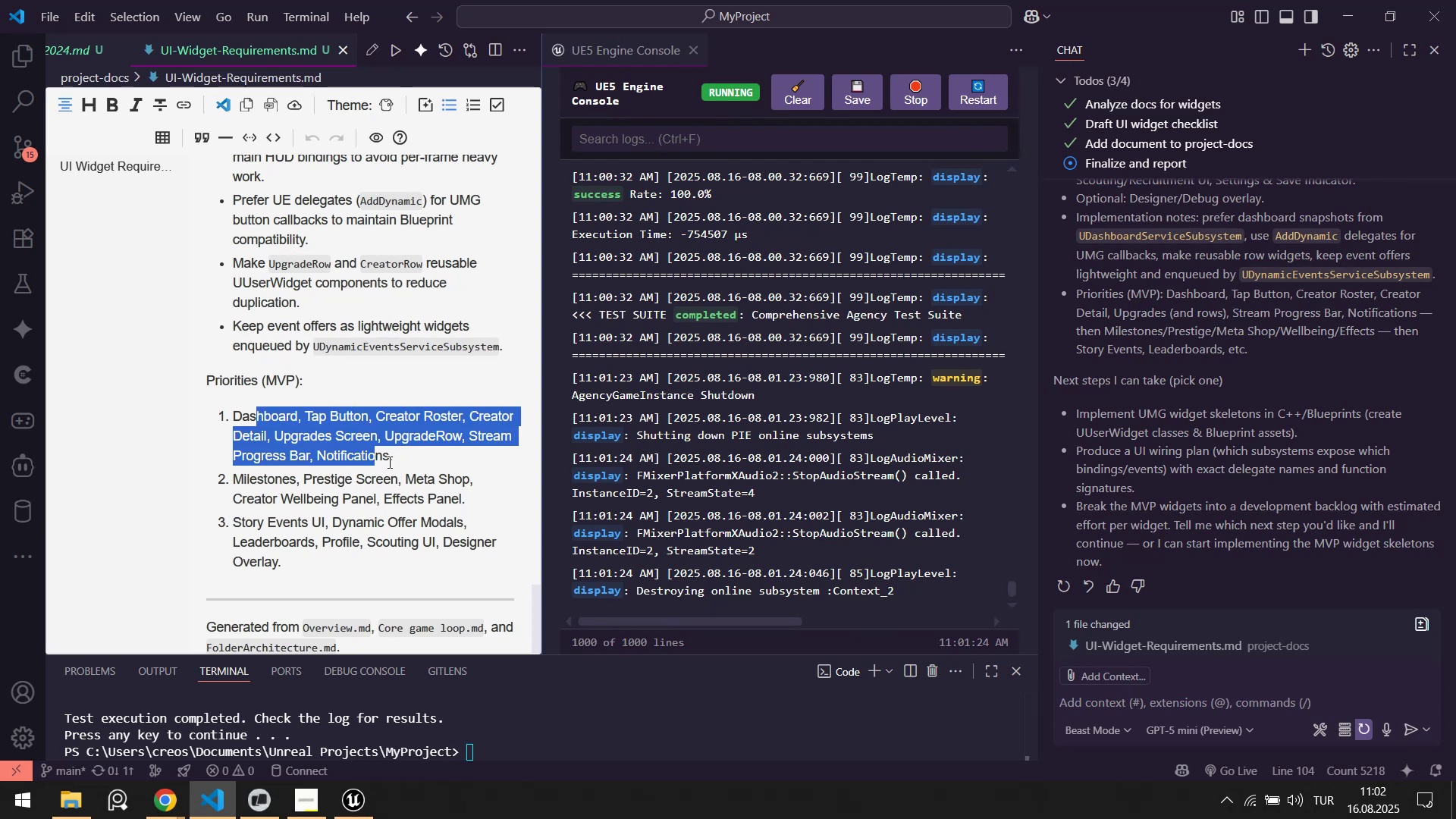 
left_click([389, 462])
 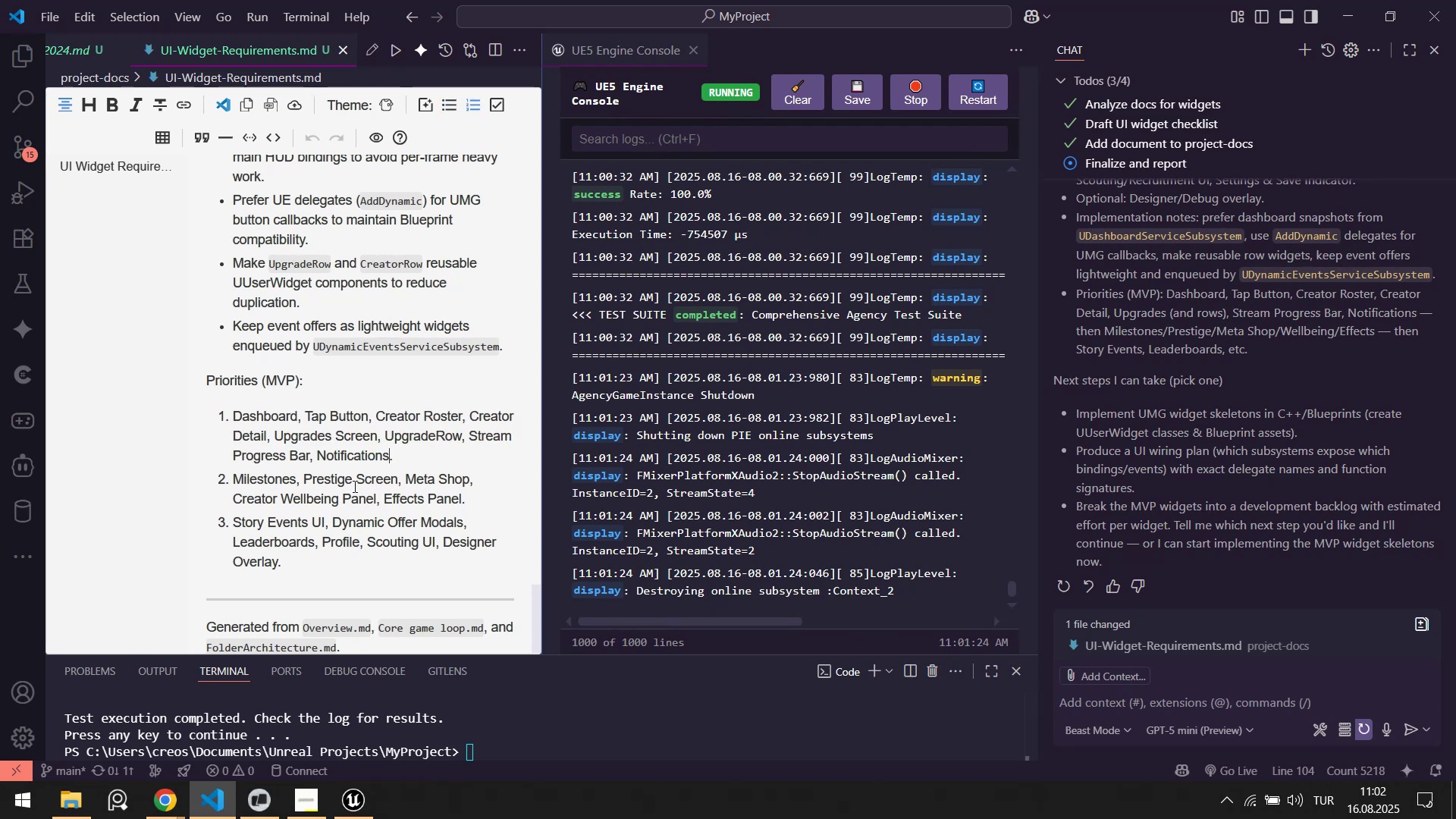 
scroll: coordinate [350, 488], scroll_direction: down, amount: 3.0
 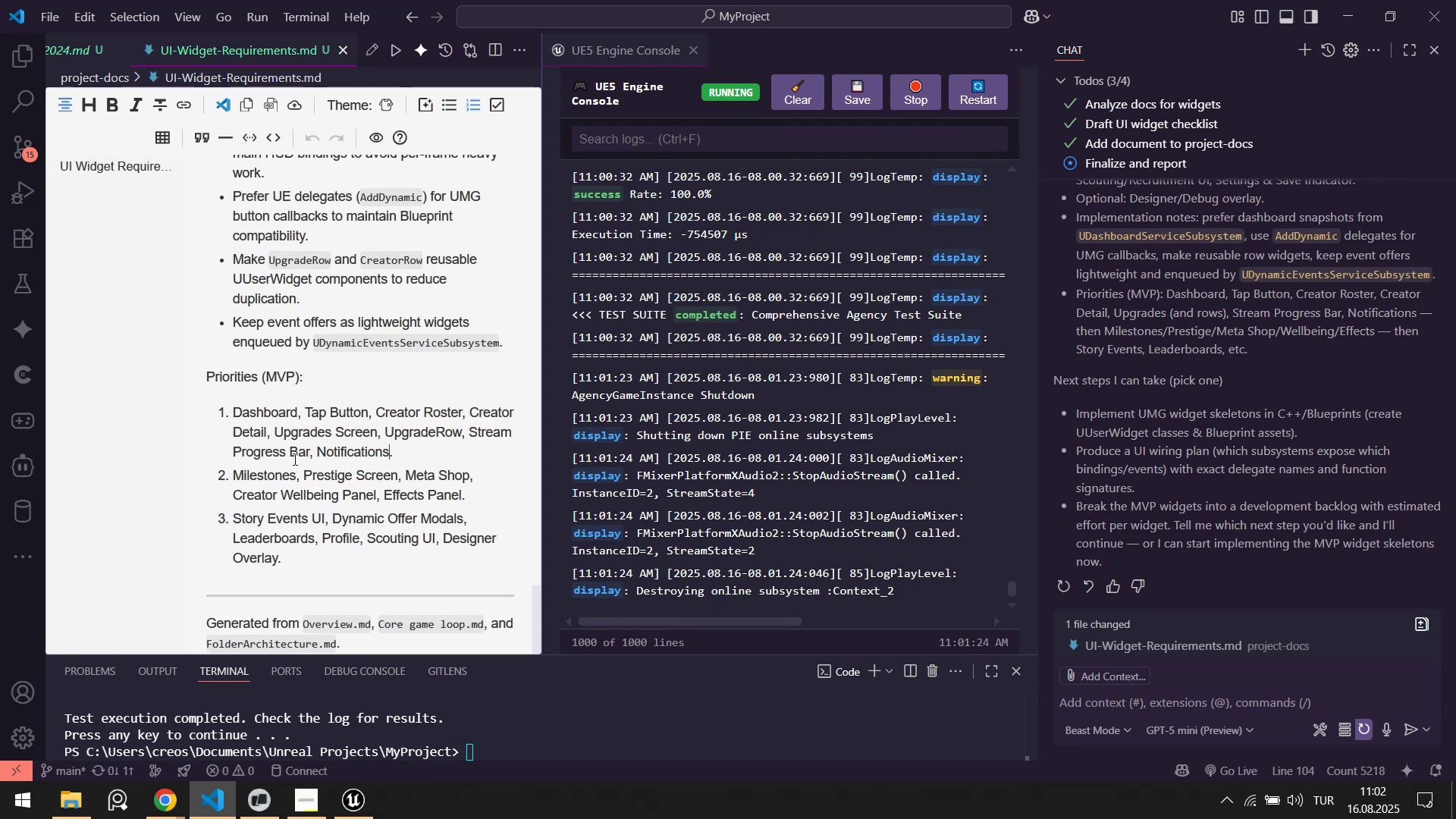 
scroll: coordinate [342, 454], scroll_direction: up, amount: 32.0
 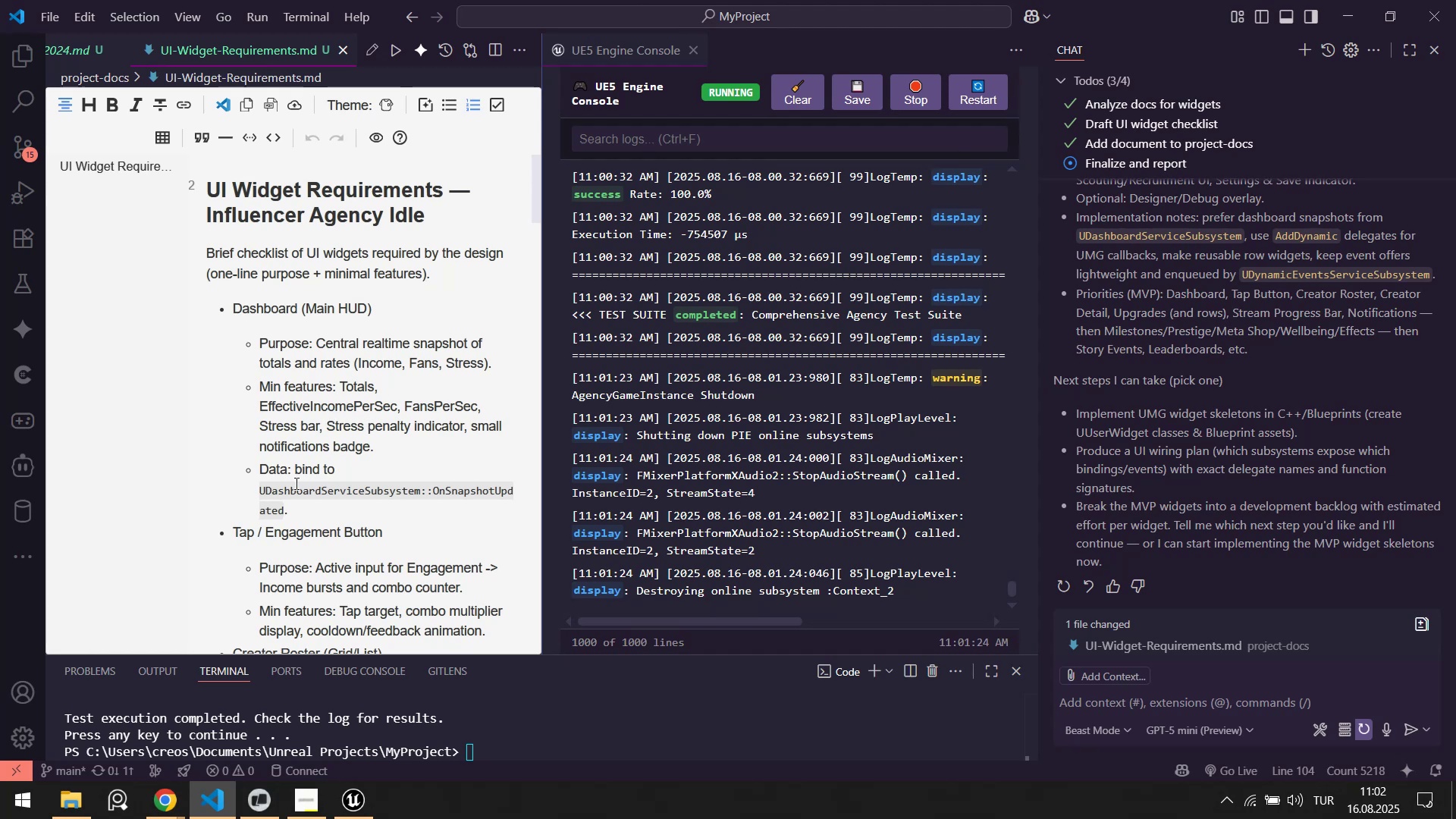 
left_click([344, 814])
 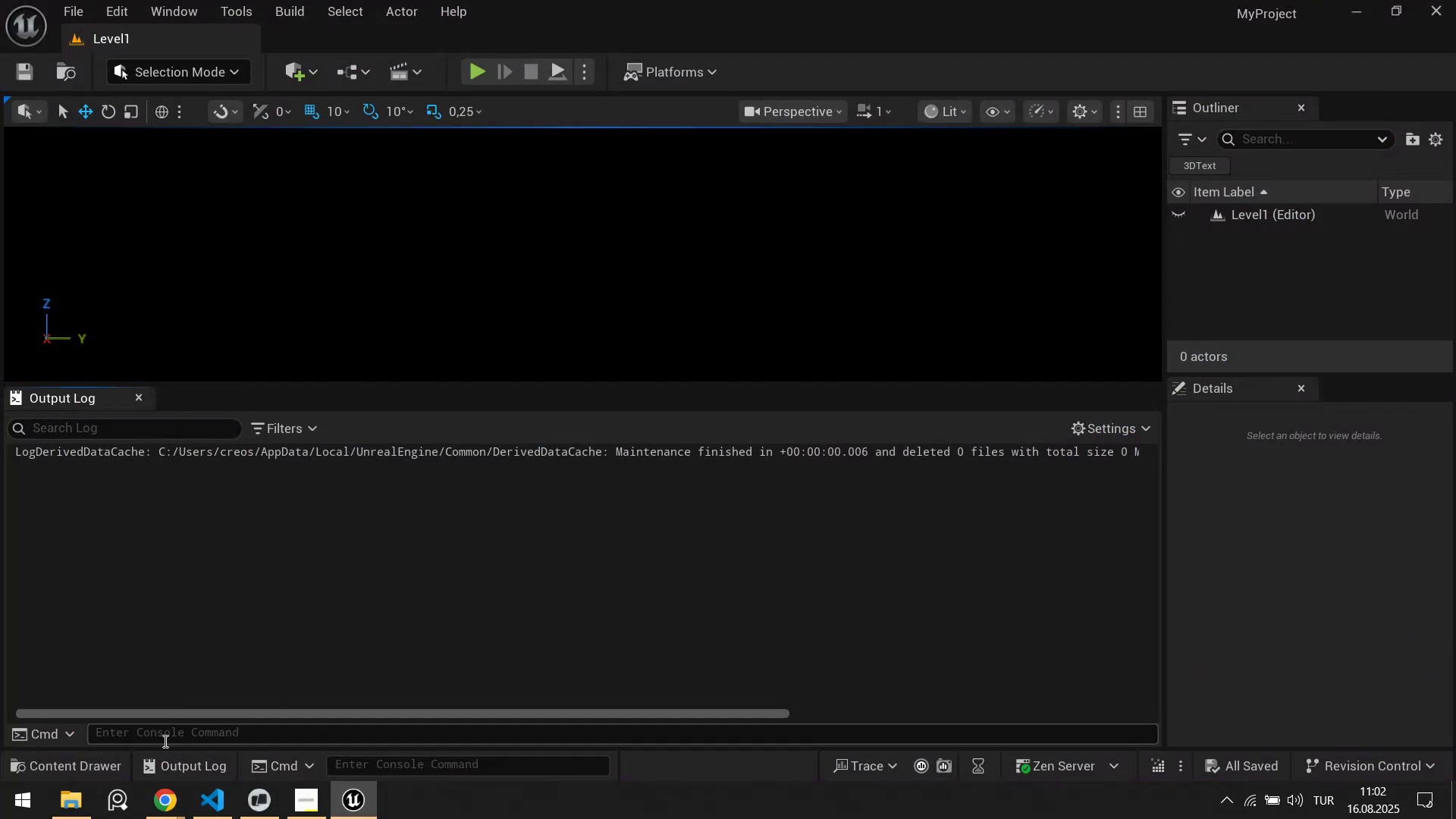 
mouse_move([237, 780])
 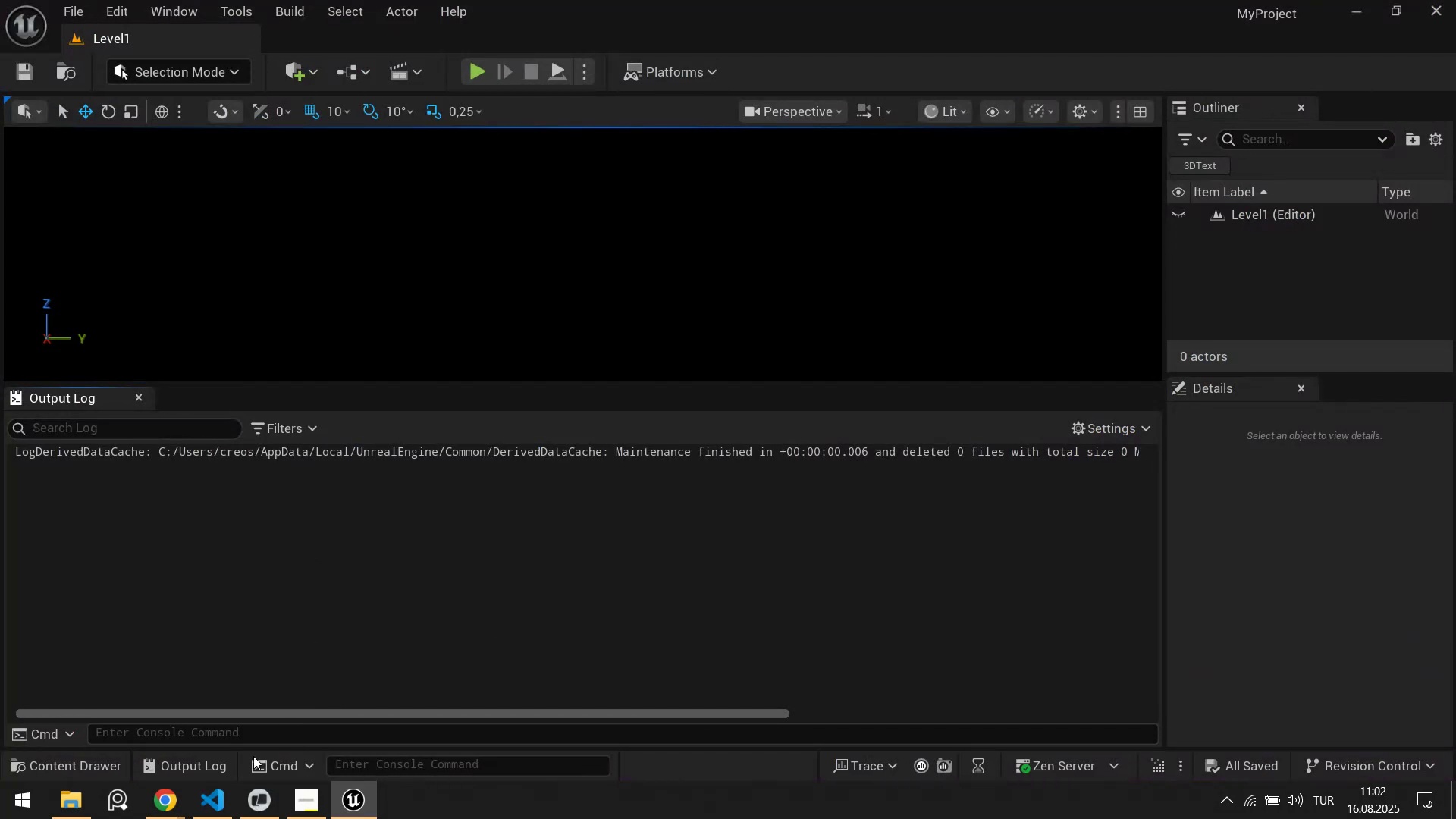 
left_click([217, 789])
 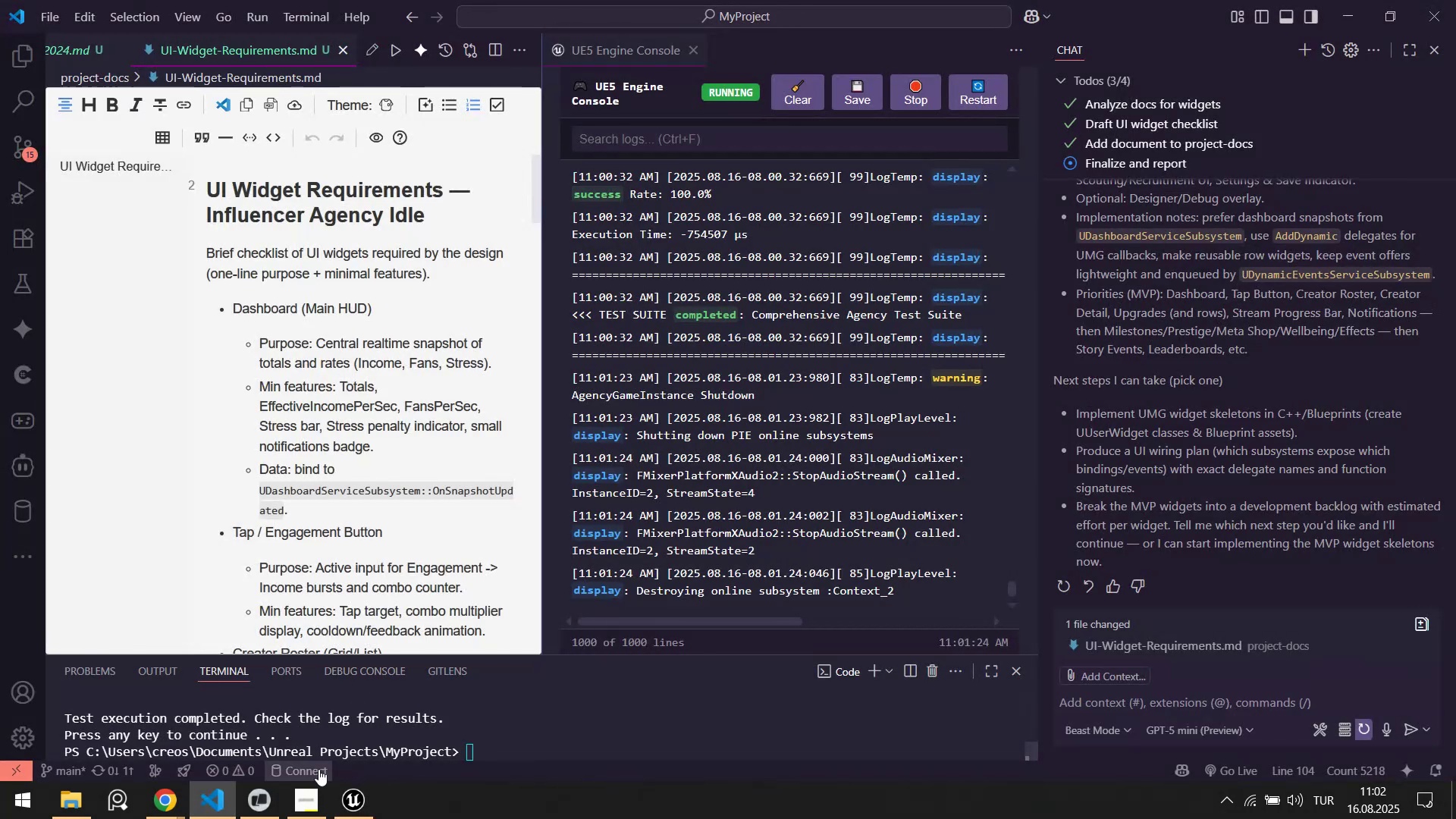 
left_click([268, 793])
 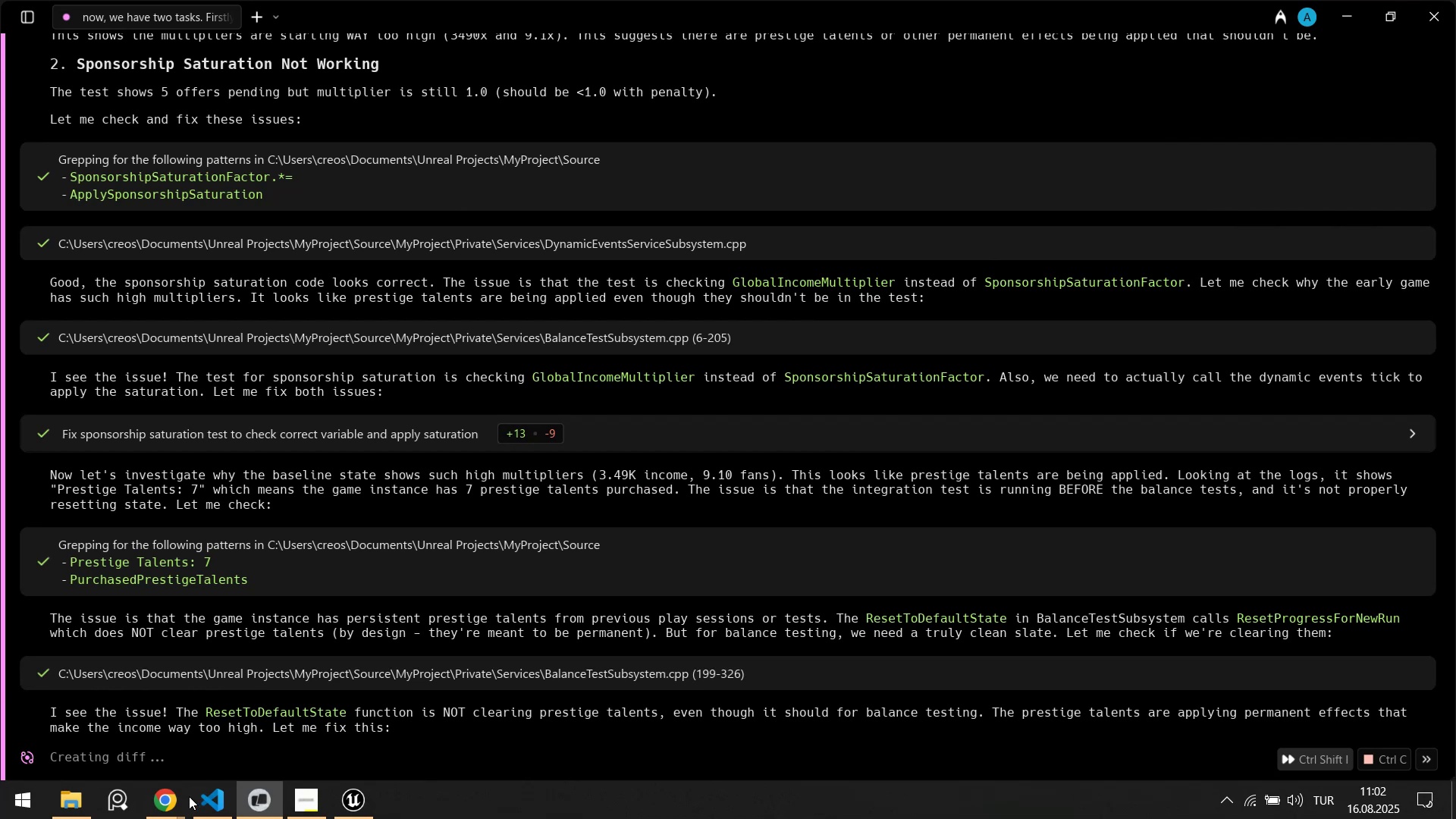 
double_click([139, 740])
 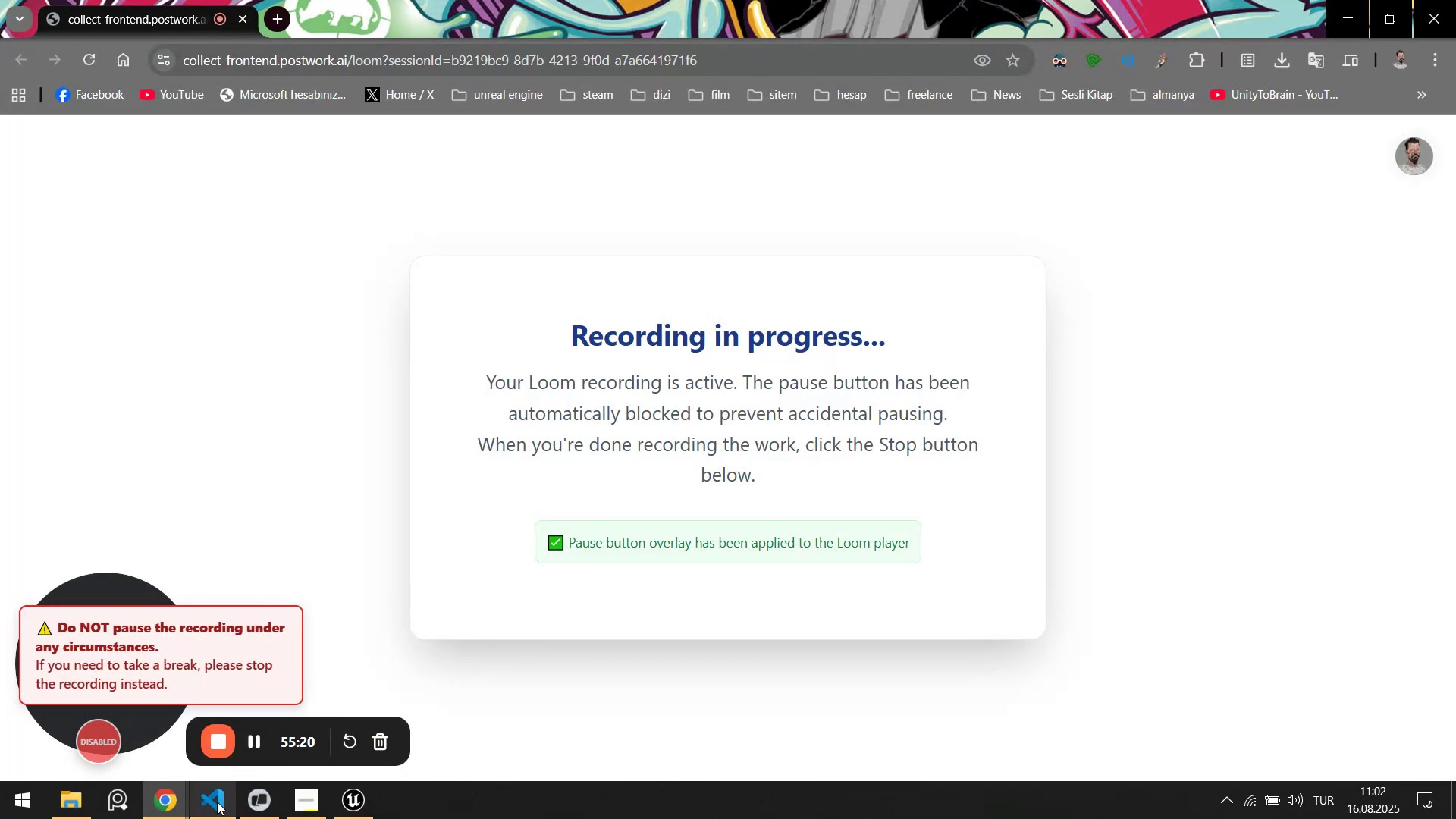 
left_click([208, 799])
 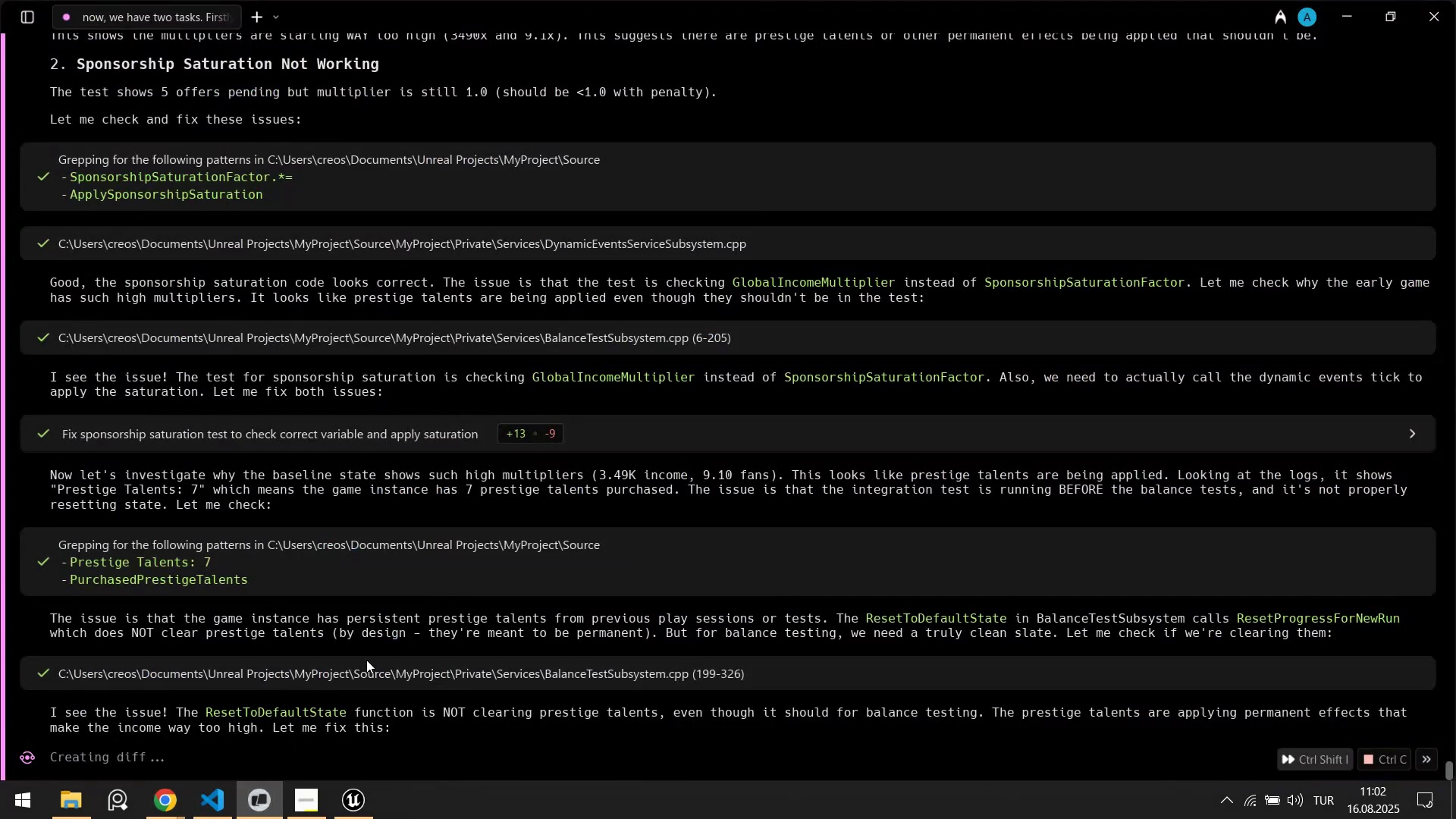 
left_click([364, 811])
 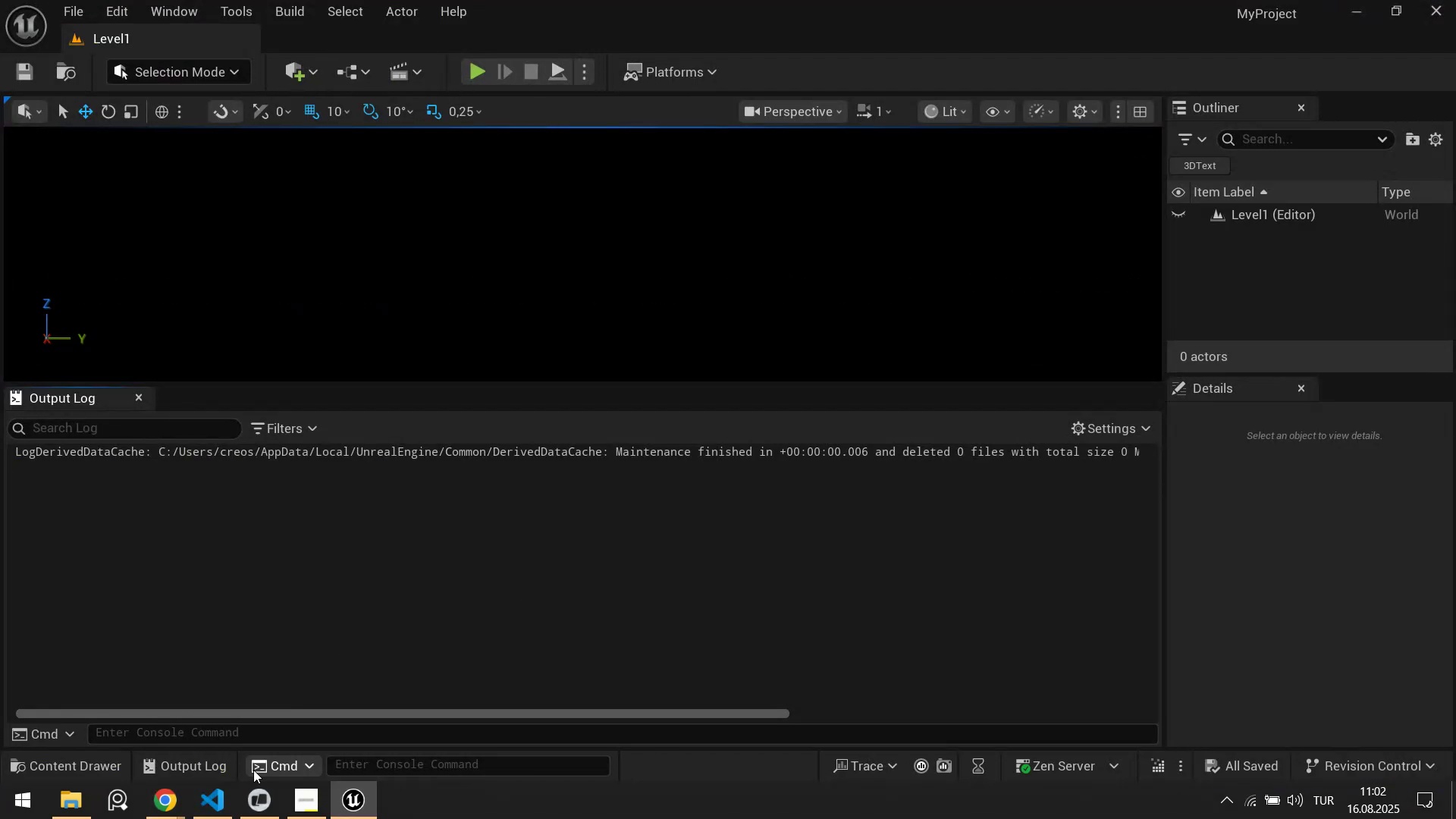 
left_click([256, 803])
 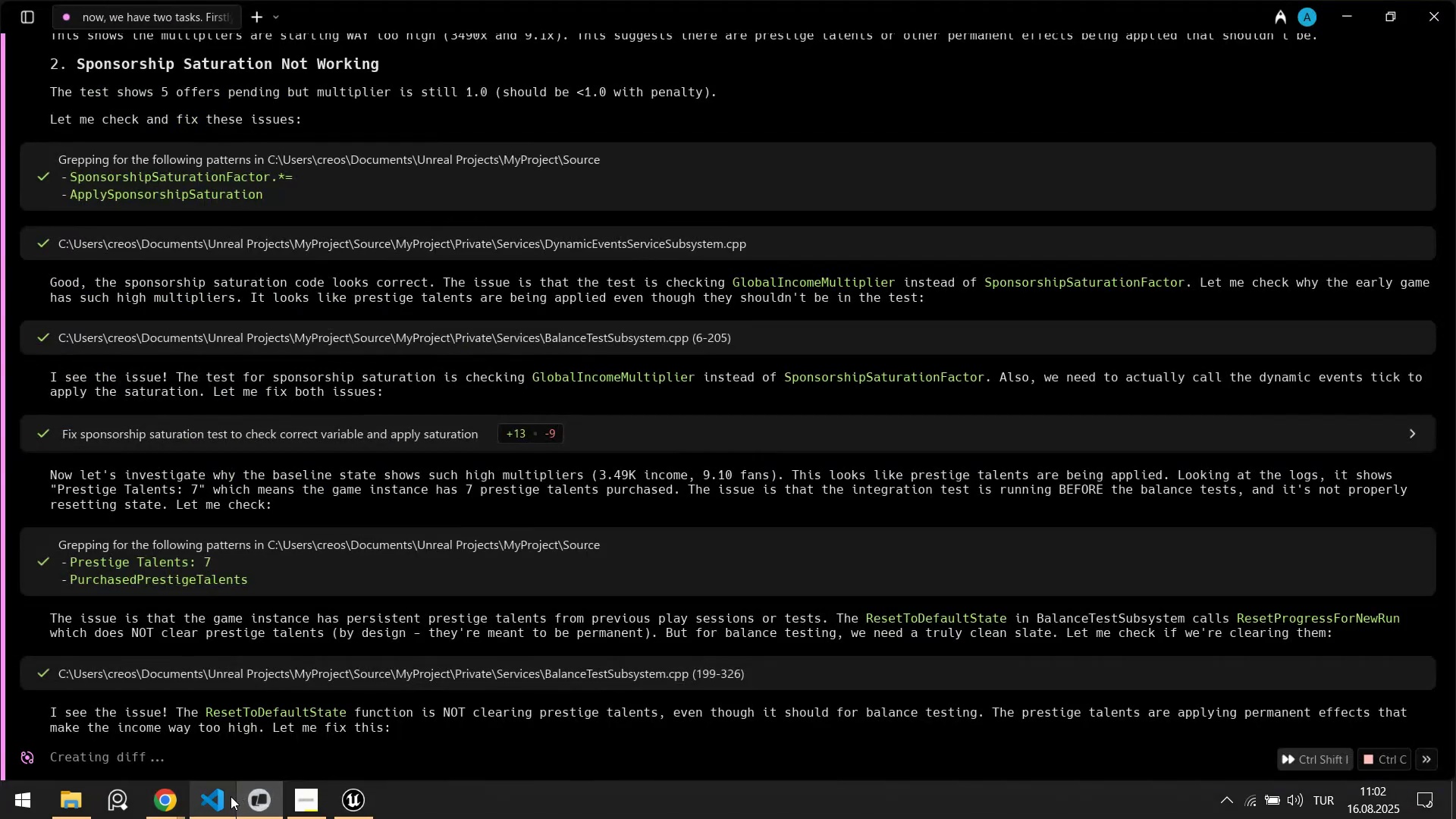 
left_click([224, 799])
 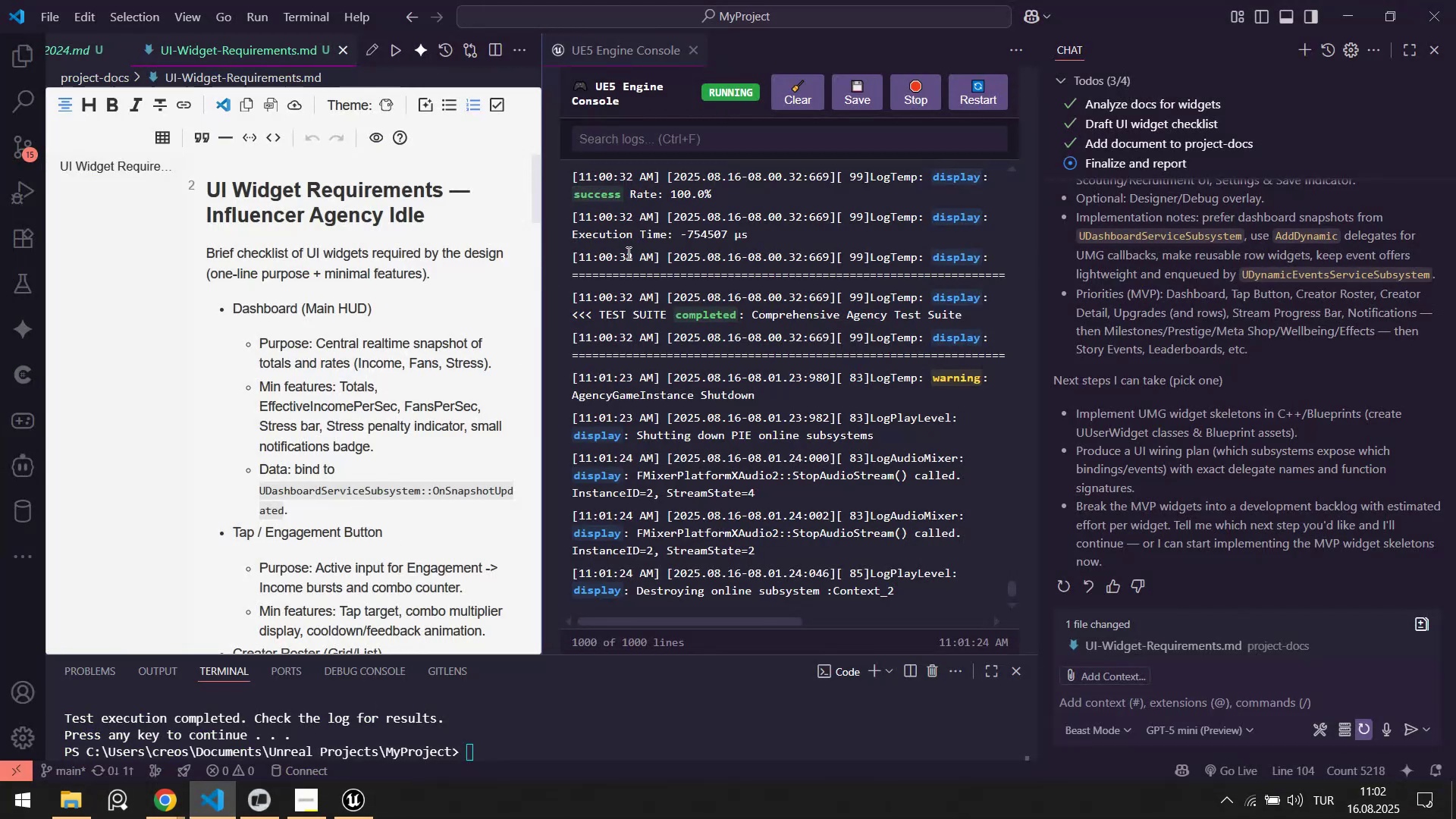 
scroll: coordinate [428, 303], scroll_direction: down, amount: 8.0
 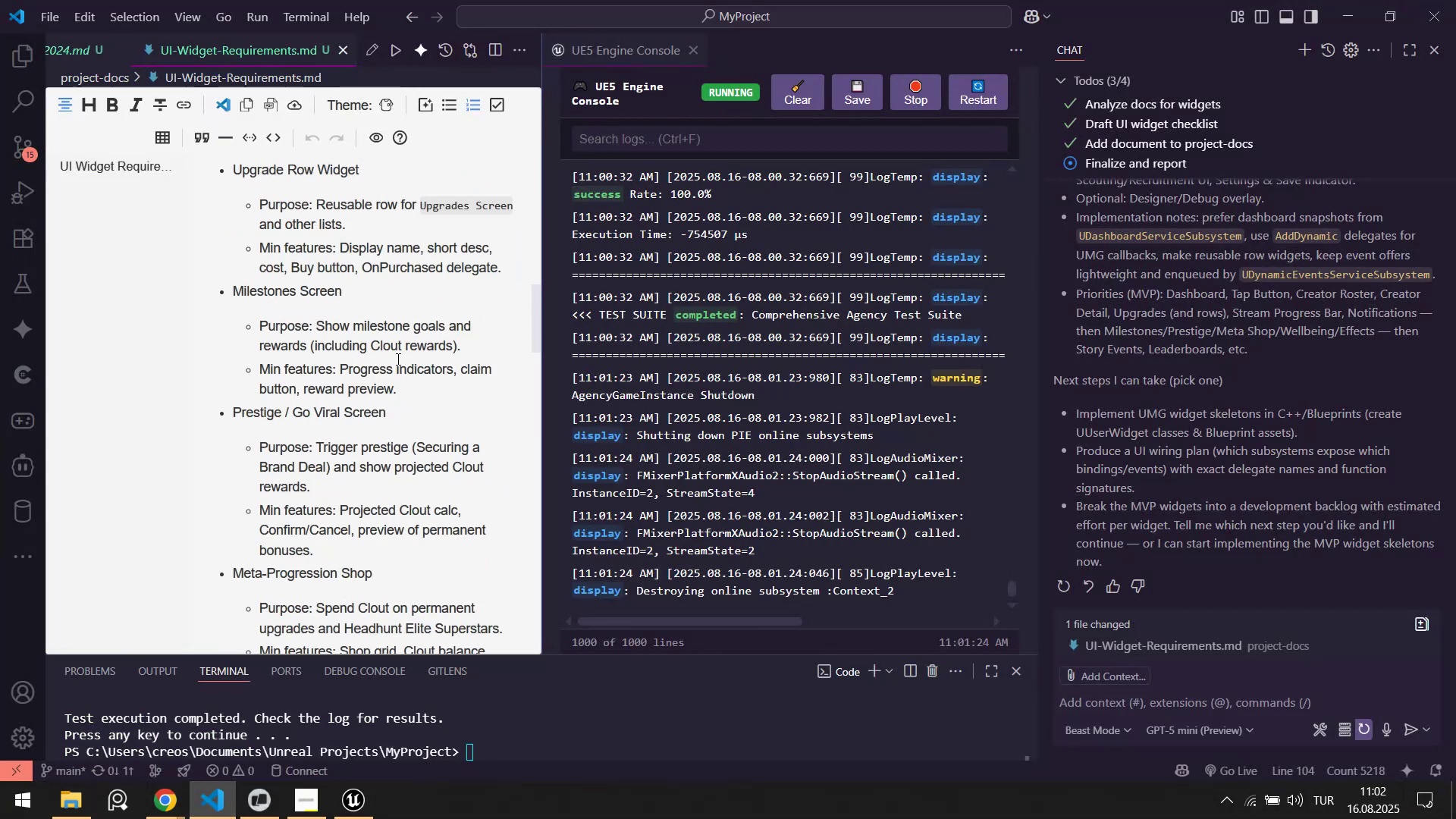 
left_click([394, 366])
 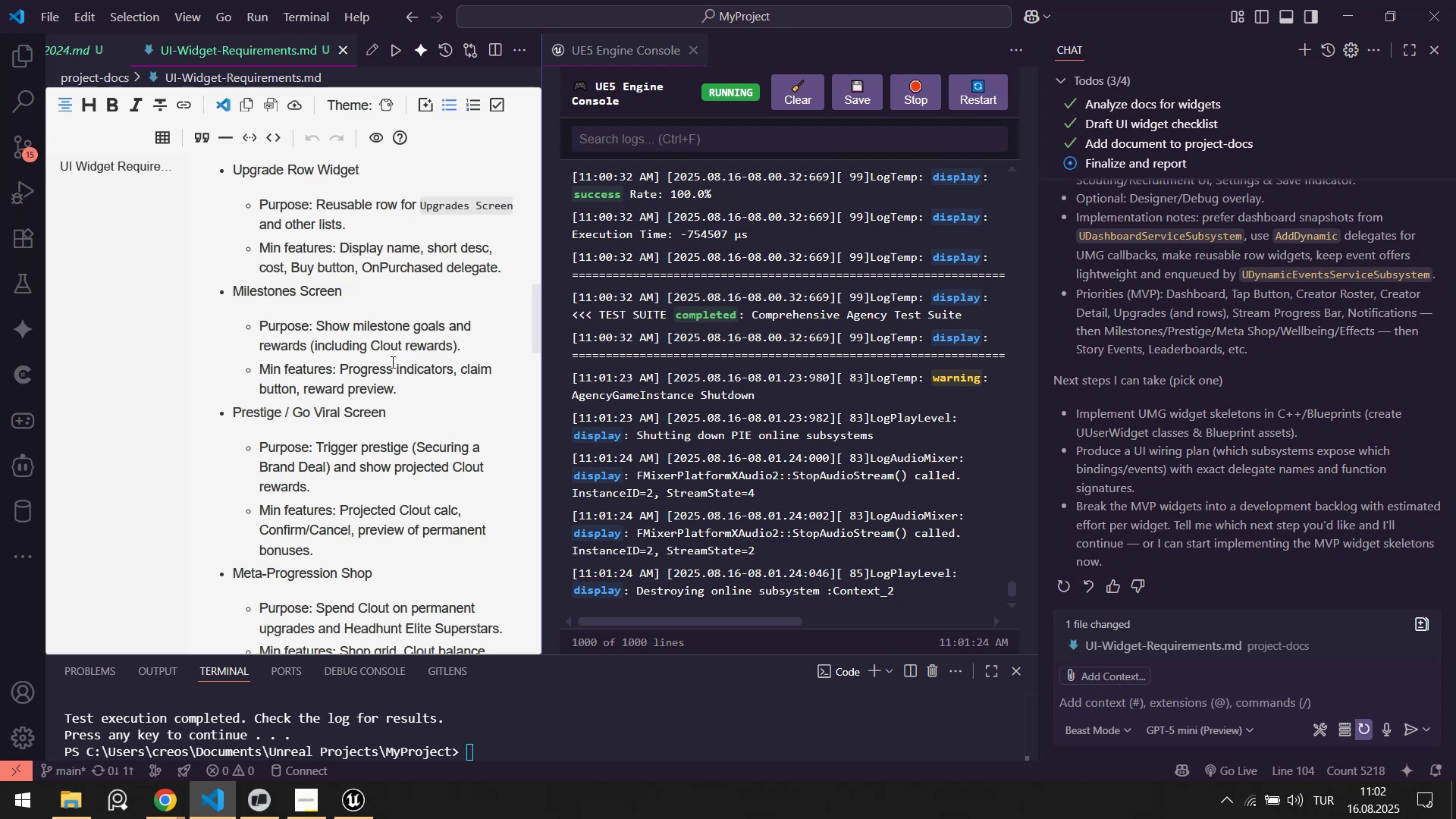 
key(ArrowDown)
 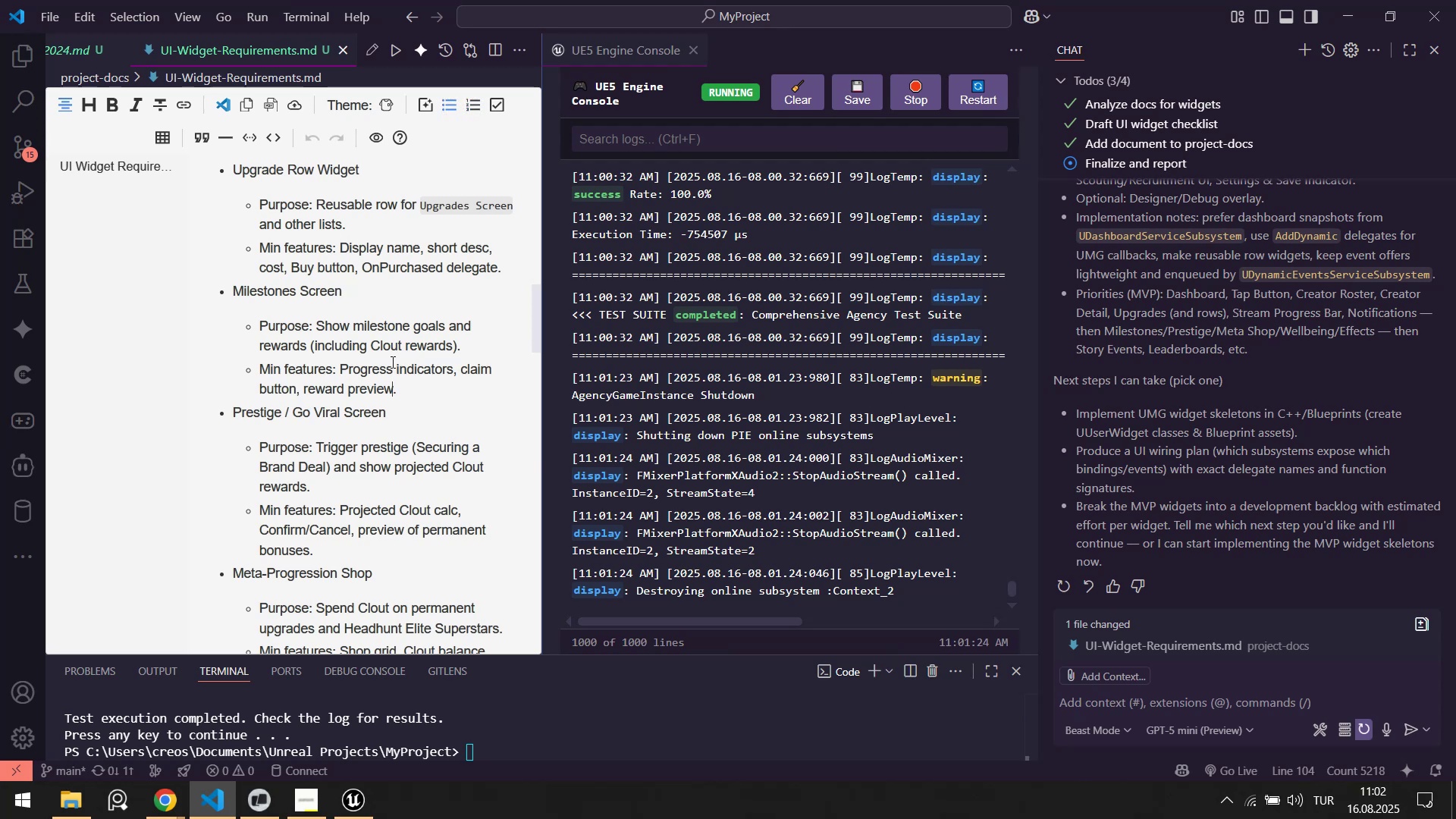 
key(ArrowLeft)
 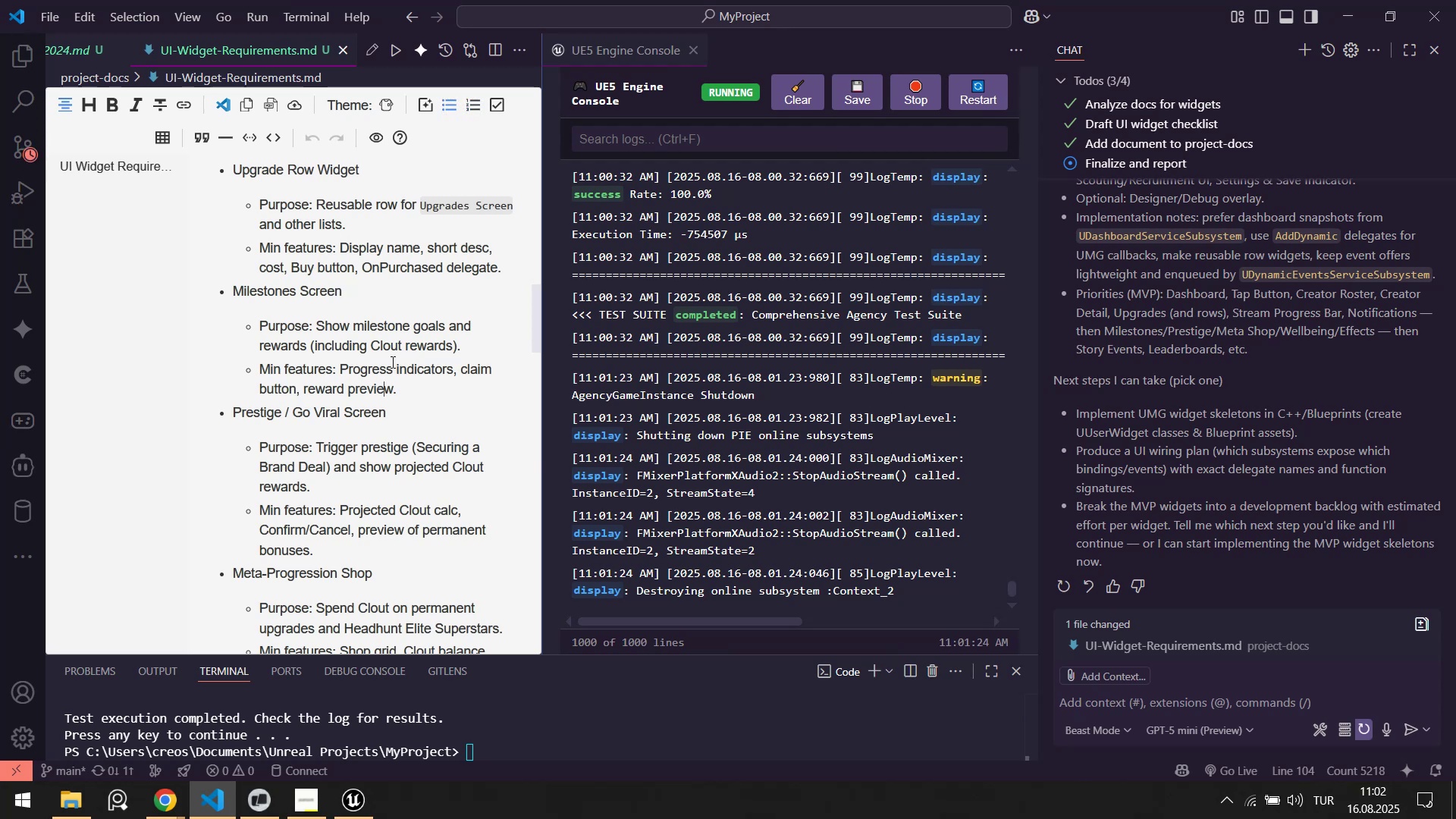 
key(ArrowDown)
 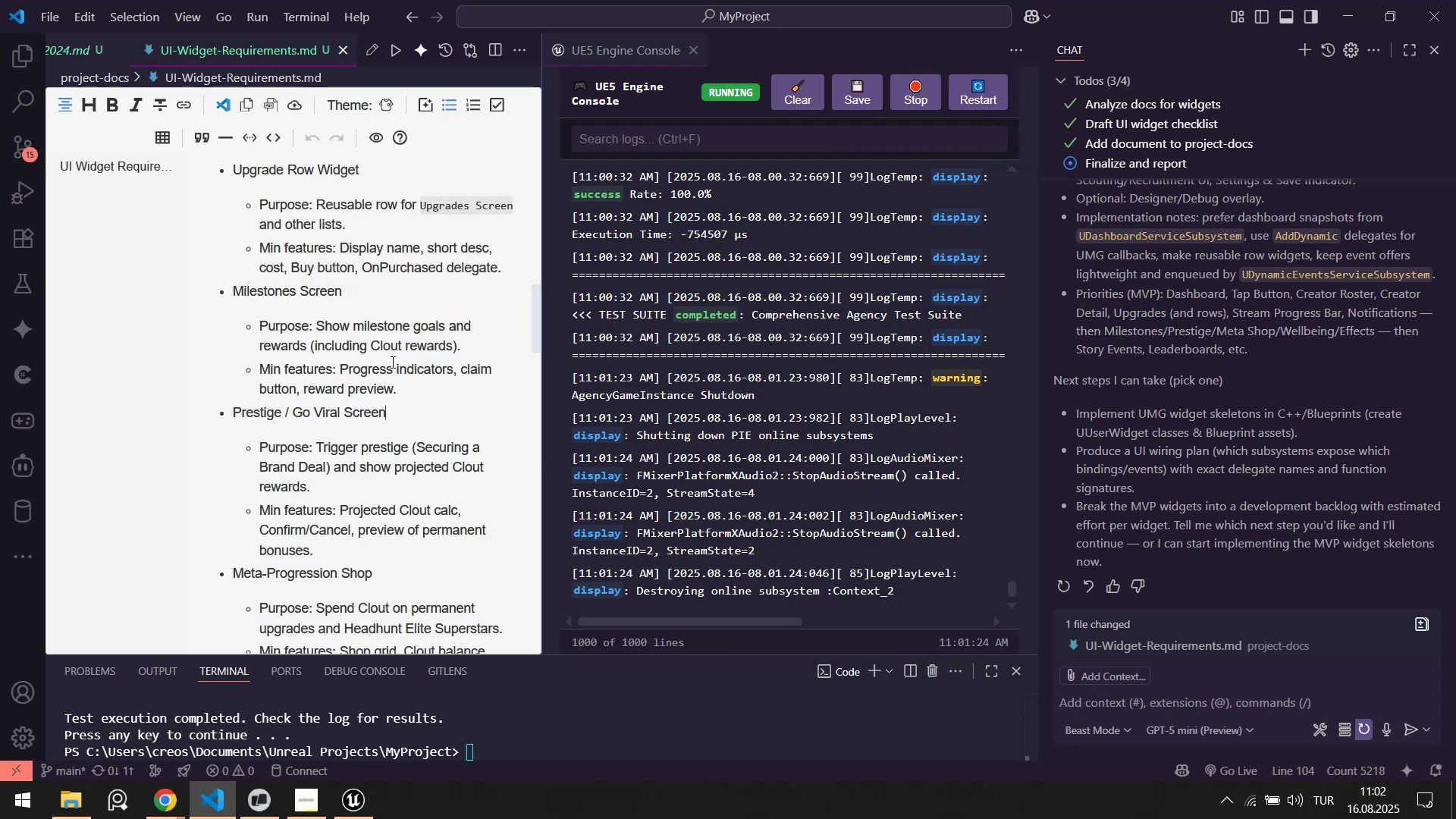 
key(ArrowDown)
 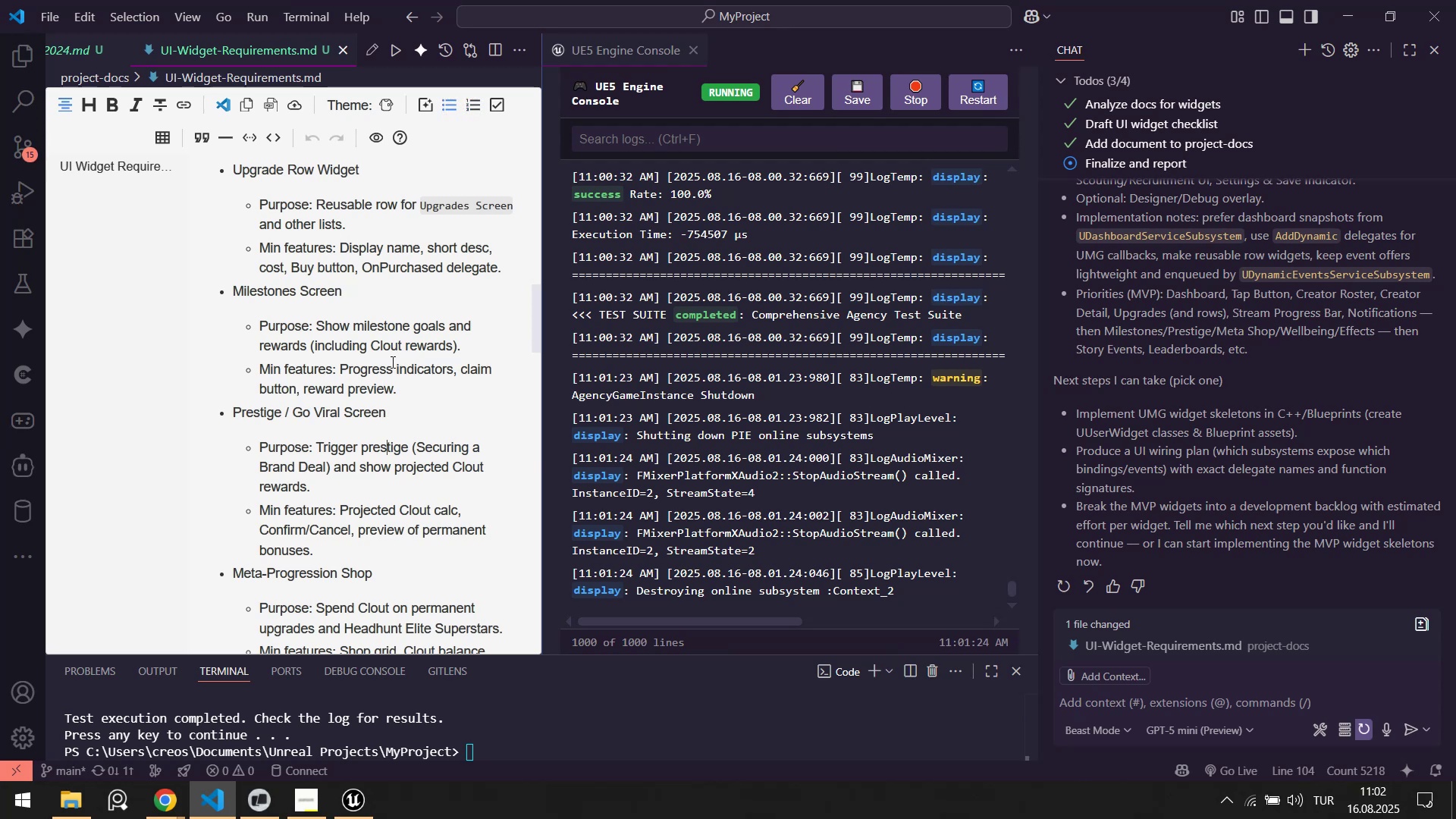 
hold_key(key=ArrowDown, duration=0.46)
 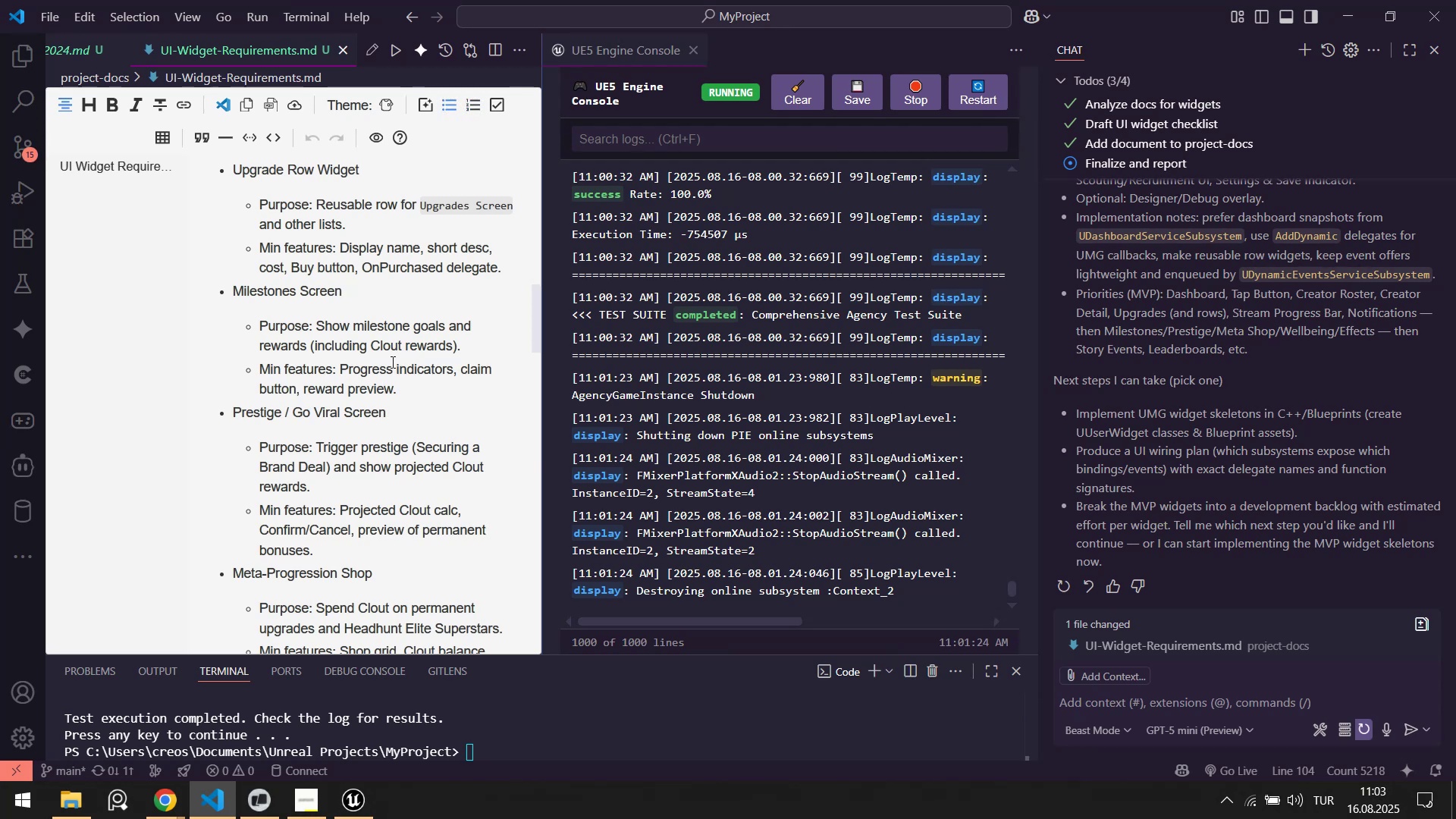 
key(ArrowDown)
 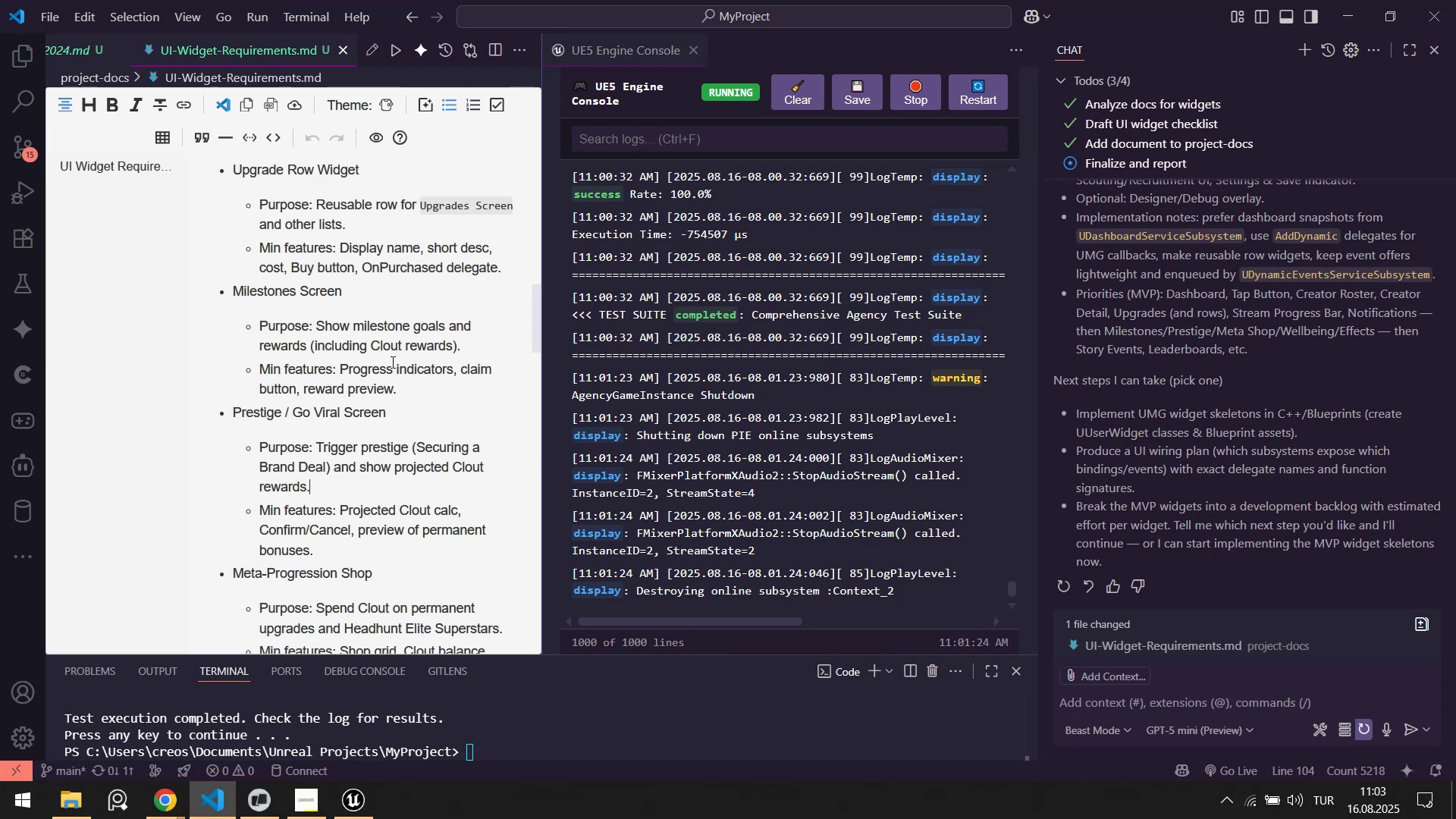 
key(ArrowDown)
 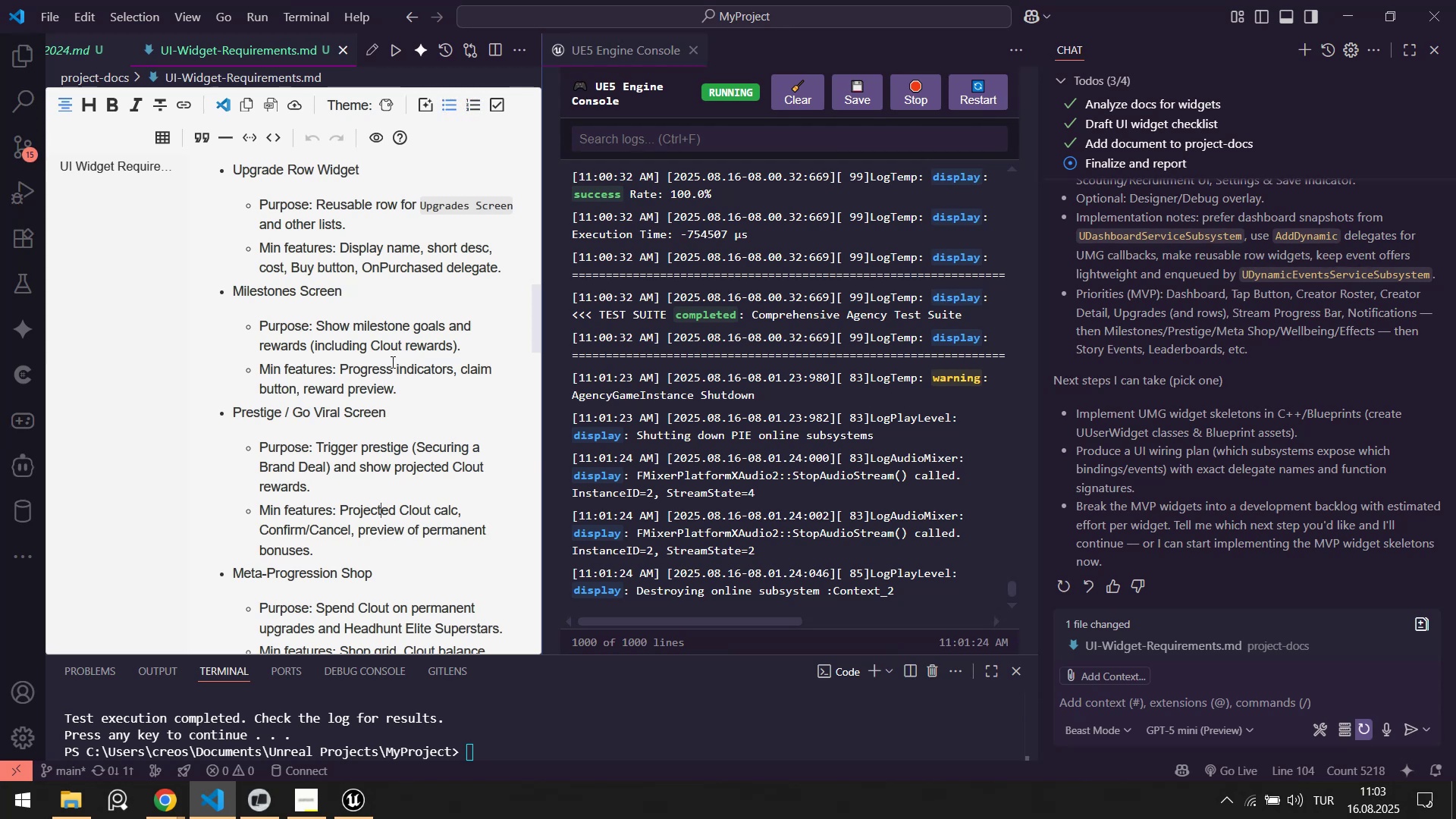 
key(ArrowDown)
 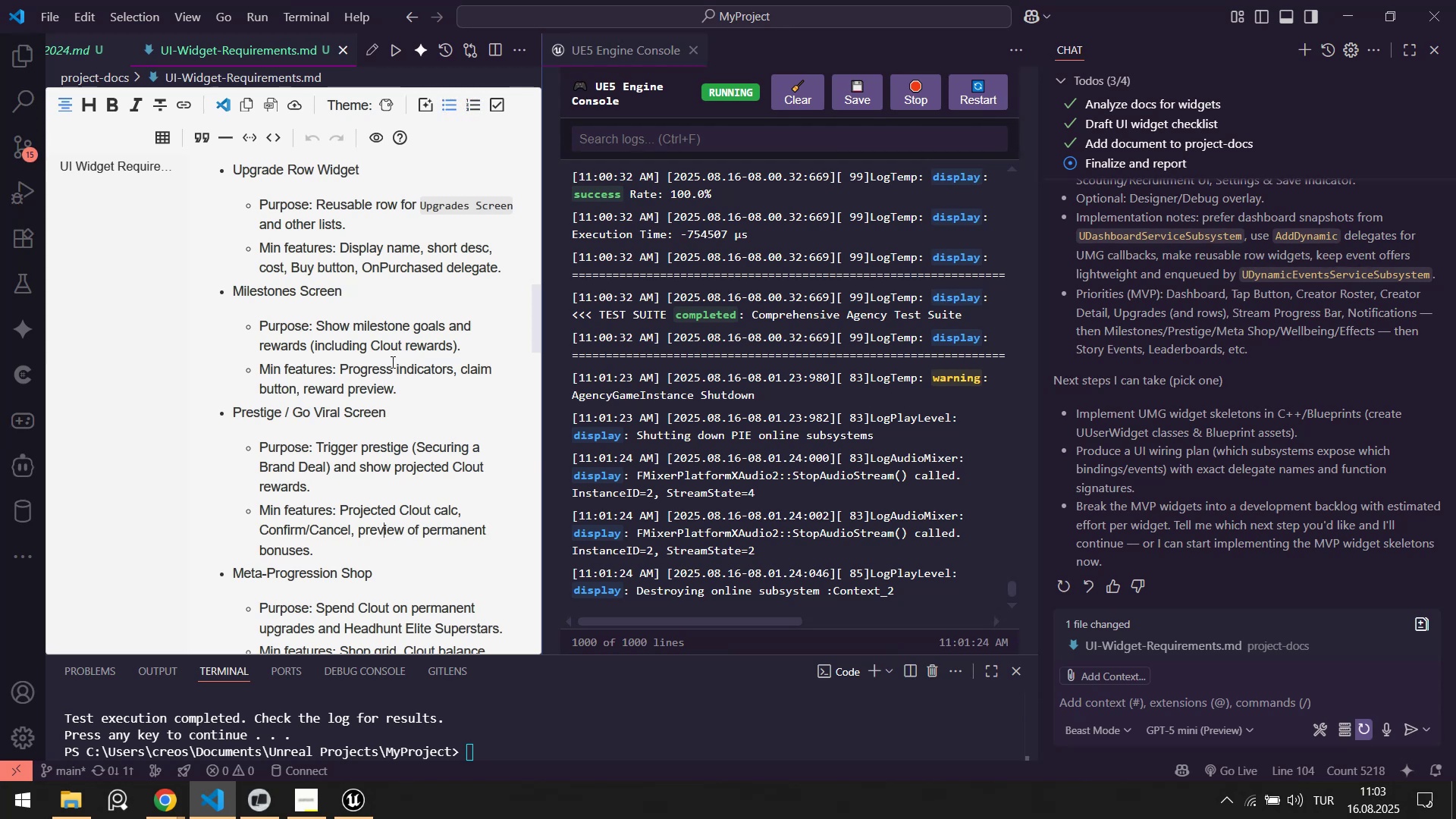 
key(ArrowDown)
 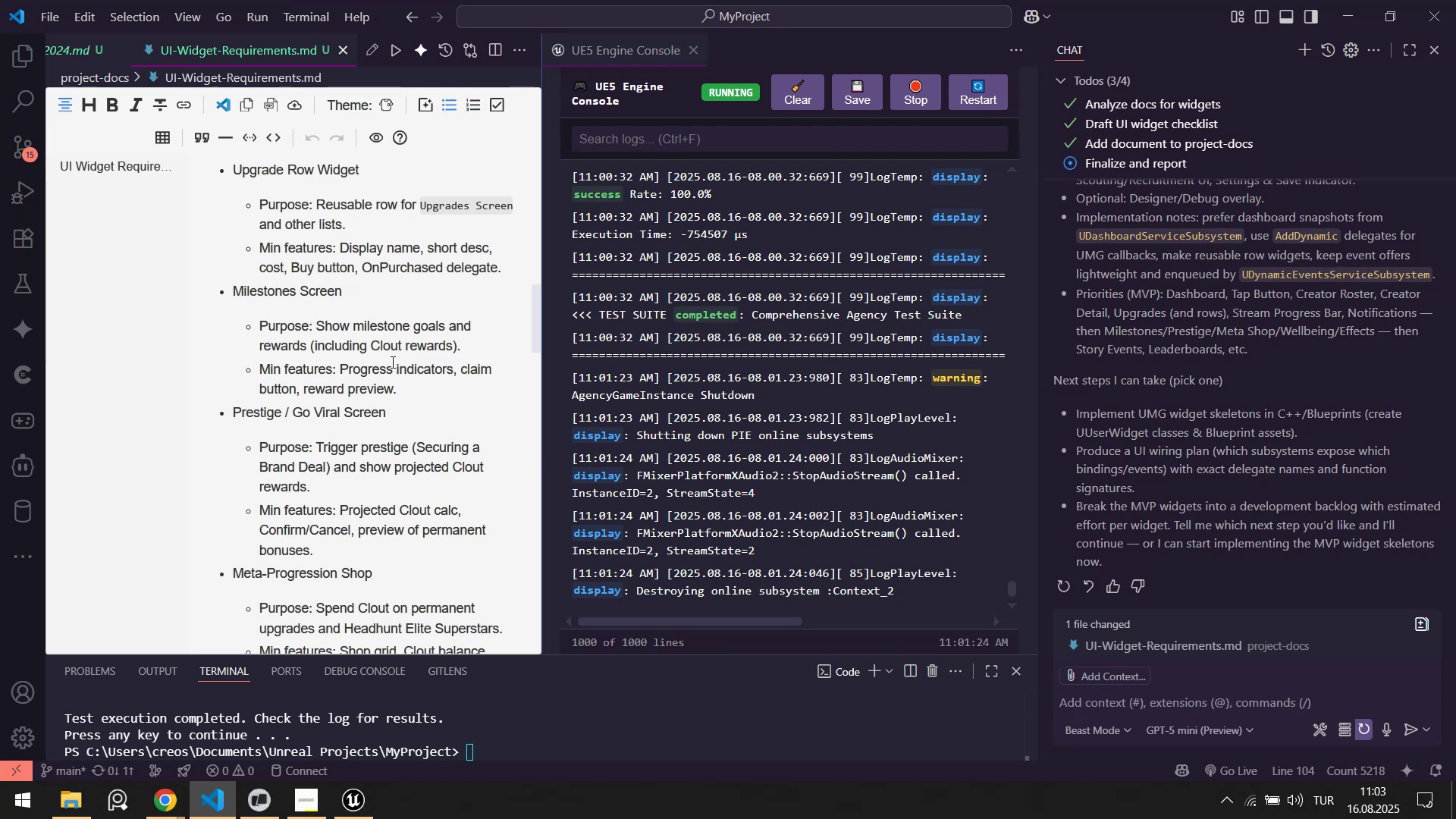 
key(ArrowDown)
 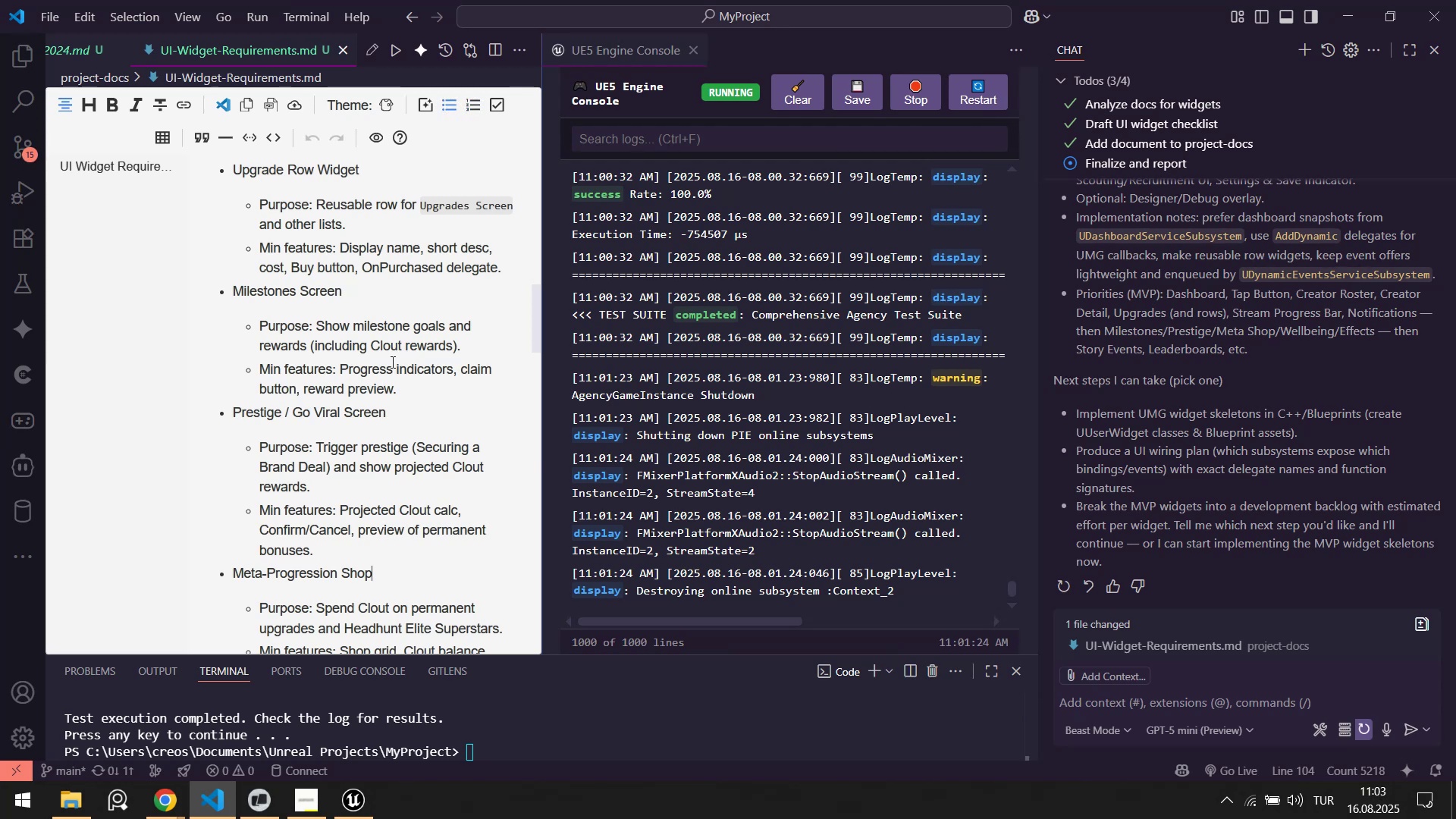 
key(ArrowDown)
 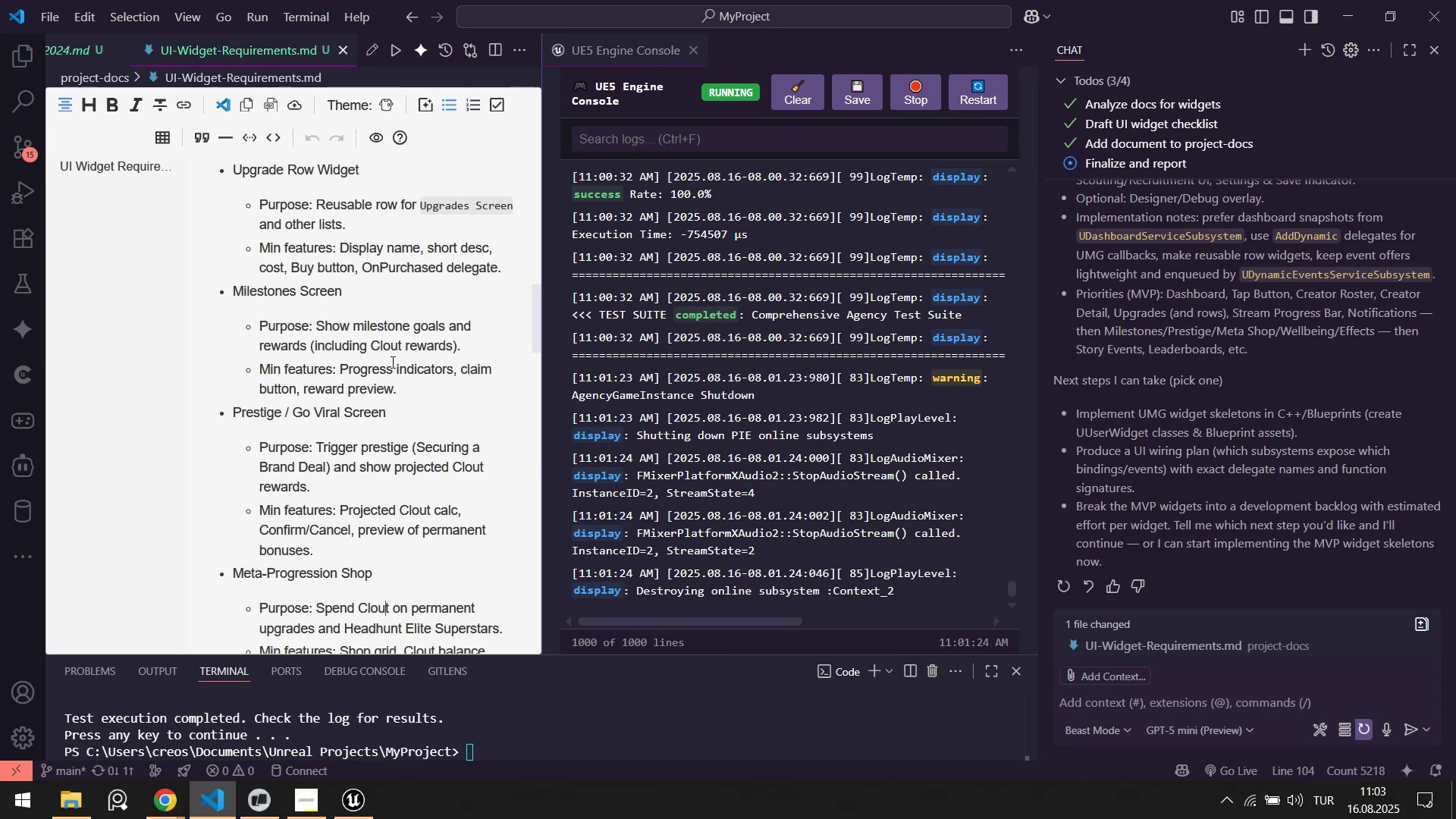 
key(ArrowDown)
 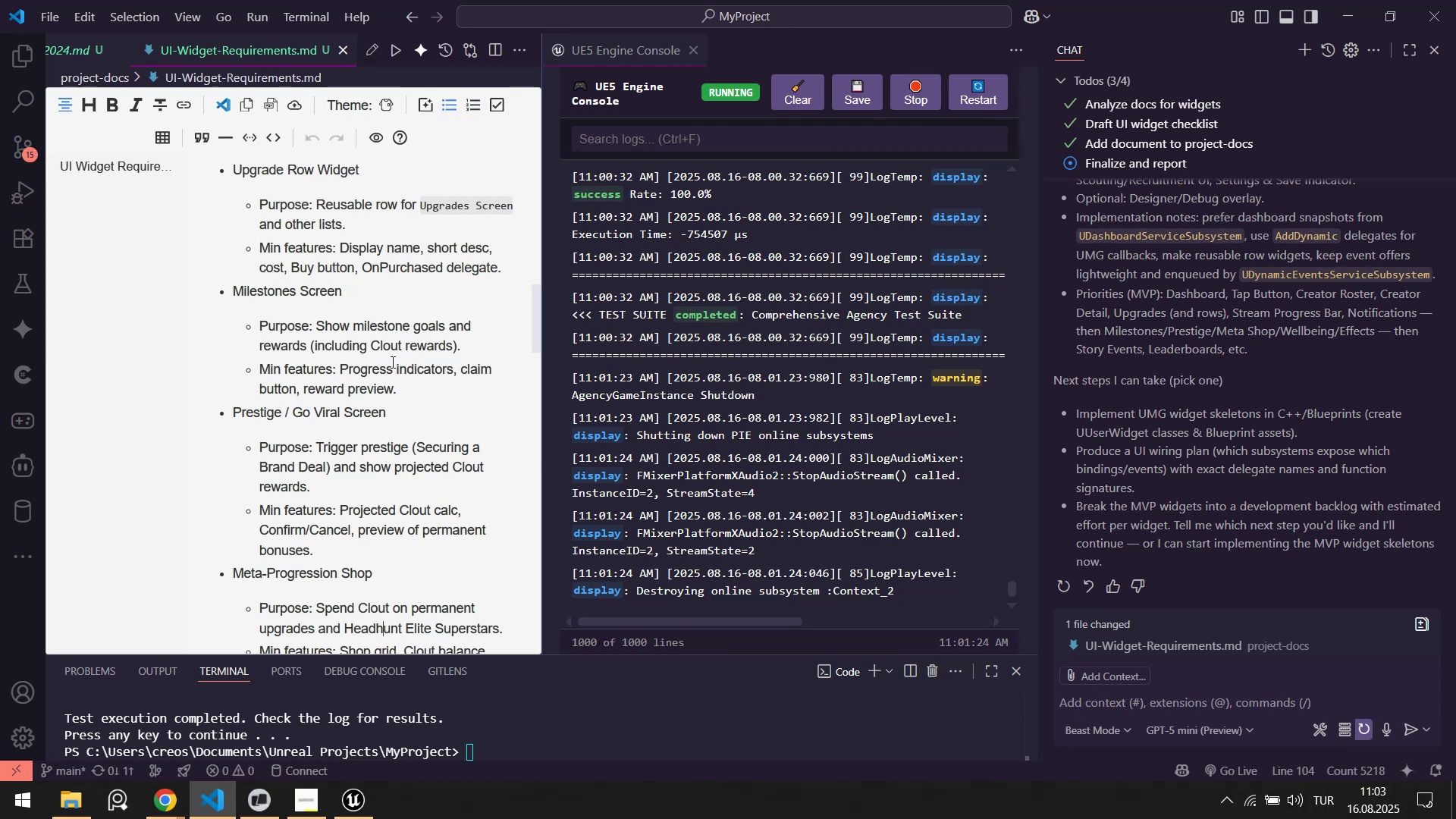 
key(ArrowDown)
 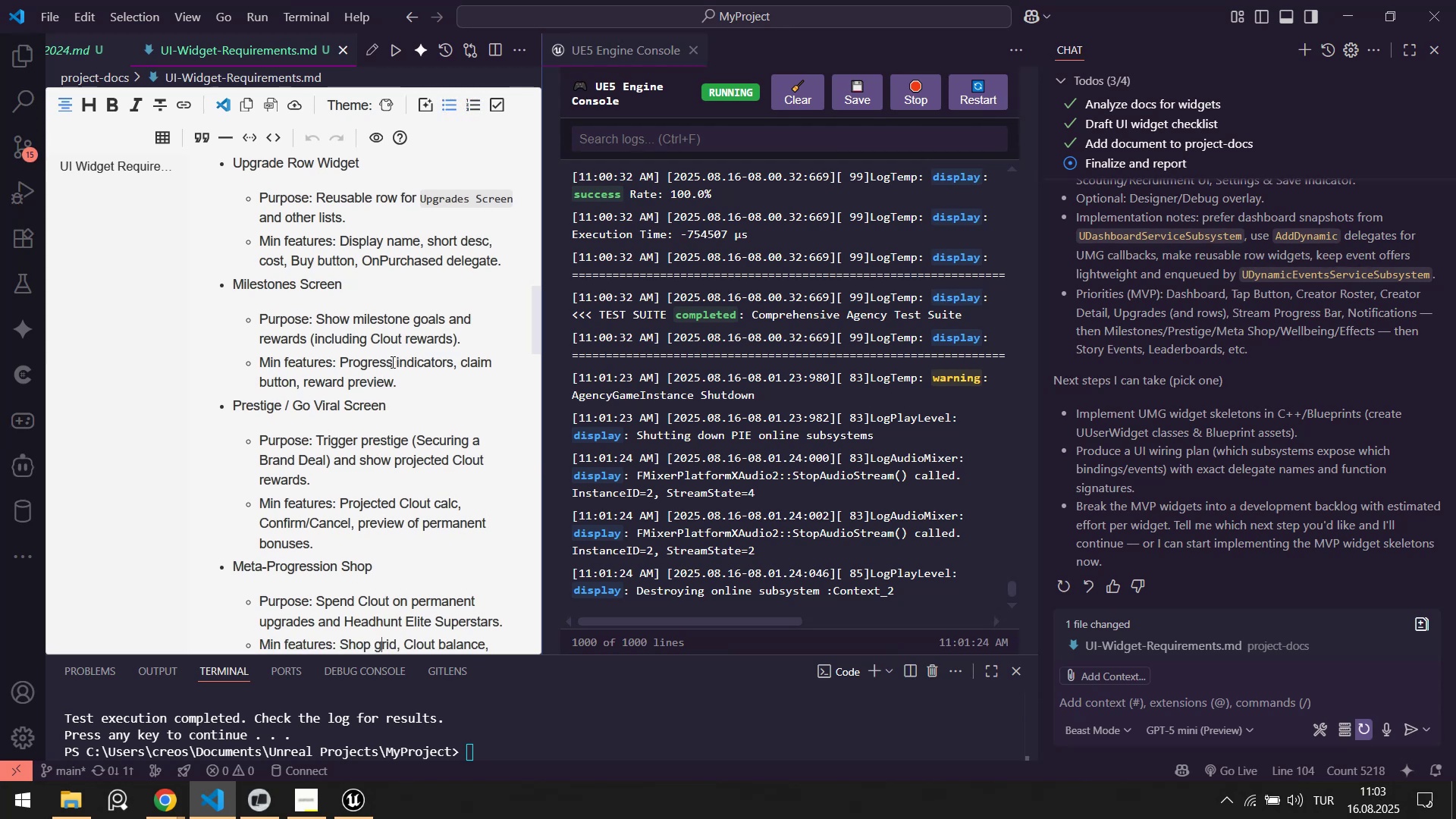 
key(ArrowDown)
 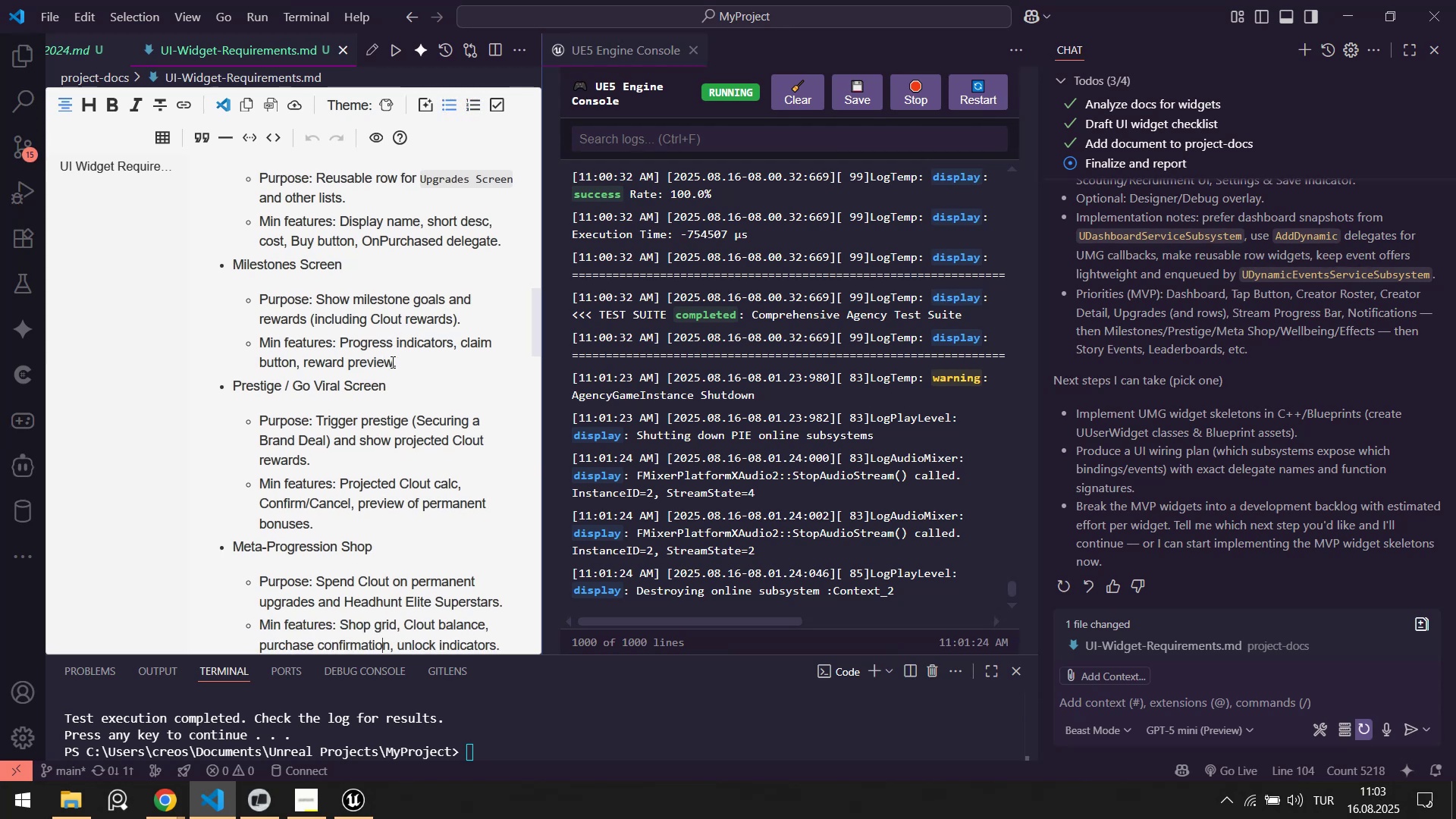 
key(ArrowDown)
 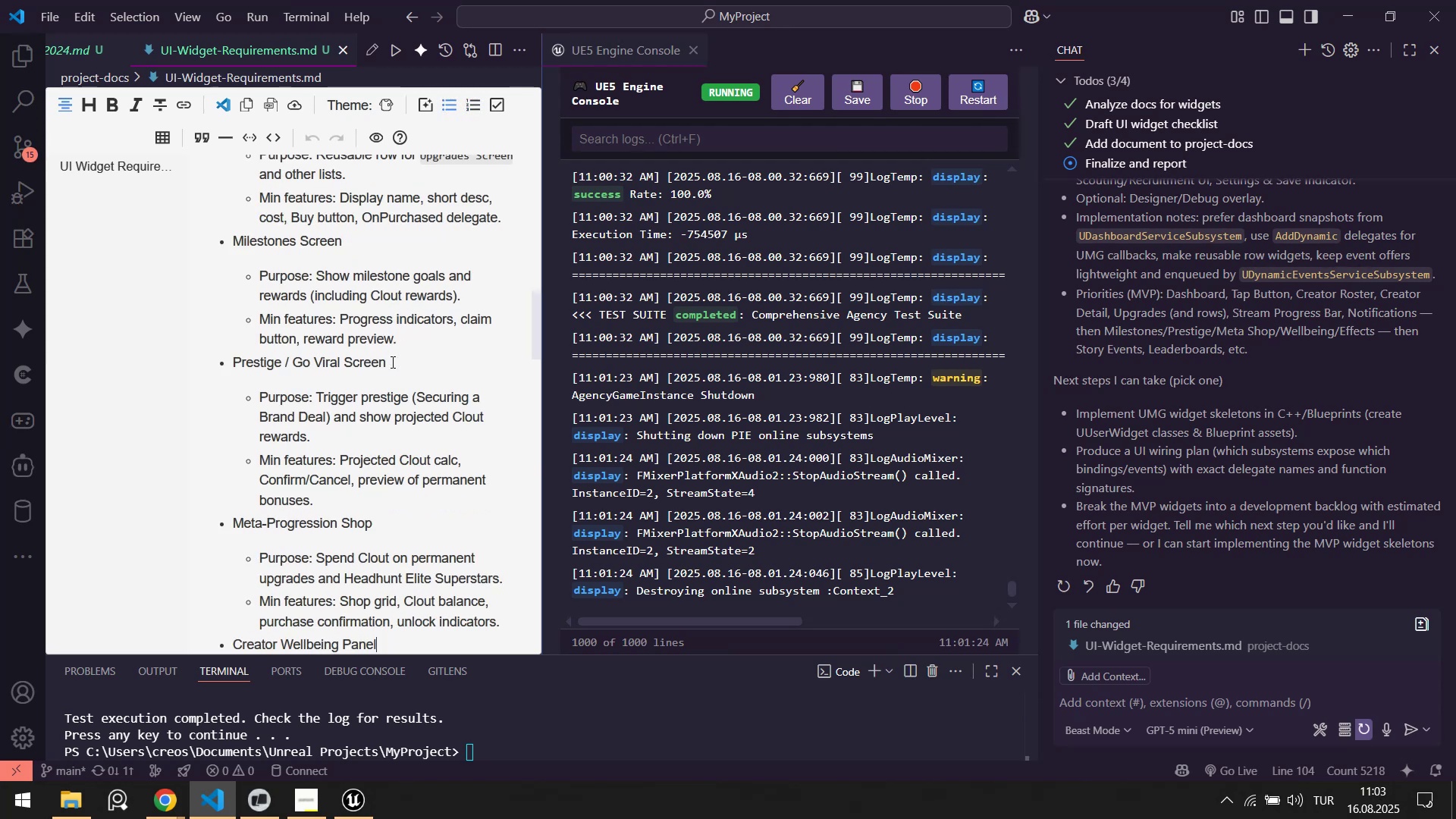 
key(ArrowDown)
 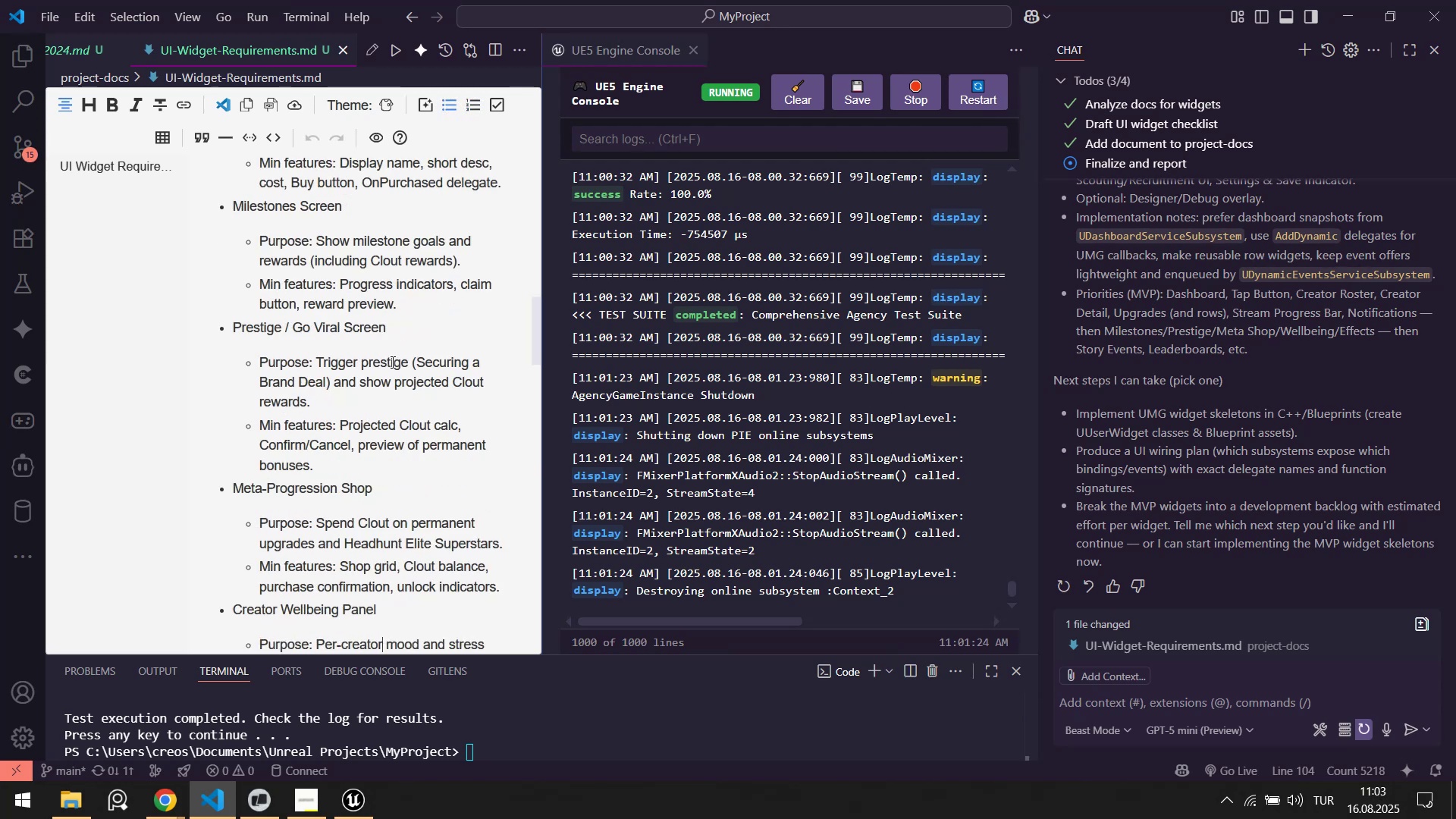 
key(ArrowDown)
 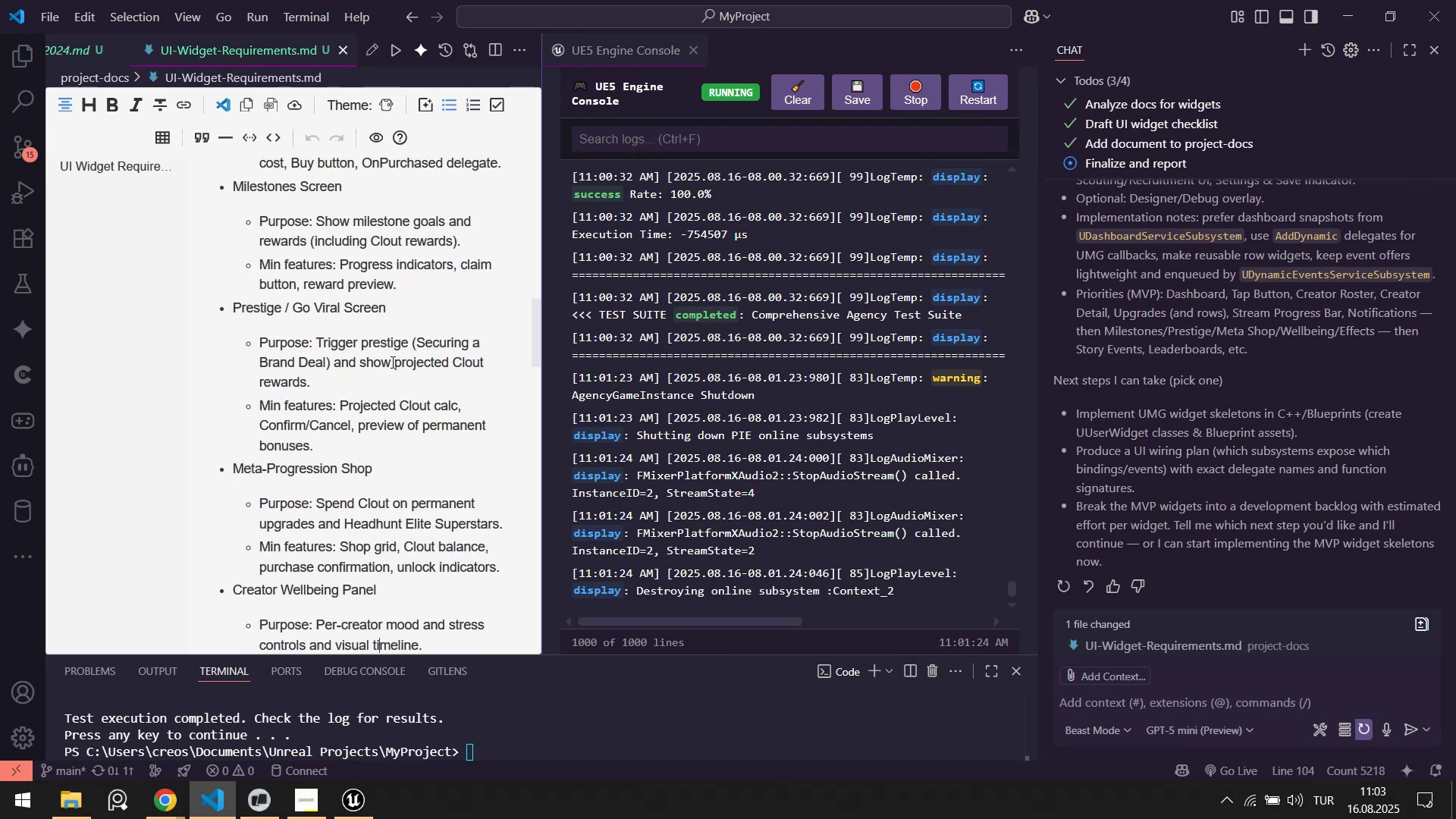 
key(ArrowDown)
 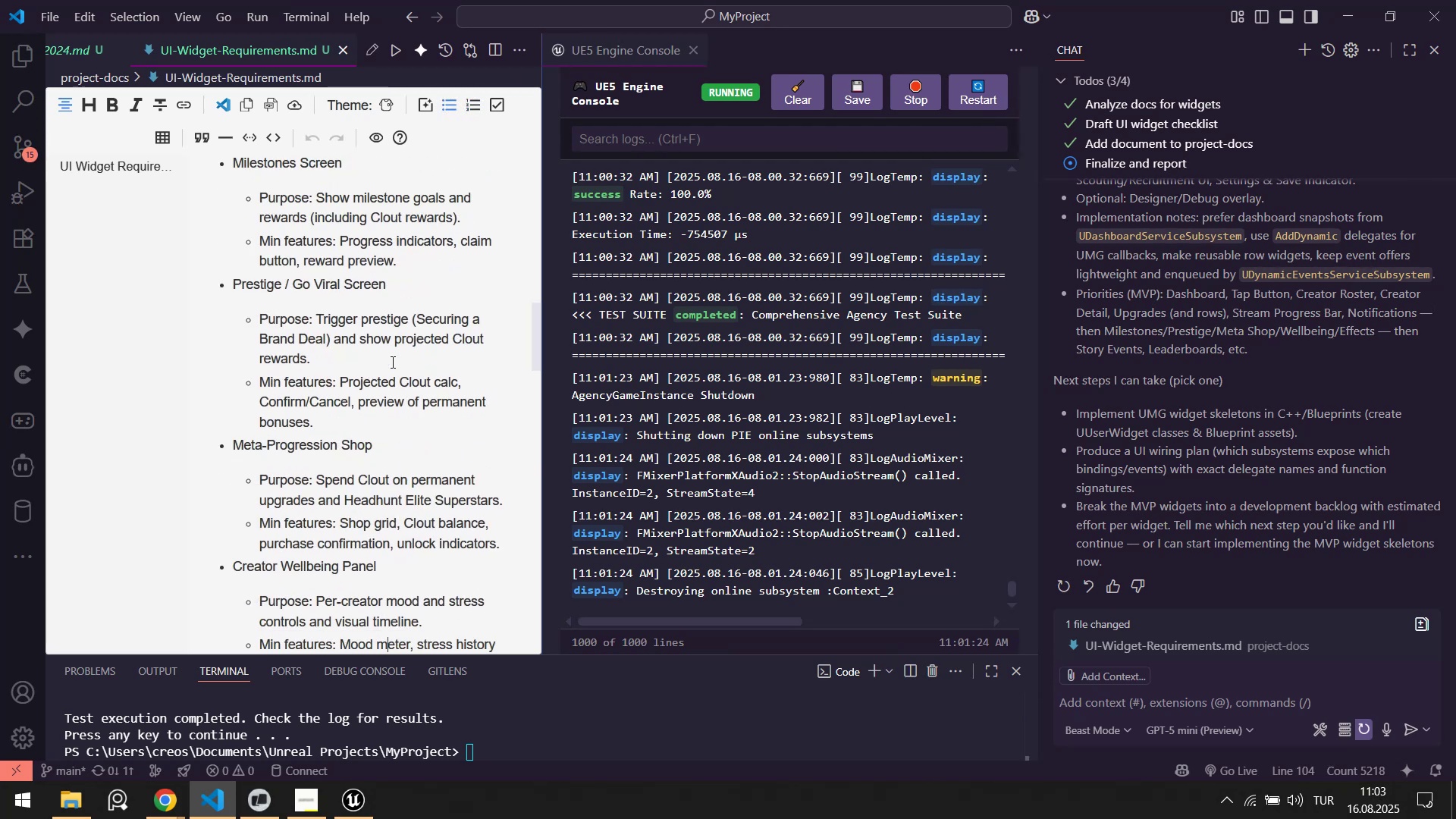 
key(ArrowDown)
 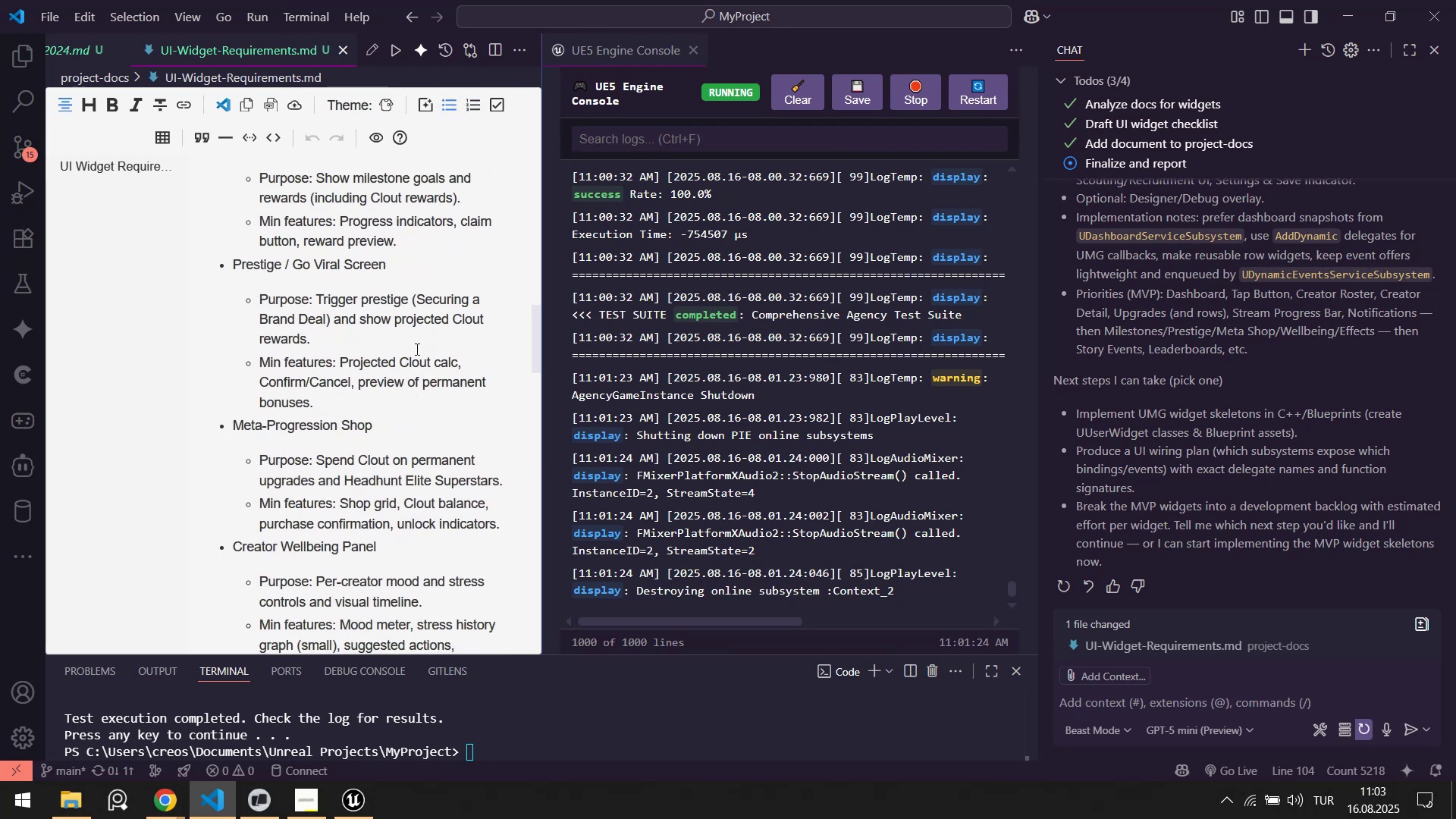 
scroll: coordinate [337, 404], scroll_direction: down, amount: 11.0
 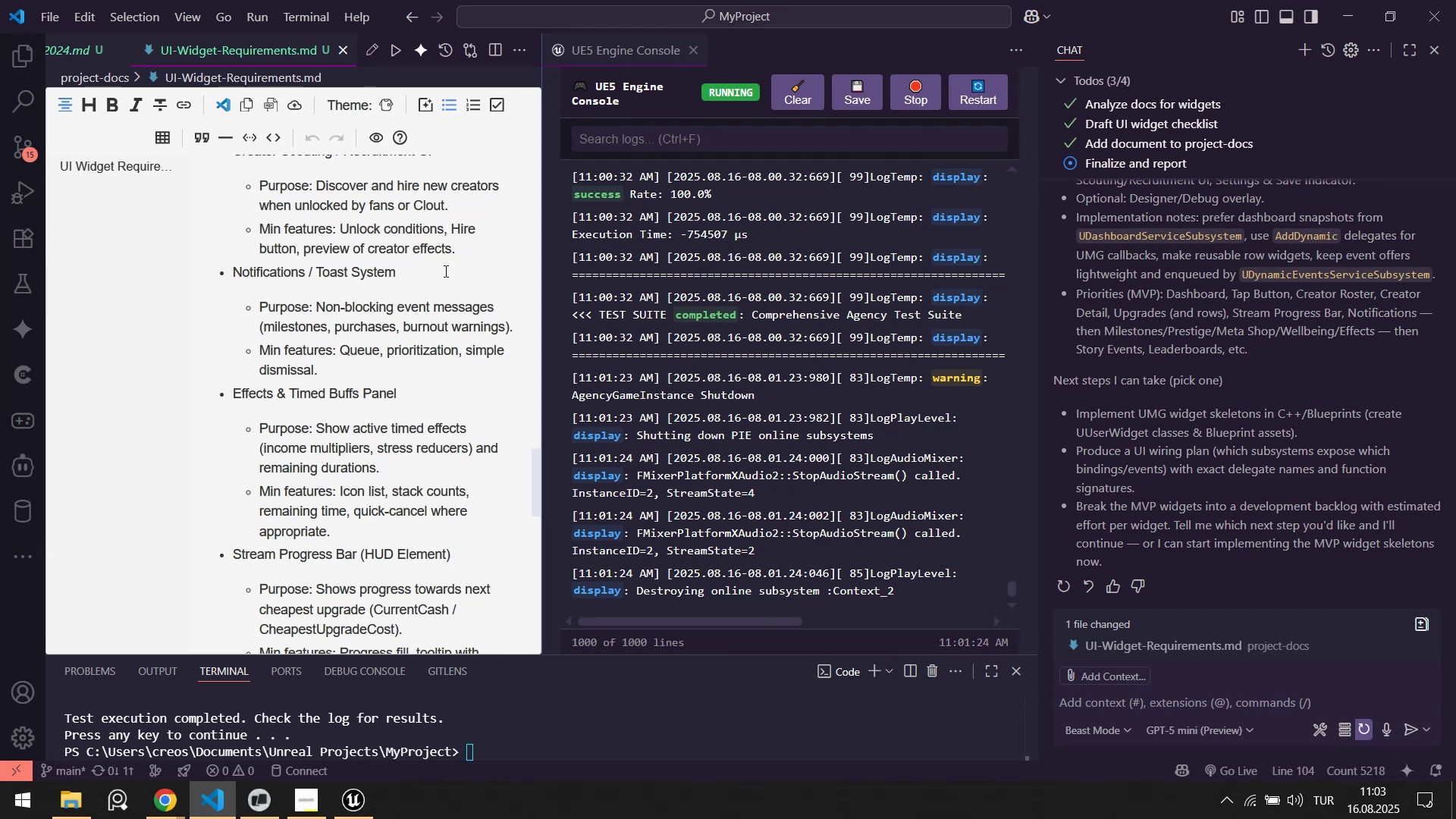 
wait(20.15)
 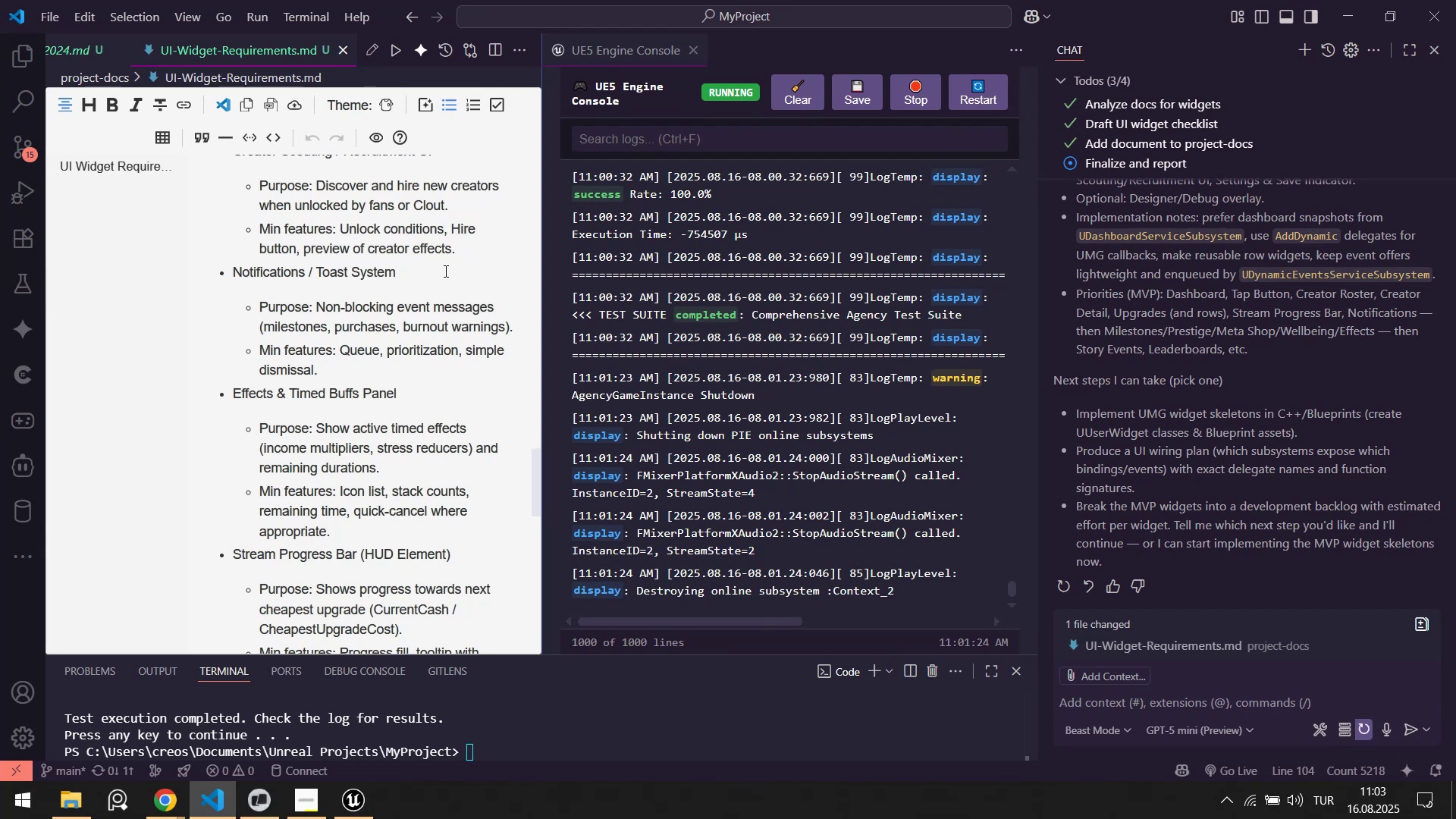 
scroll: coordinate [360, 408], scroll_direction: down, amount: 8.0
 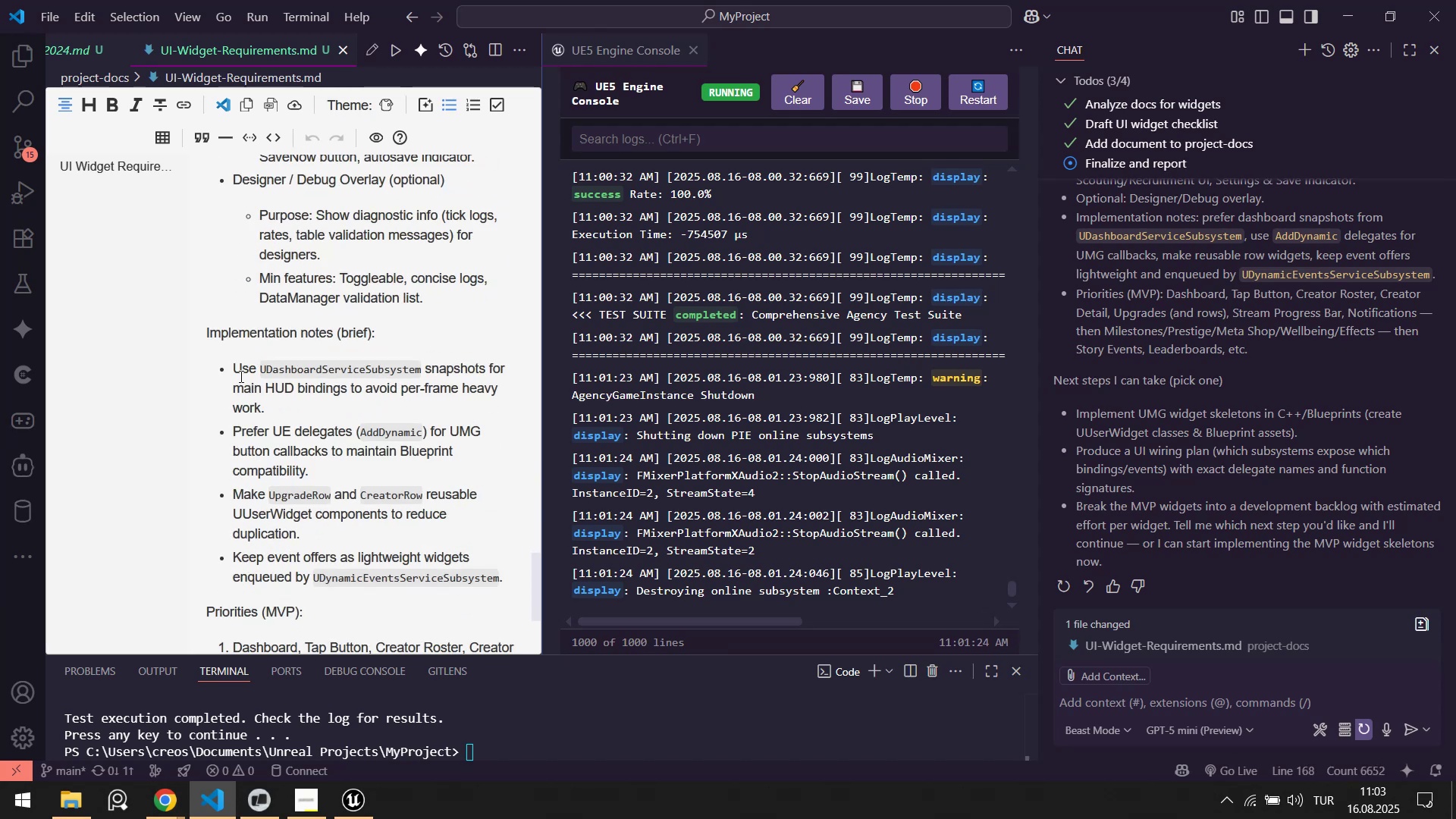 
left_click_drag(start_coordinate=[238, 367], to_coordinate=[271, 403])
 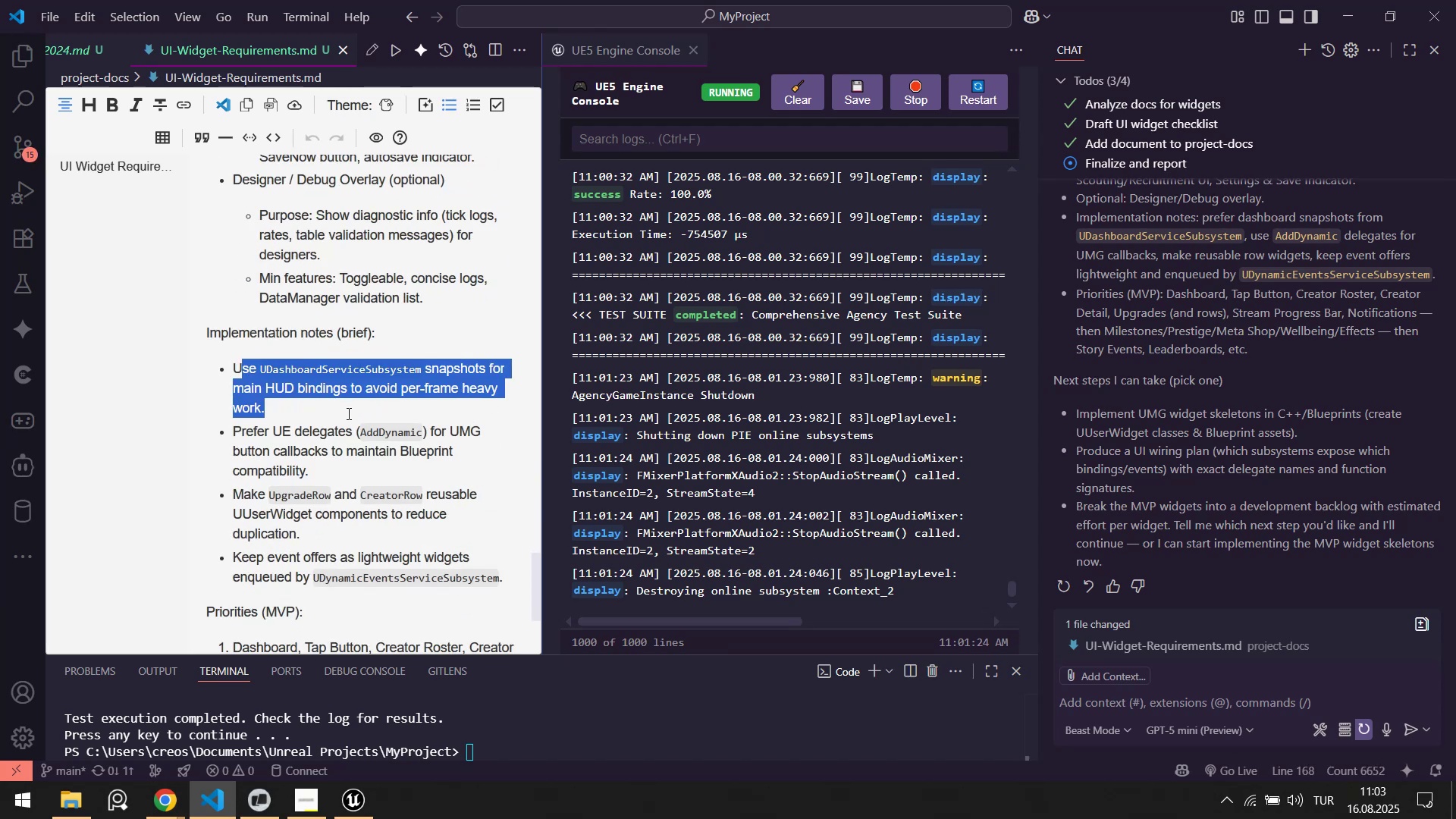 
left_click([347, 413])
 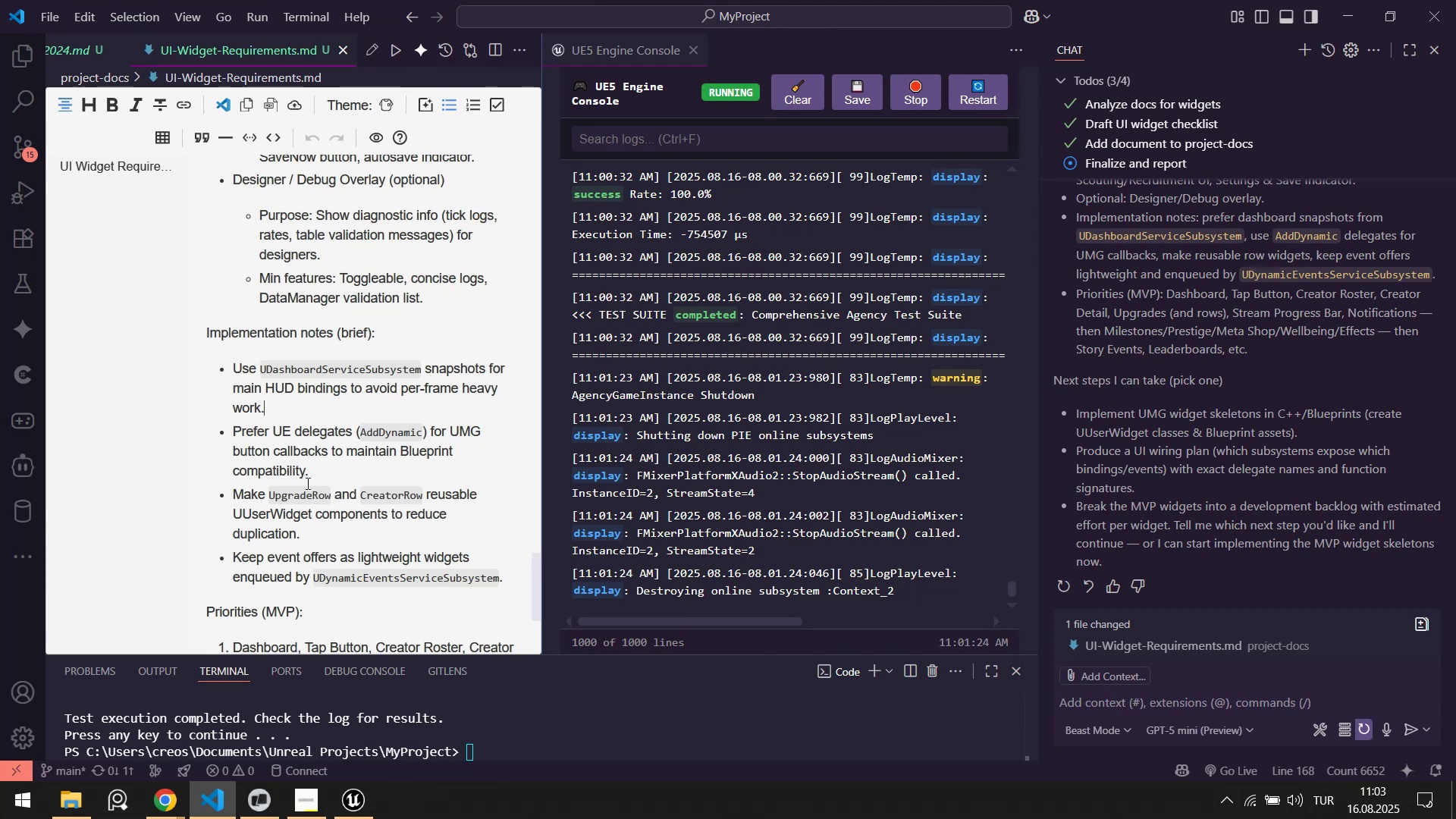 
wait(12.58)
 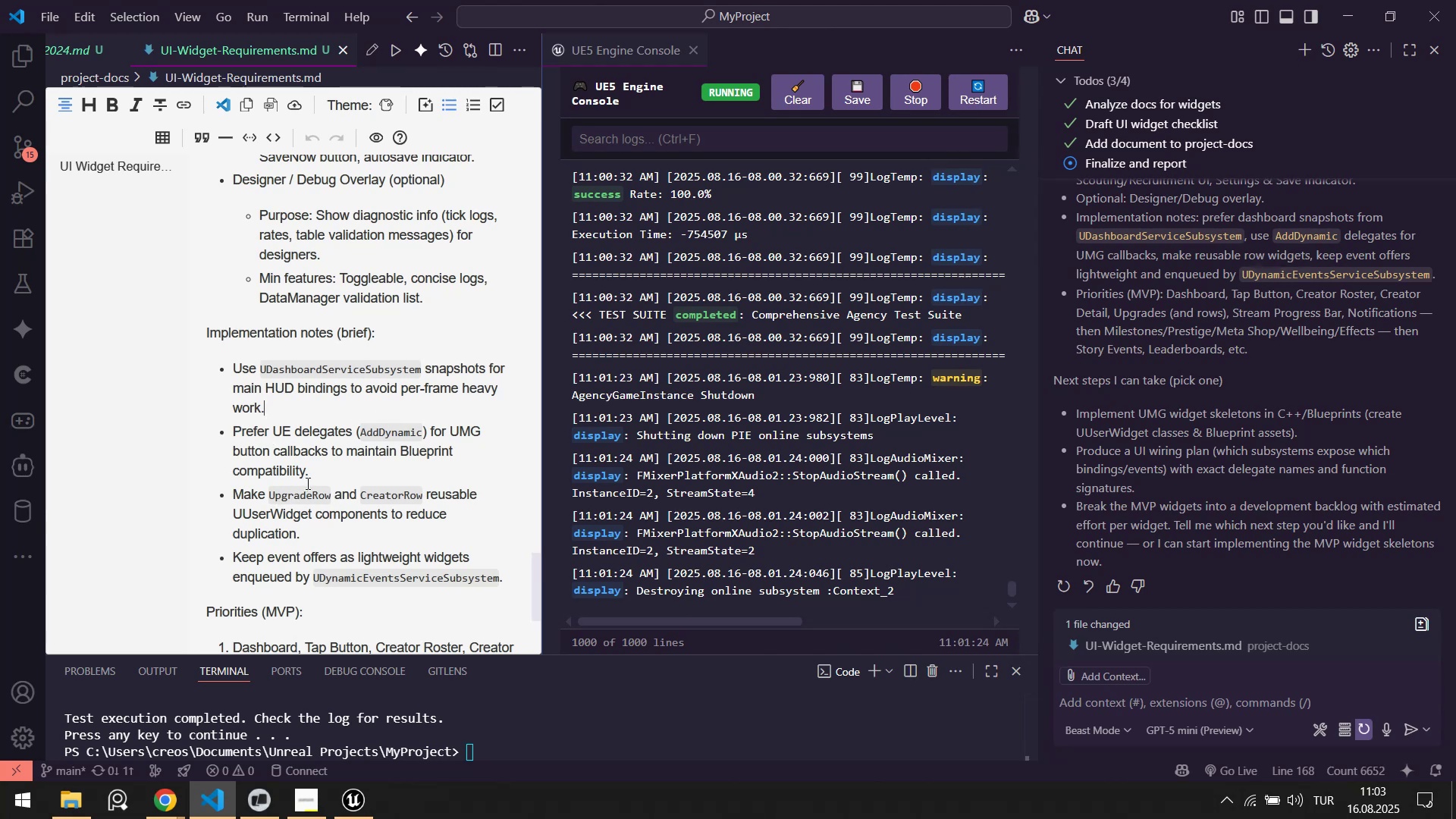 
scroll: coordinate [278, 525], scroll_direction: down, amount: 1.0
 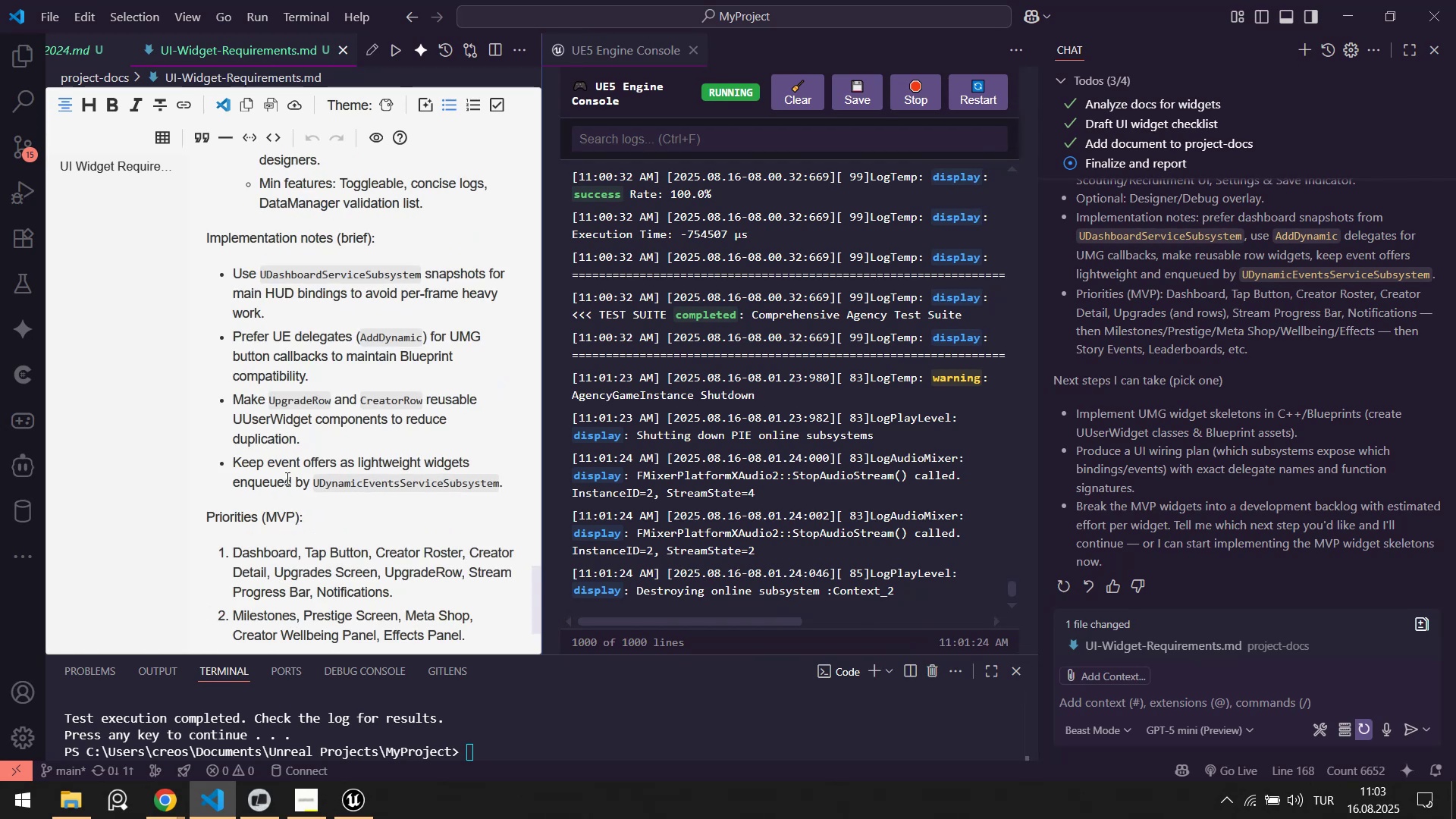 
left_click_drag(start_coordinate=[238, 469], to_coordinate=[455, 476])
 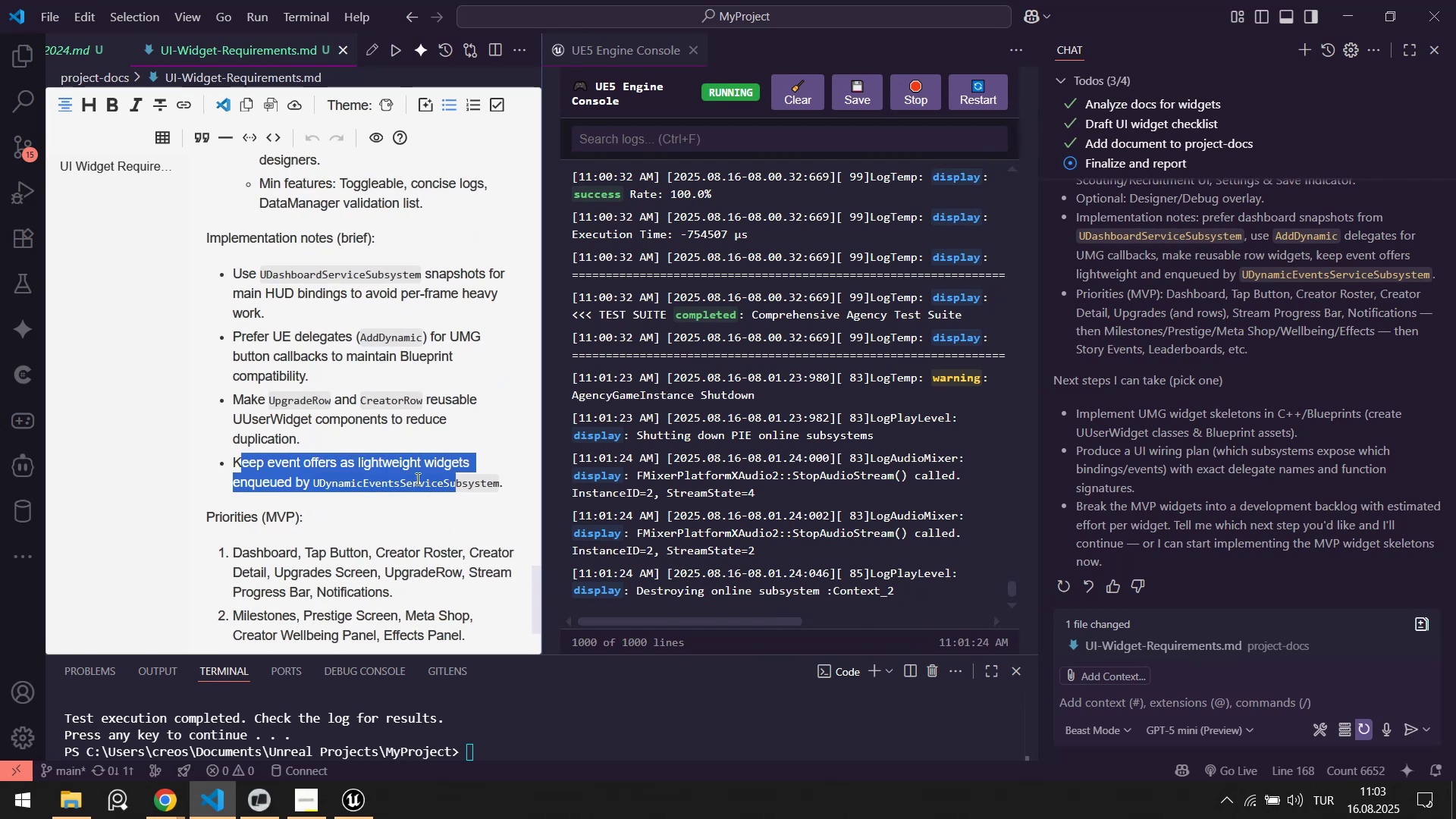 
scroll: coordinate [375, 485], scroll_direction: down, amount: 2.0
 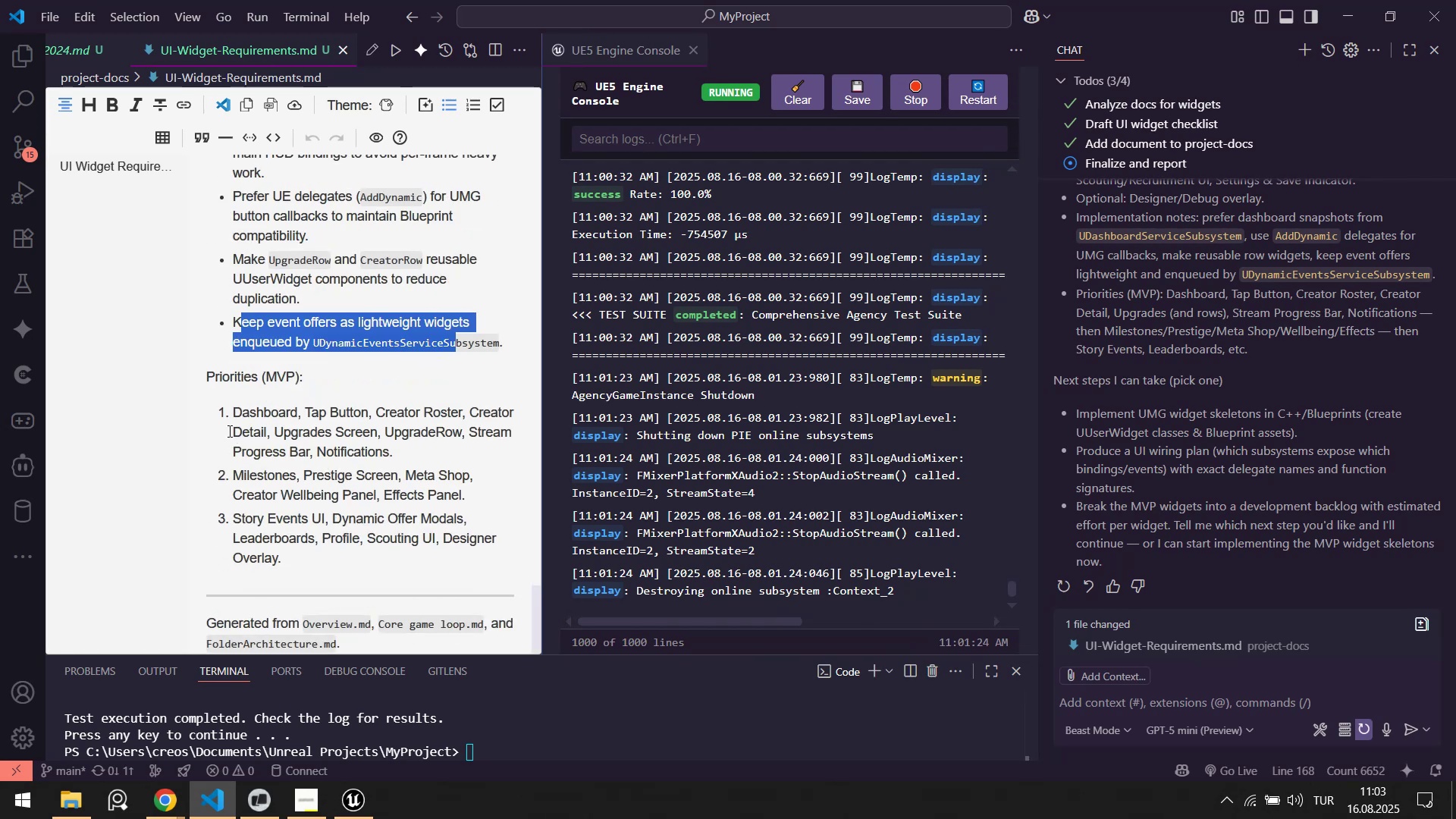 
left_click_drag(start_coordinate=[243, 415], to_coordinate=[356, 450])
 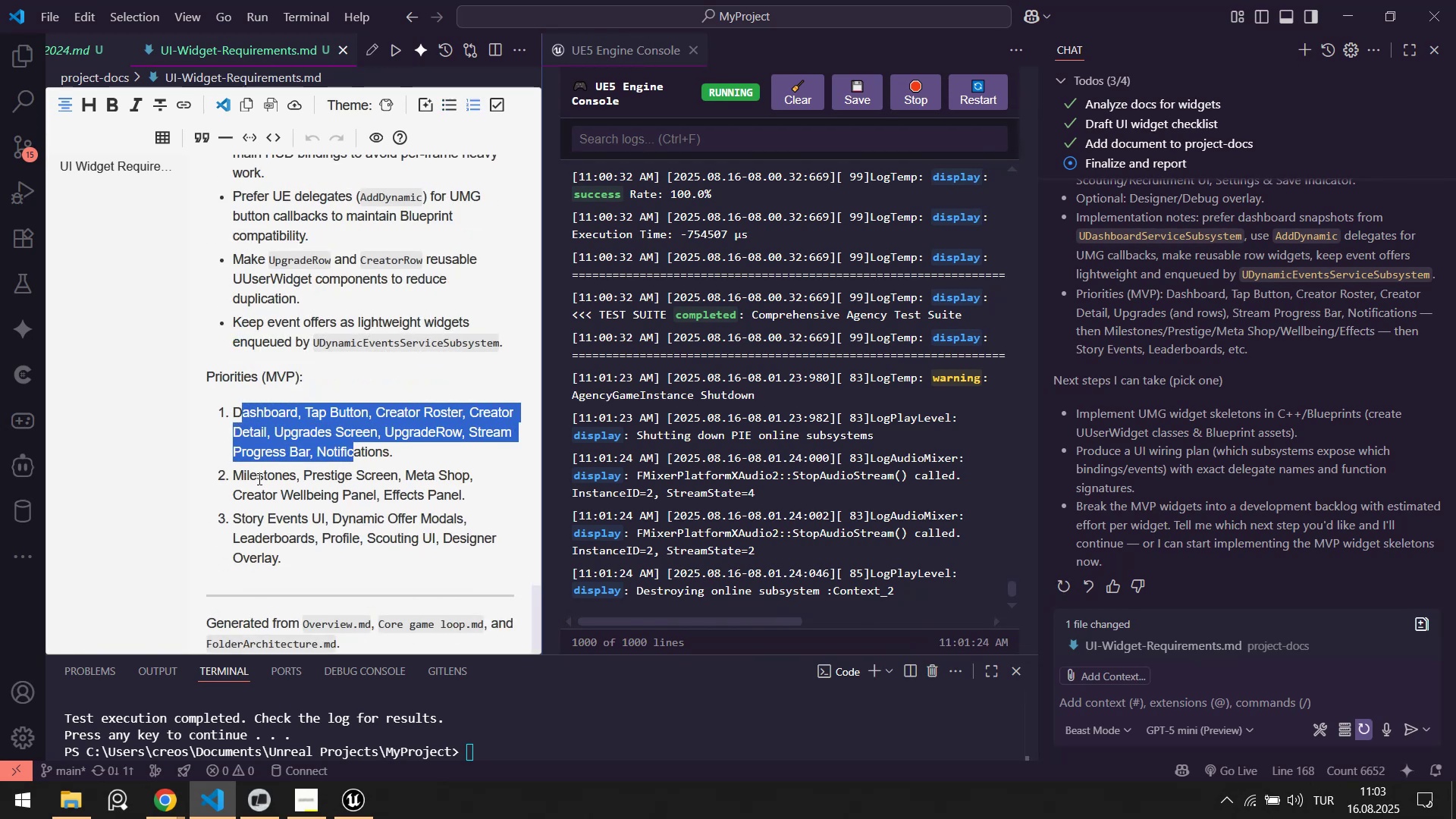 
left_click_drag(start_coordinate=[253, 475], to_coordinate=[377, 495])
 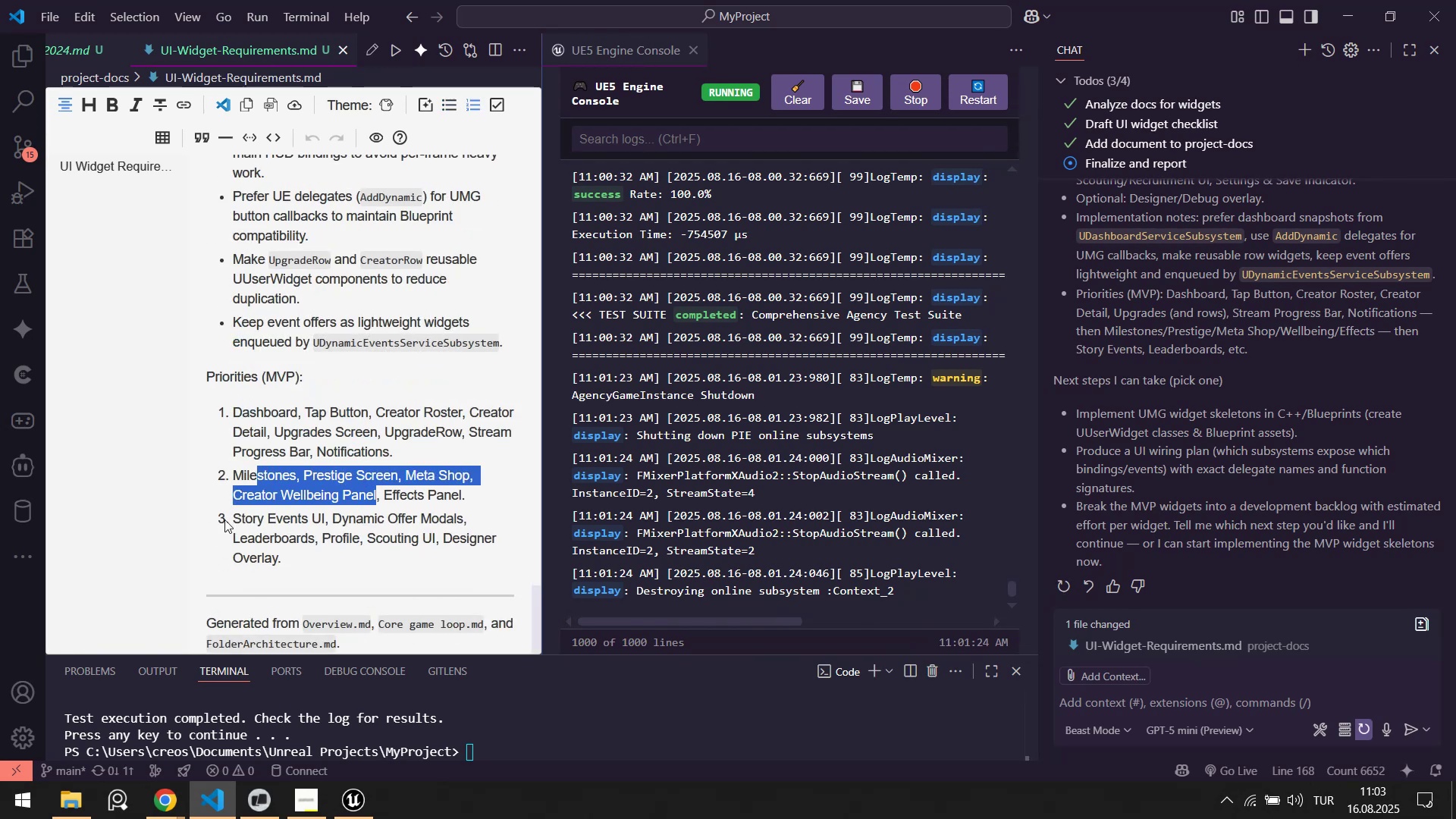 
left_click_drag(start_coordinate=[224, 521], to_coordinate=[263, 529])
 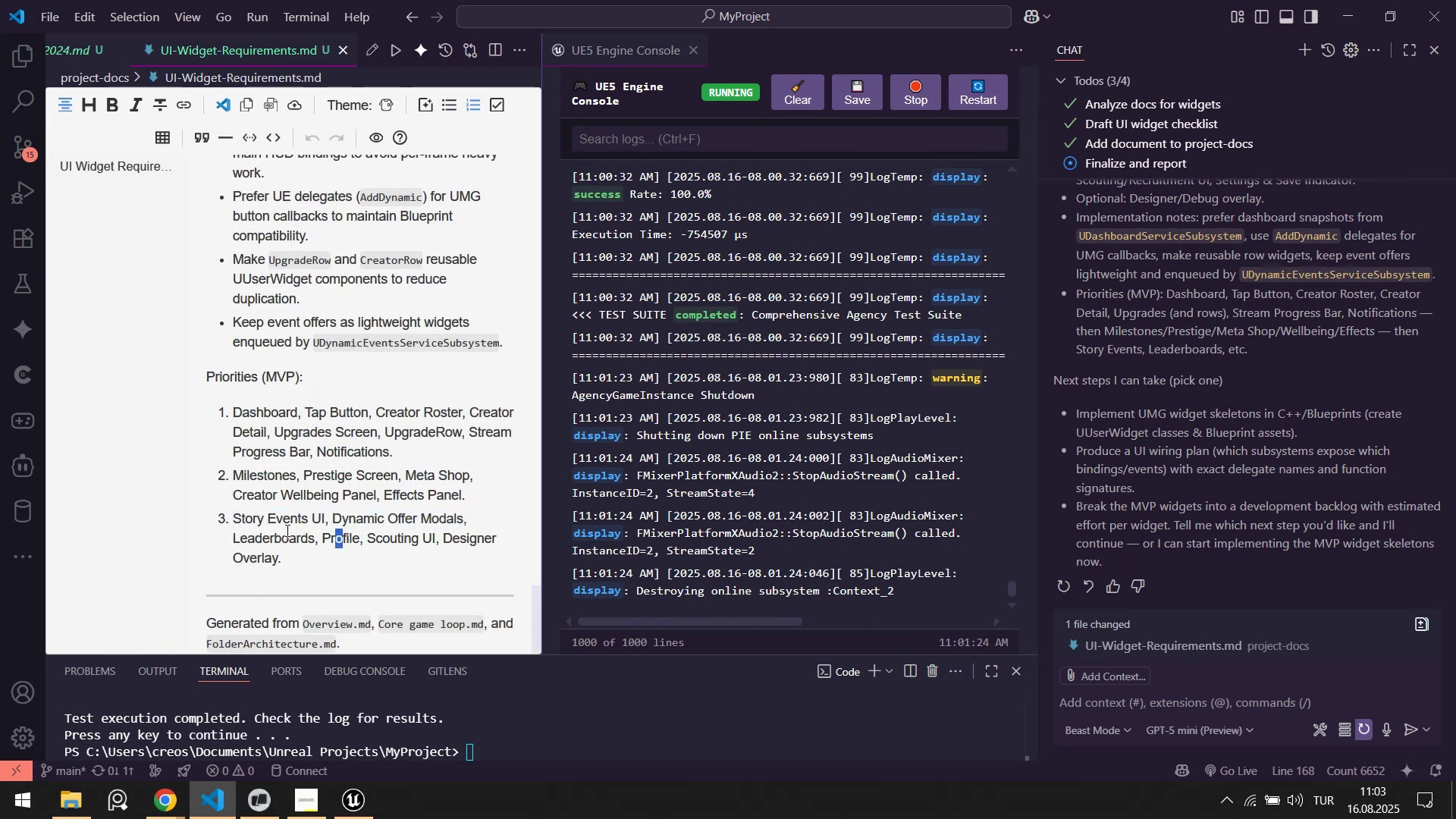 
left_click_drag(start_coordinate=[264, 522], to_coordinate=[281, 562])
 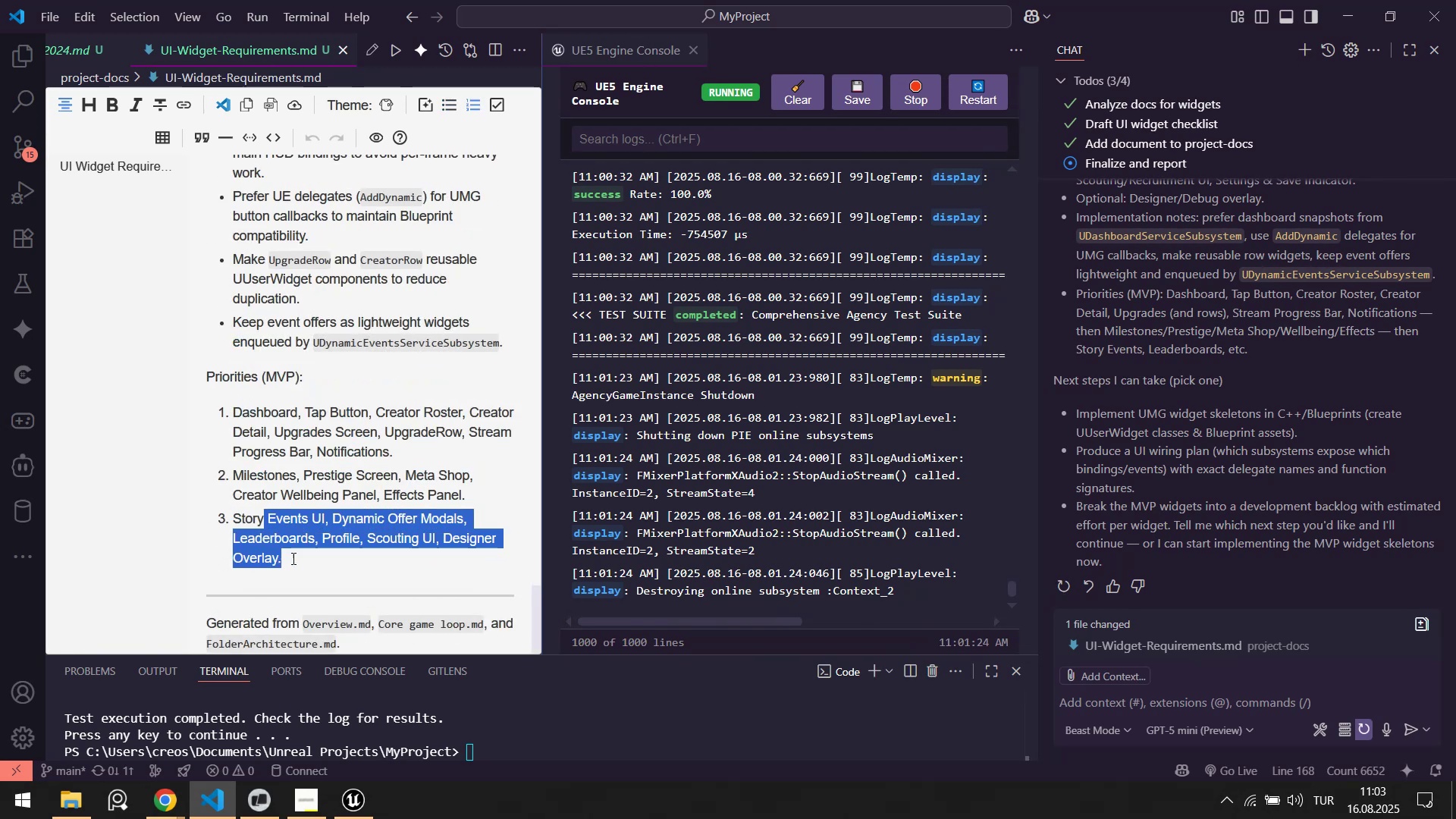 
scroll: coordinate [312, 563], scroll_direction: down, amount: 2.0
 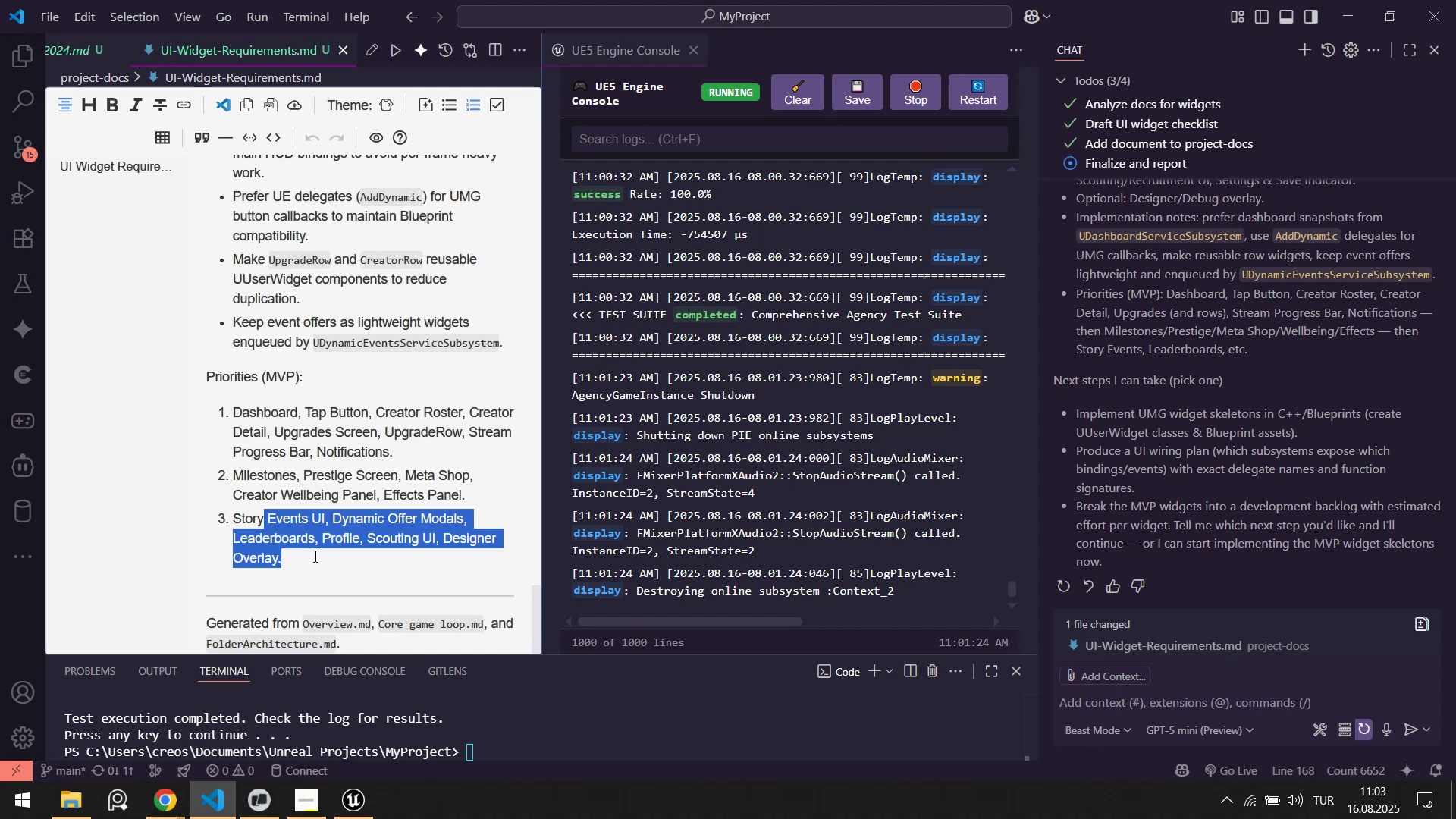 
left_click([314, 556])
 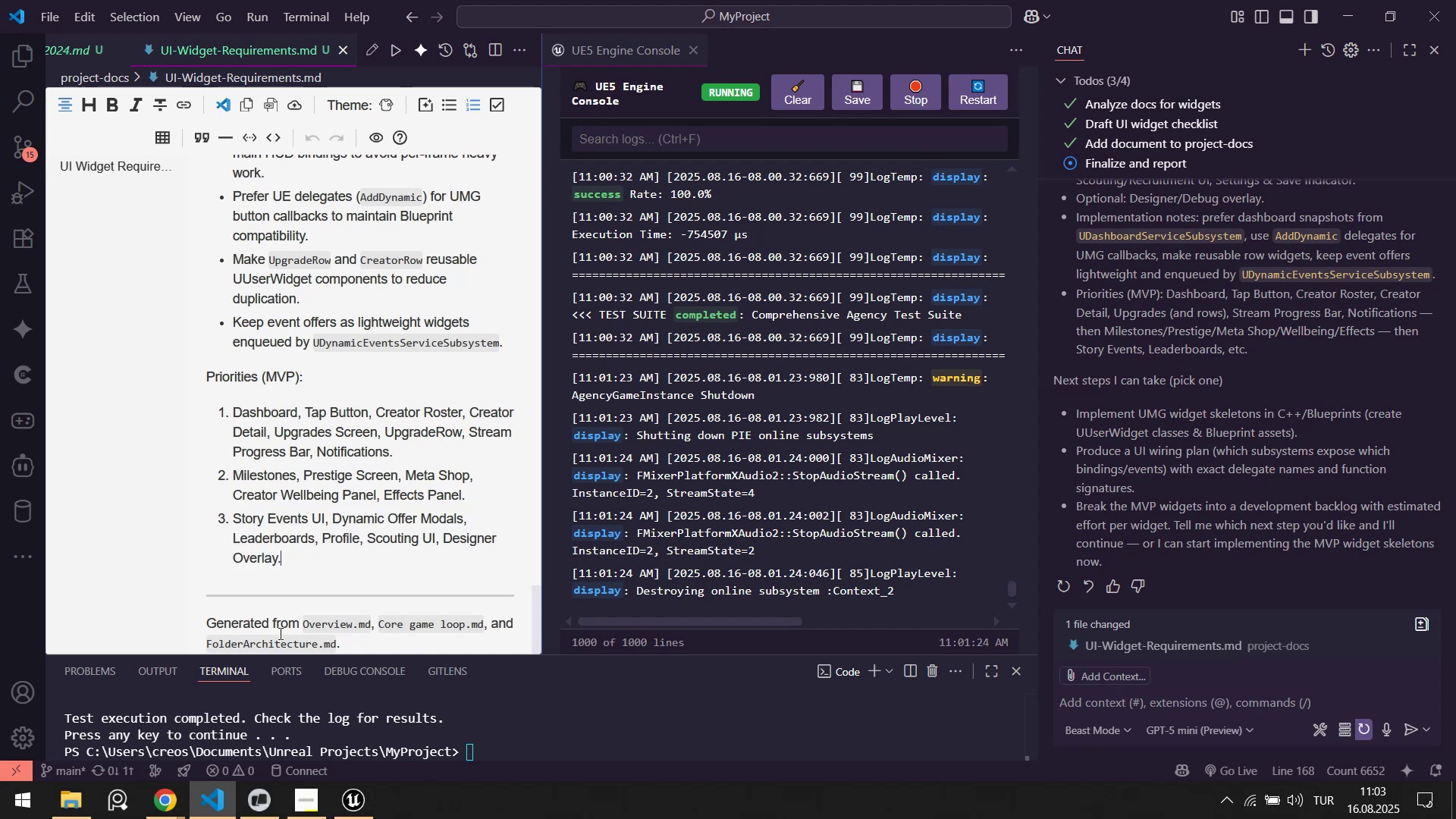 
scroll: coordinate [259, 625], scroll_direction: down, amount: 3.0
 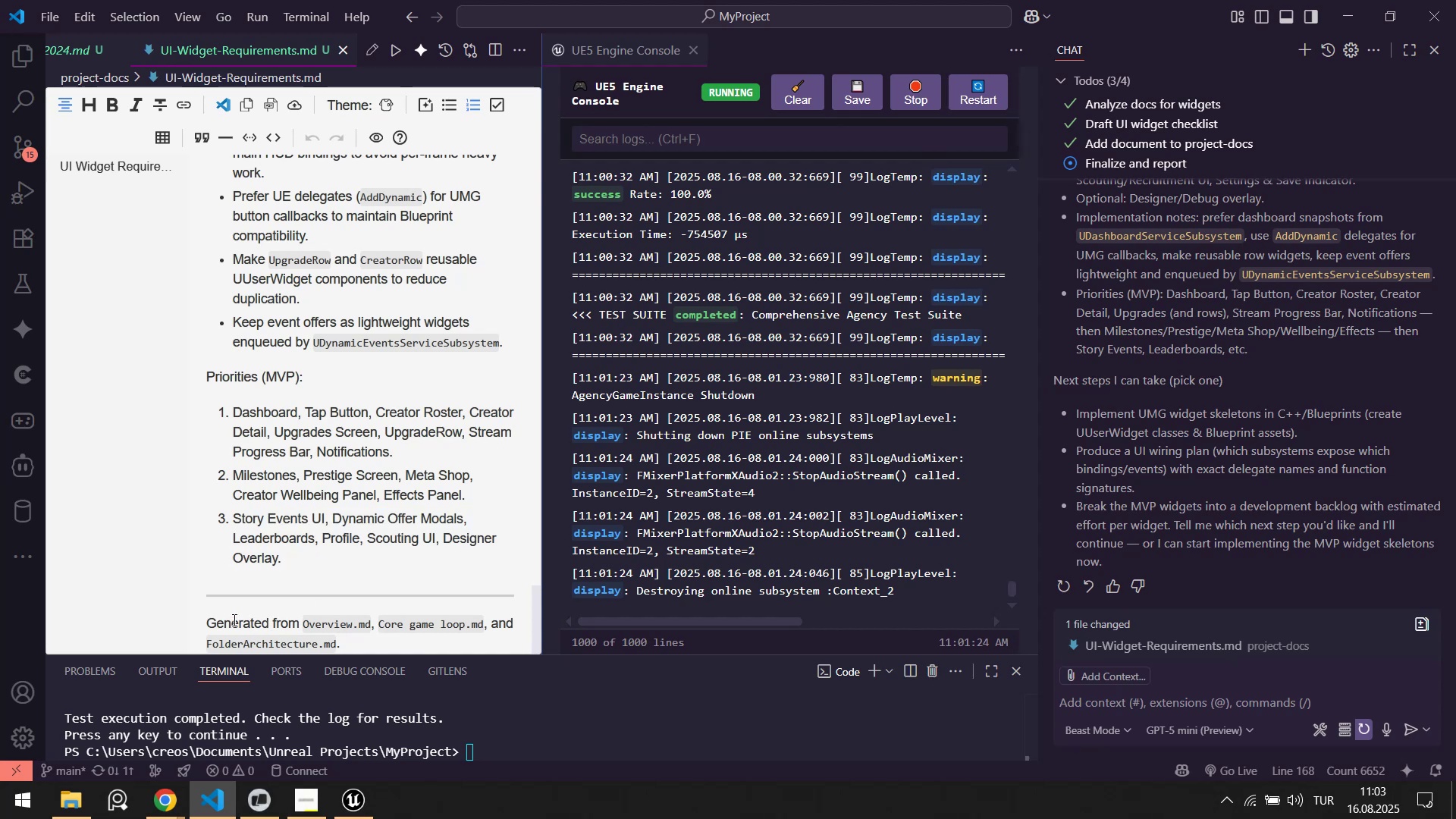 
left_click_drag(start_coordinate=[230, 619], to_coordinate=[337, 639])
 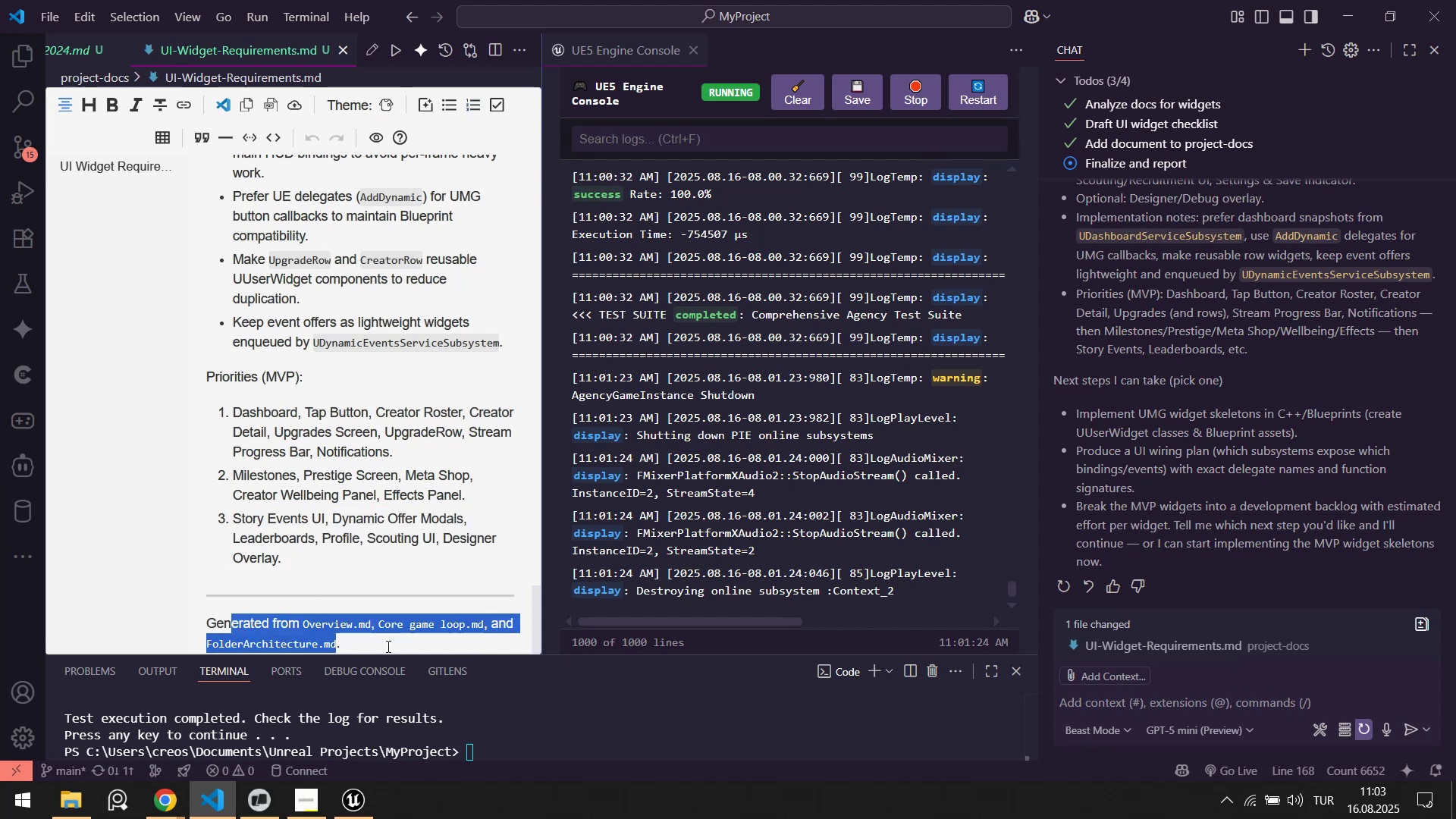 
left_click([387, 646])
 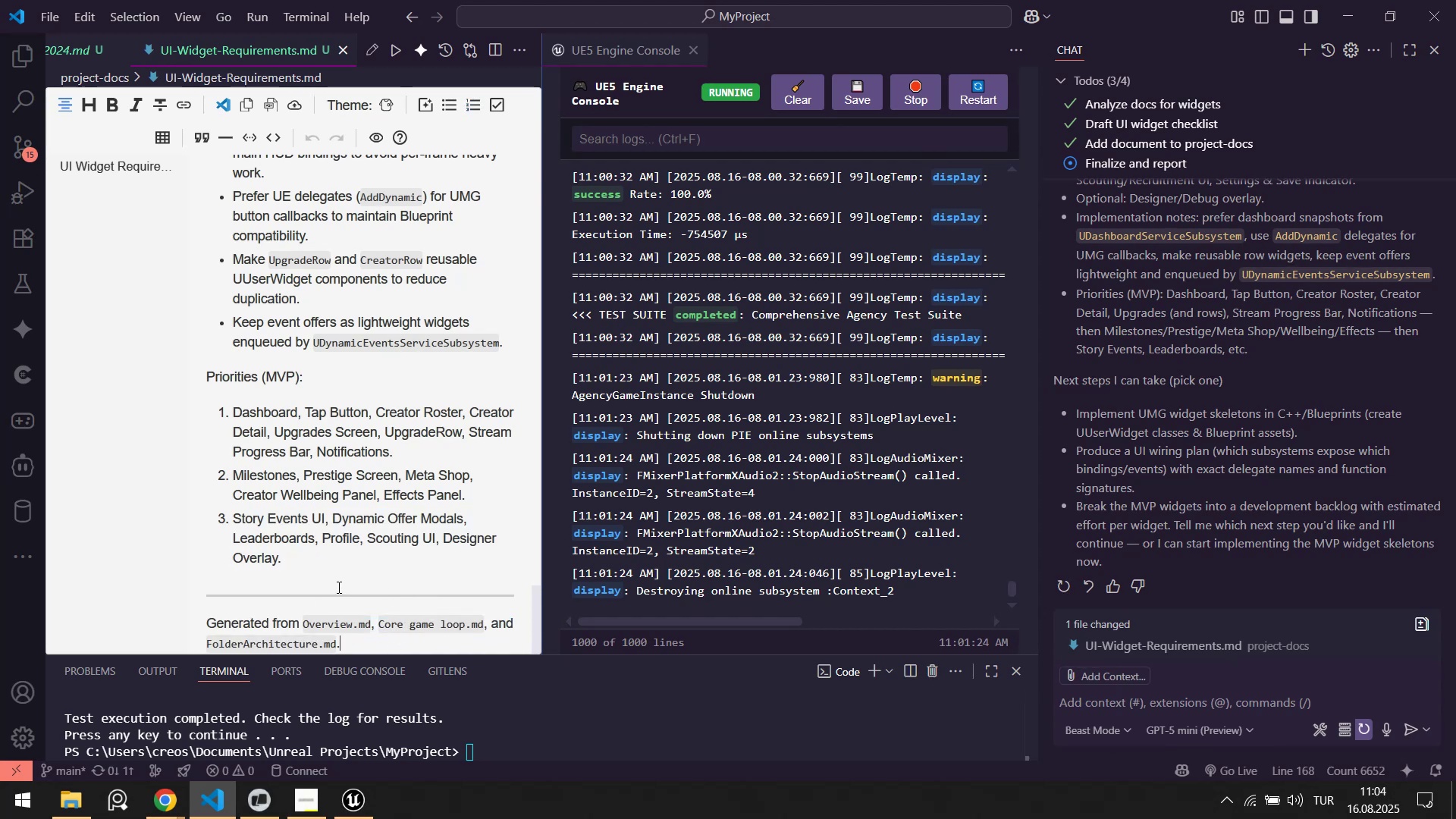 
scroll: coordinate [300, 533], scroll_direction: up, amount: 40.0
 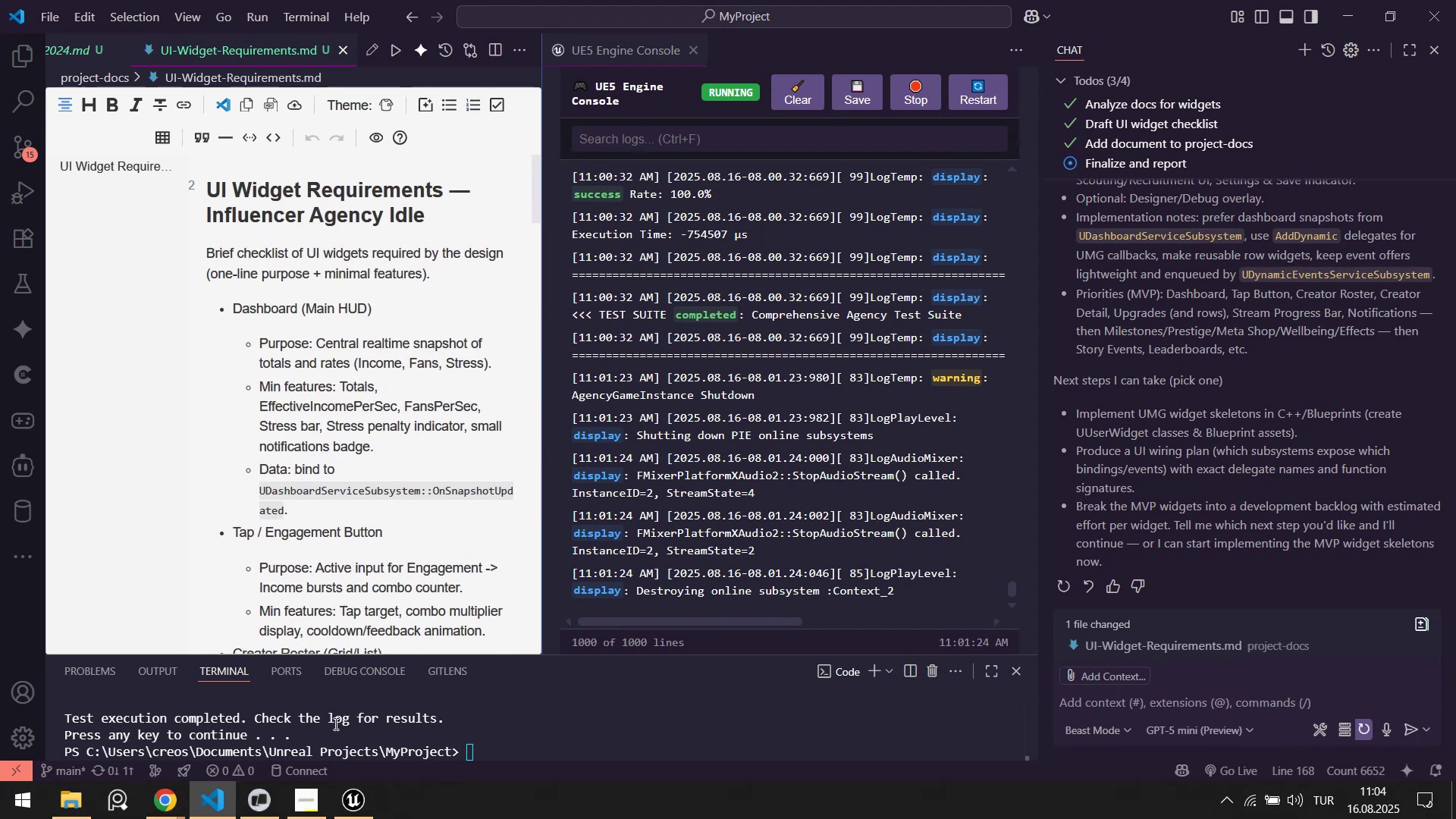 
left_click([349, 811])
 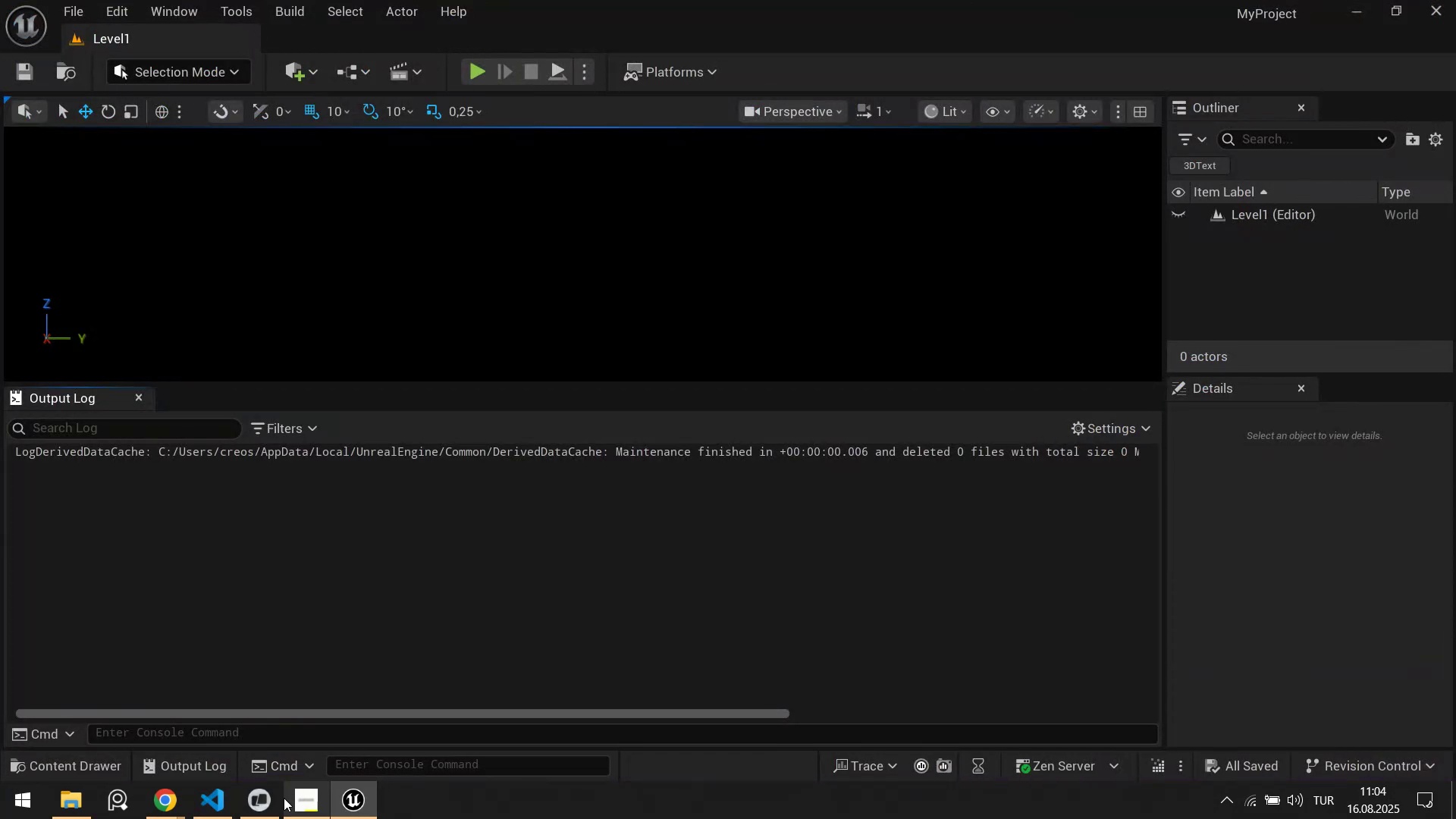 
left_click([257, 816])
 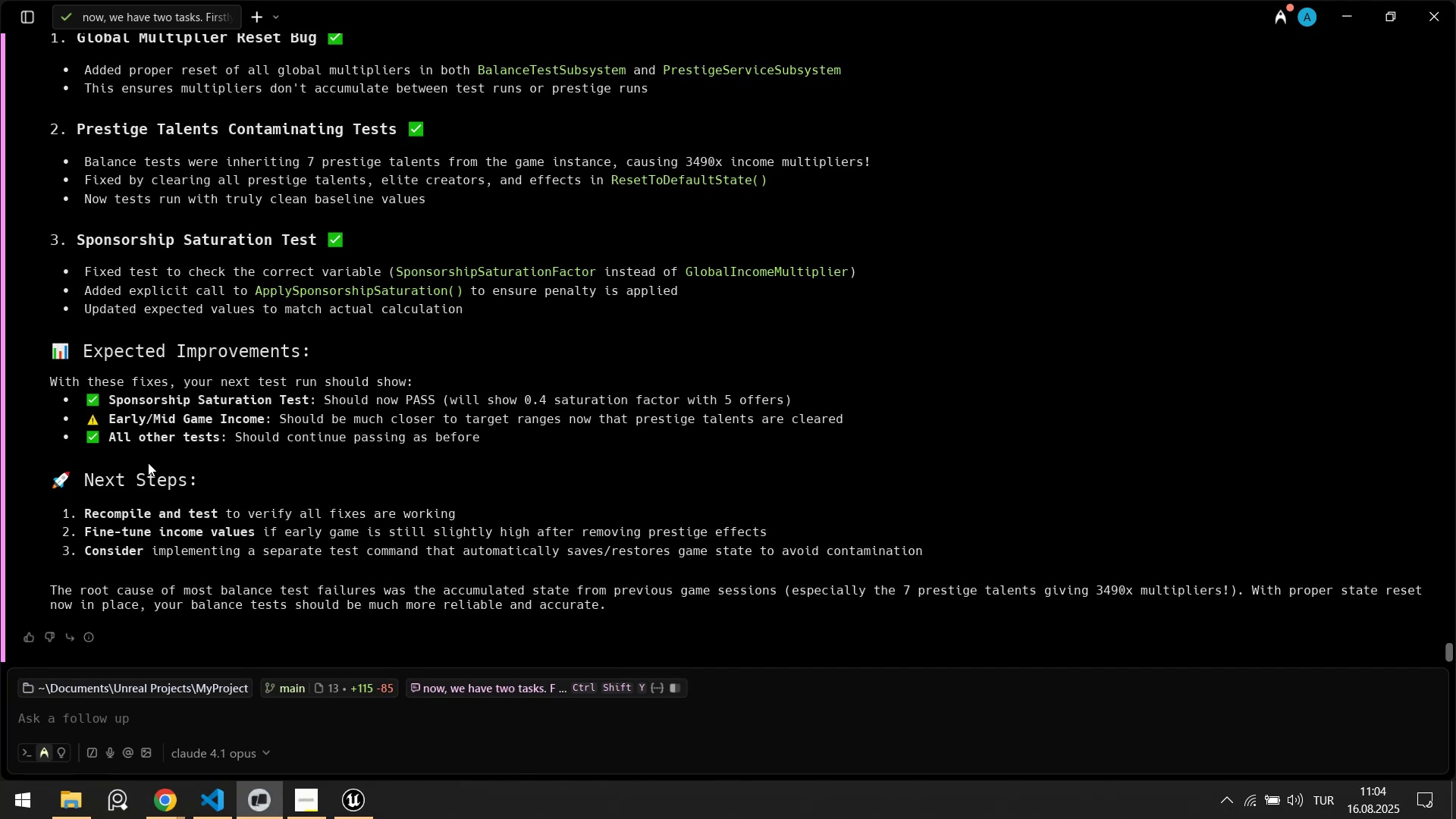 
left_click([356, 803])
 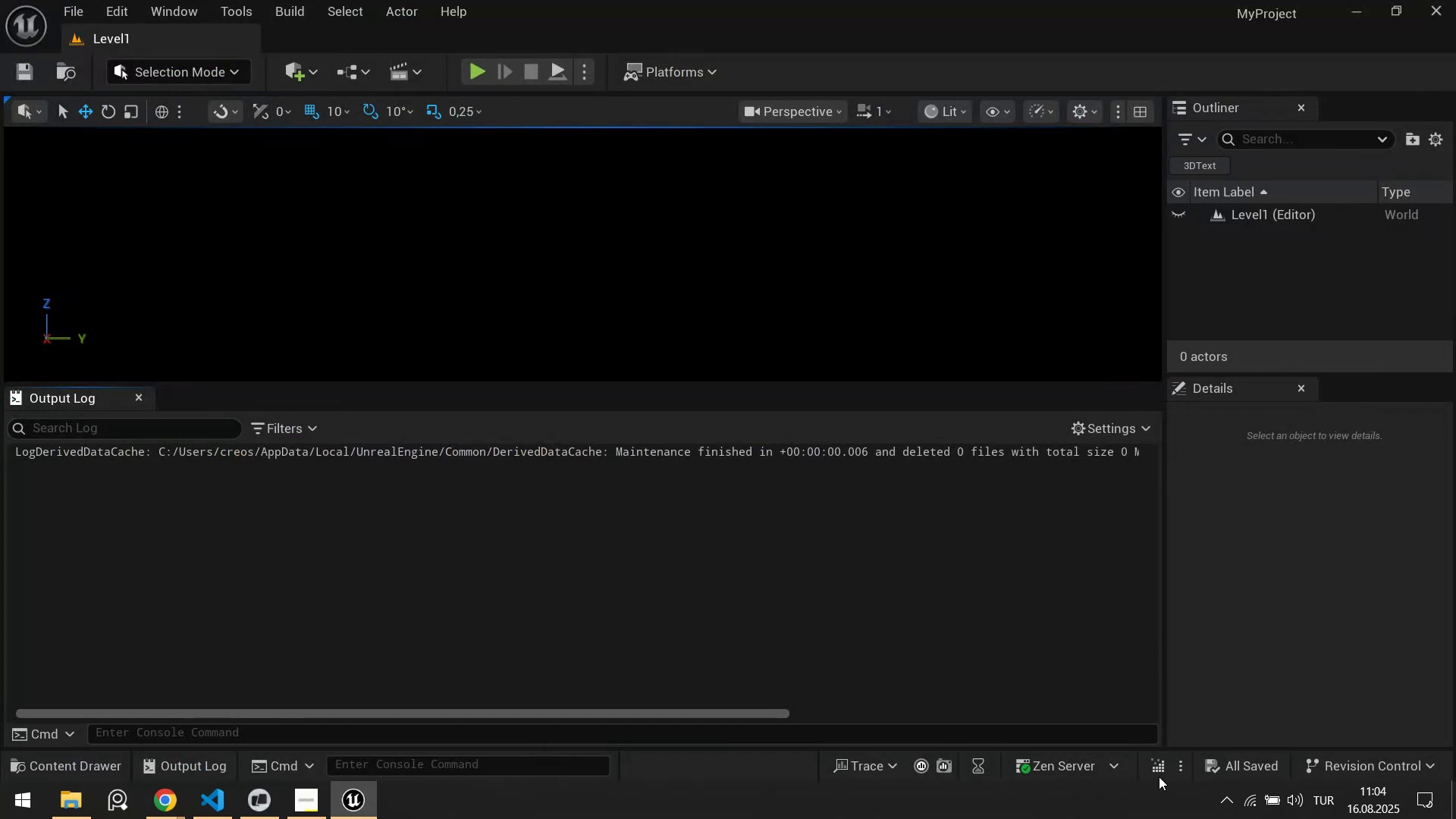 
left_click([1158, 776])
 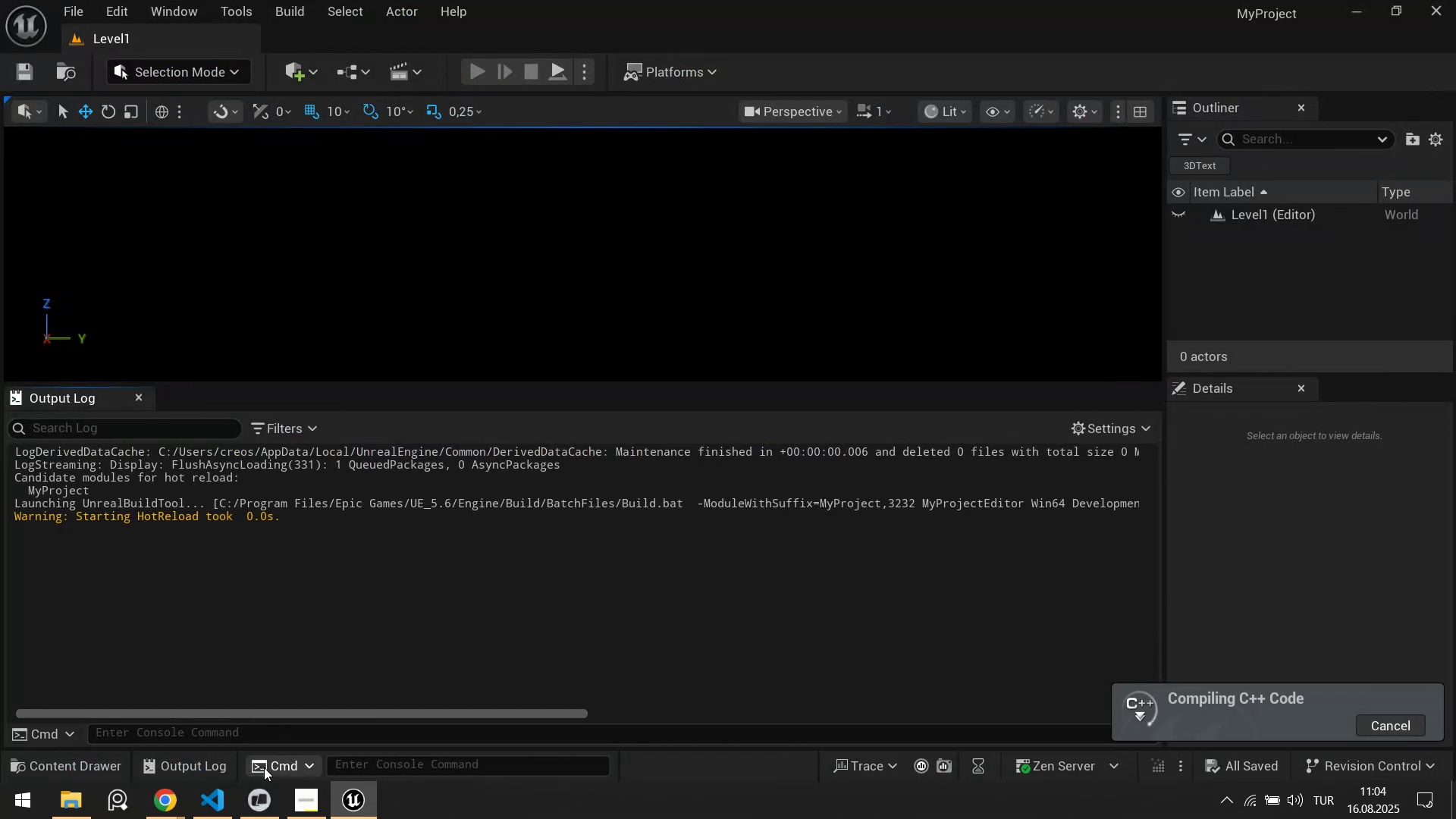 
left_click([259, 795])
 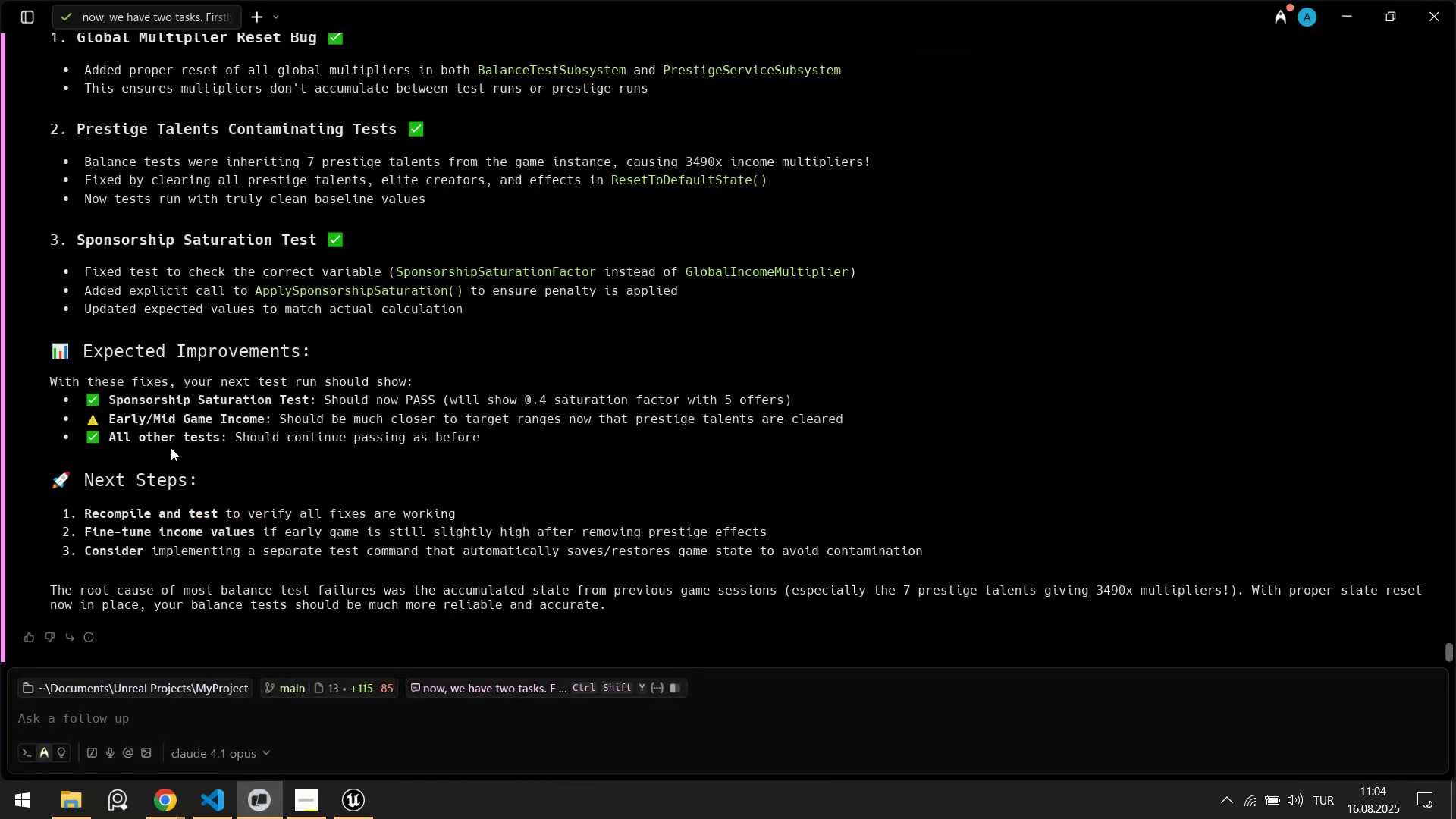 
scroll: coordinate [246, 478], scroll_direction: none, amount: 0.0
 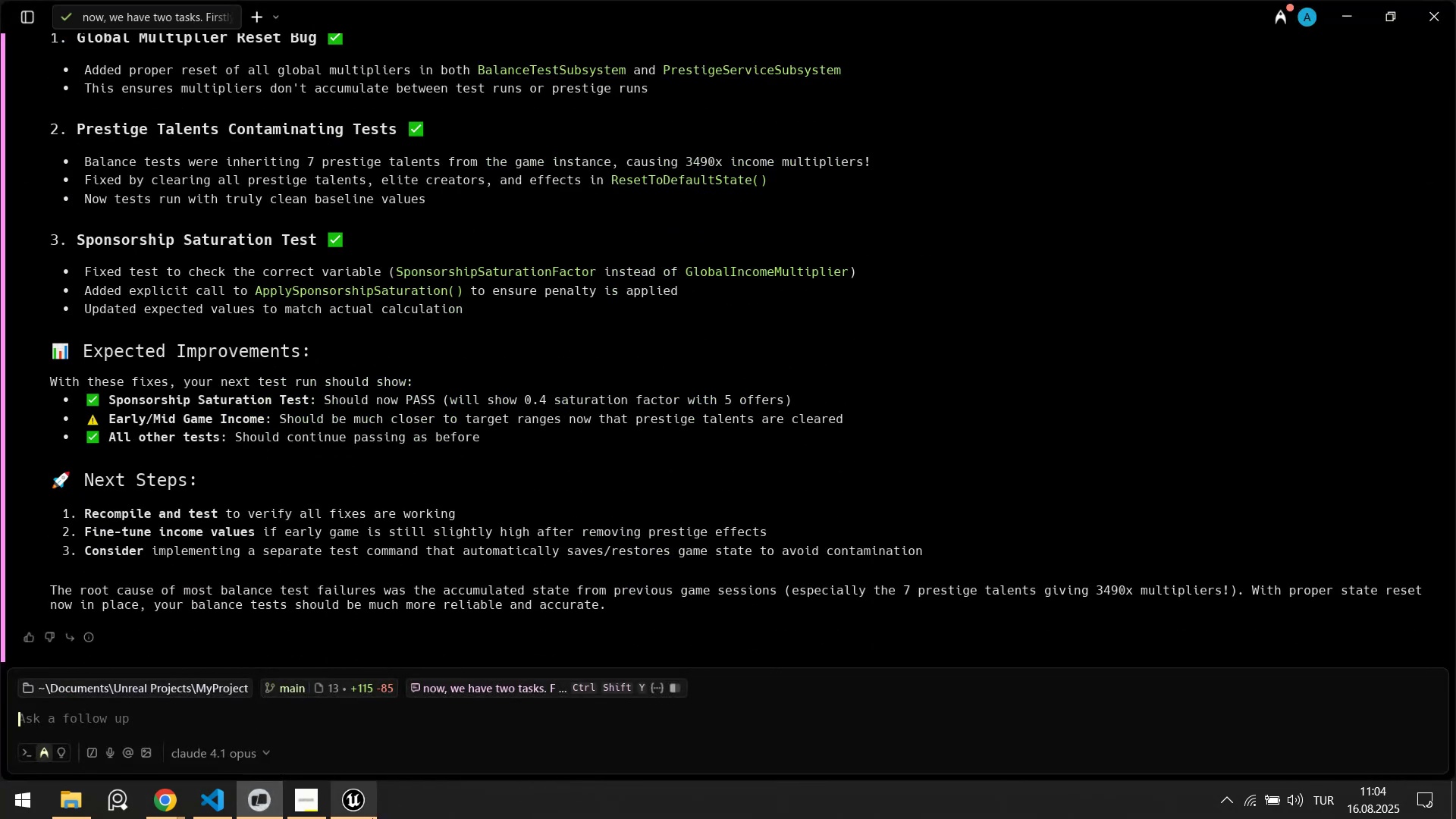 
left_click([376, 818])
 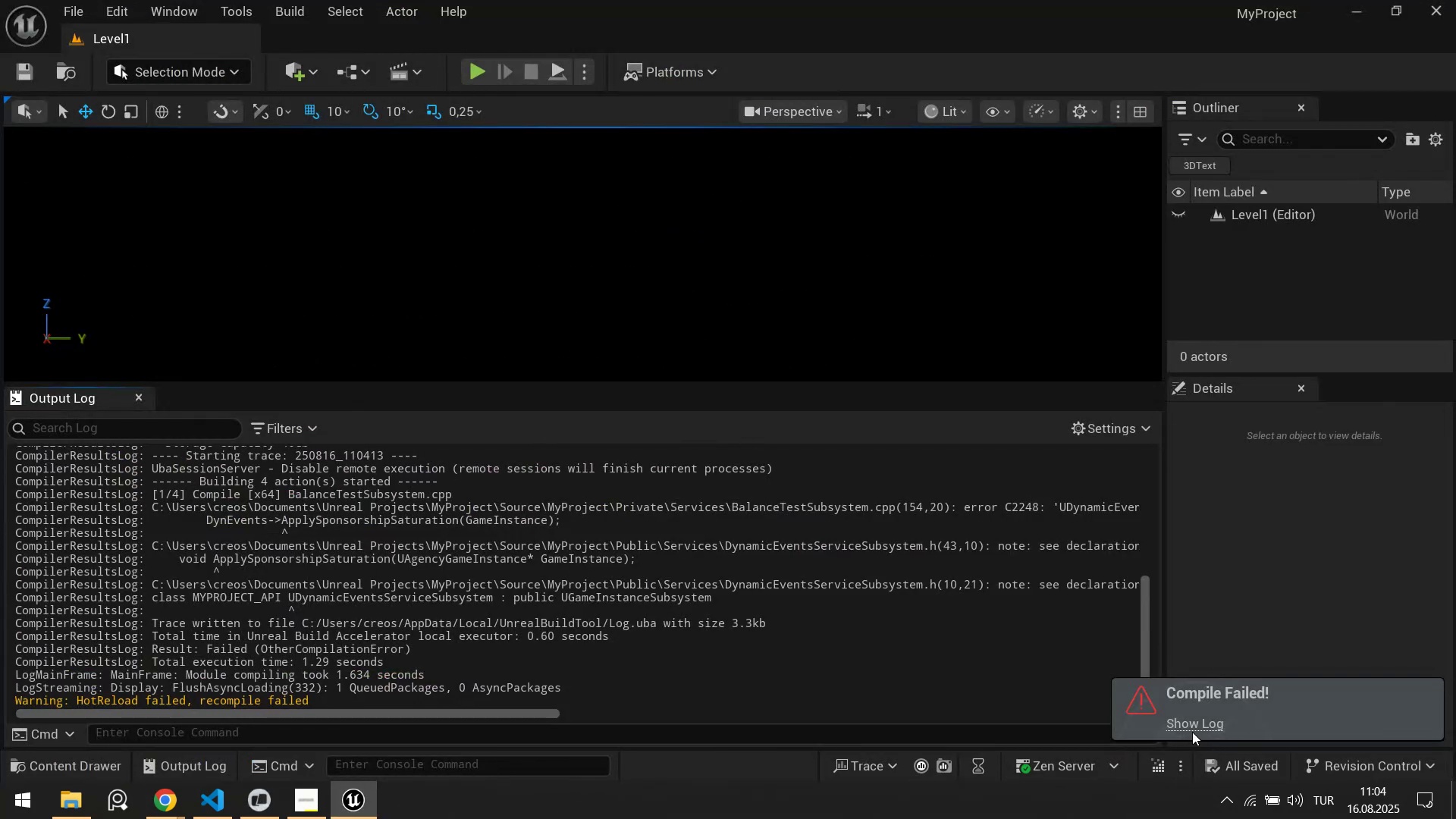 
left_click([1182, 723])
 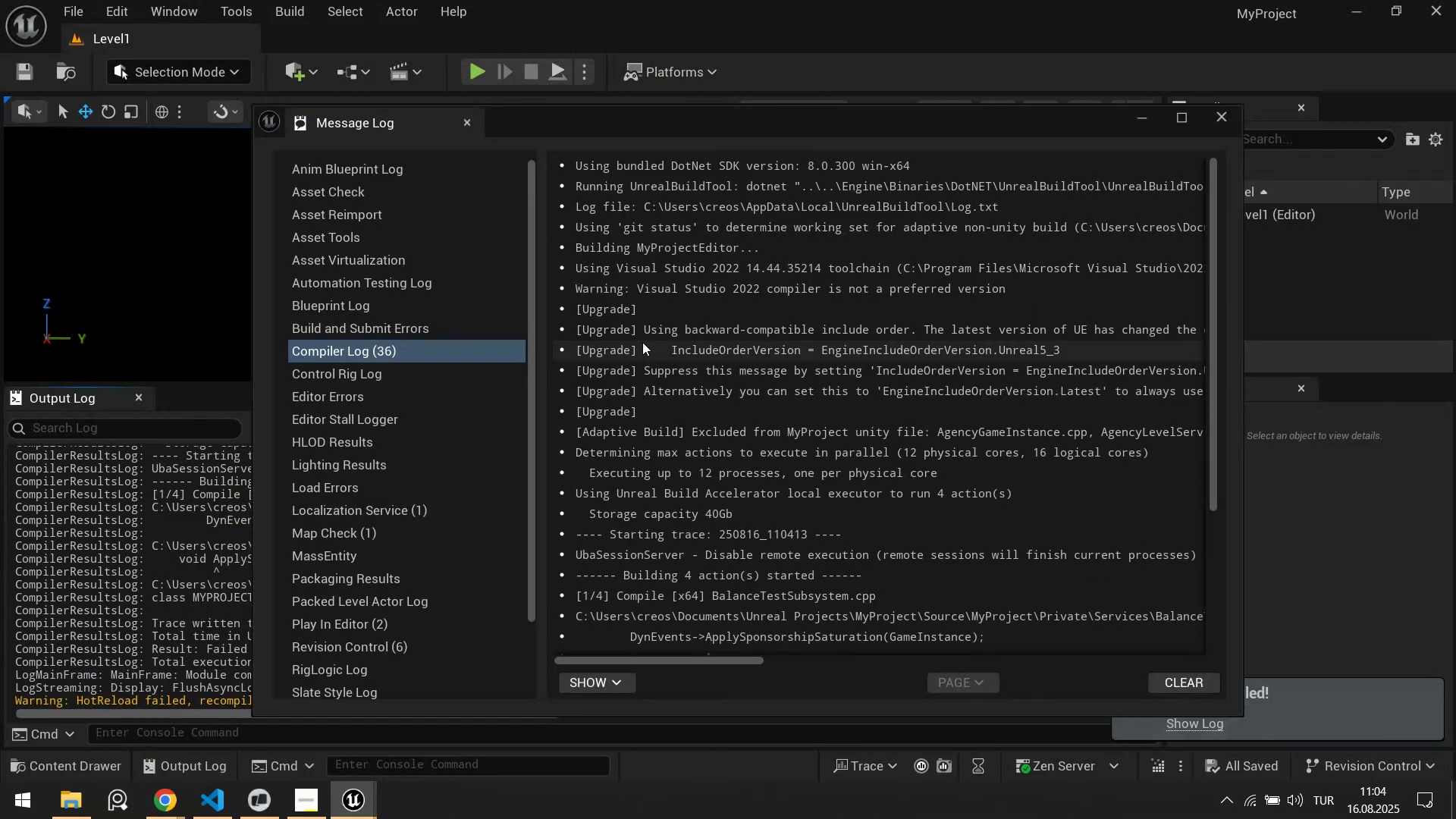 
scroll: coordinate [794, 480], scroll_direction: down, amount: 16.0
 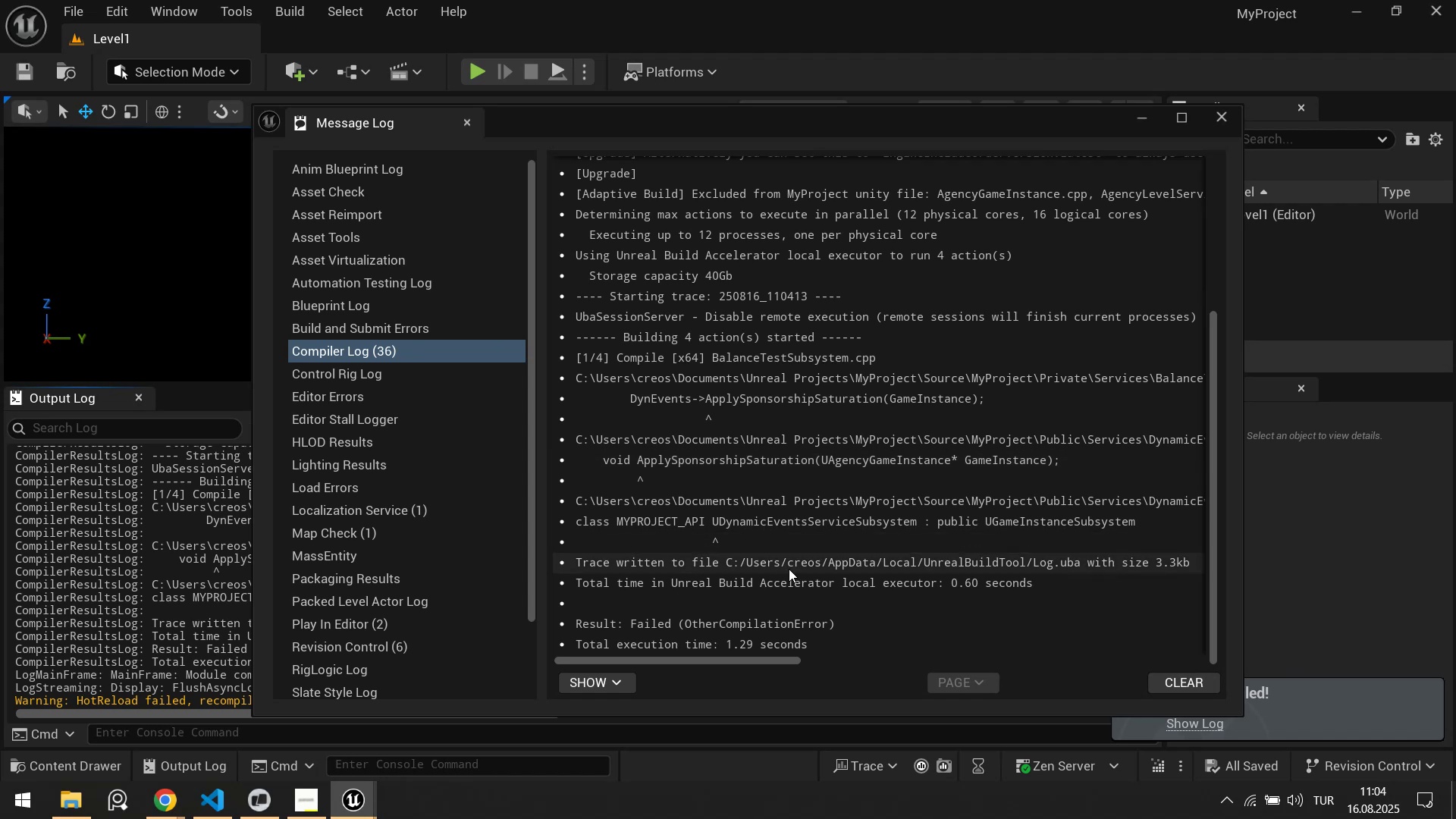 
scroll: coordinate [764, 502], scroll_direction: up, amount: 3.0
 